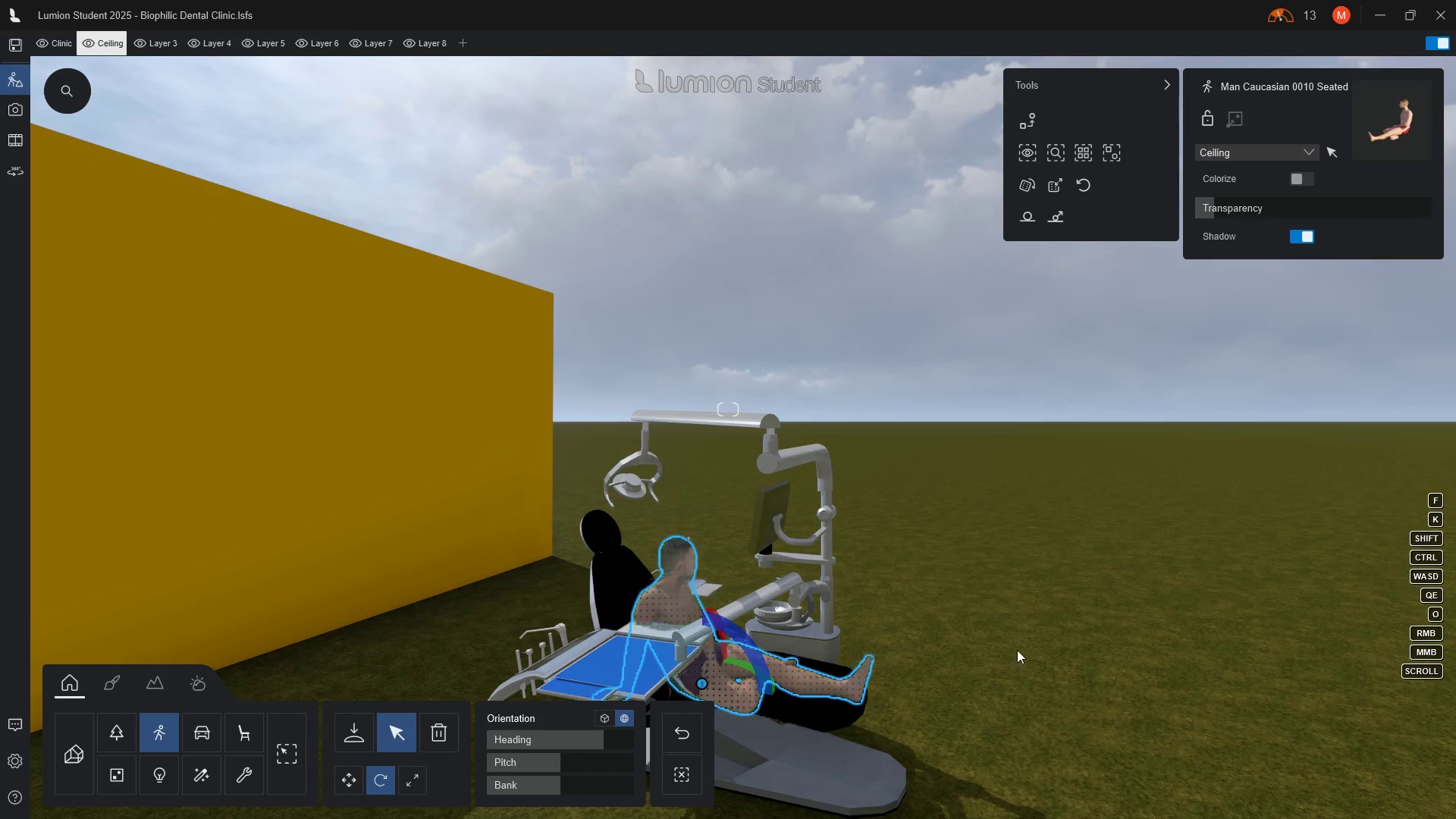 
left_click_drag(start_coordinate=[1213, 206], to_coordinate=[1287, 196])
 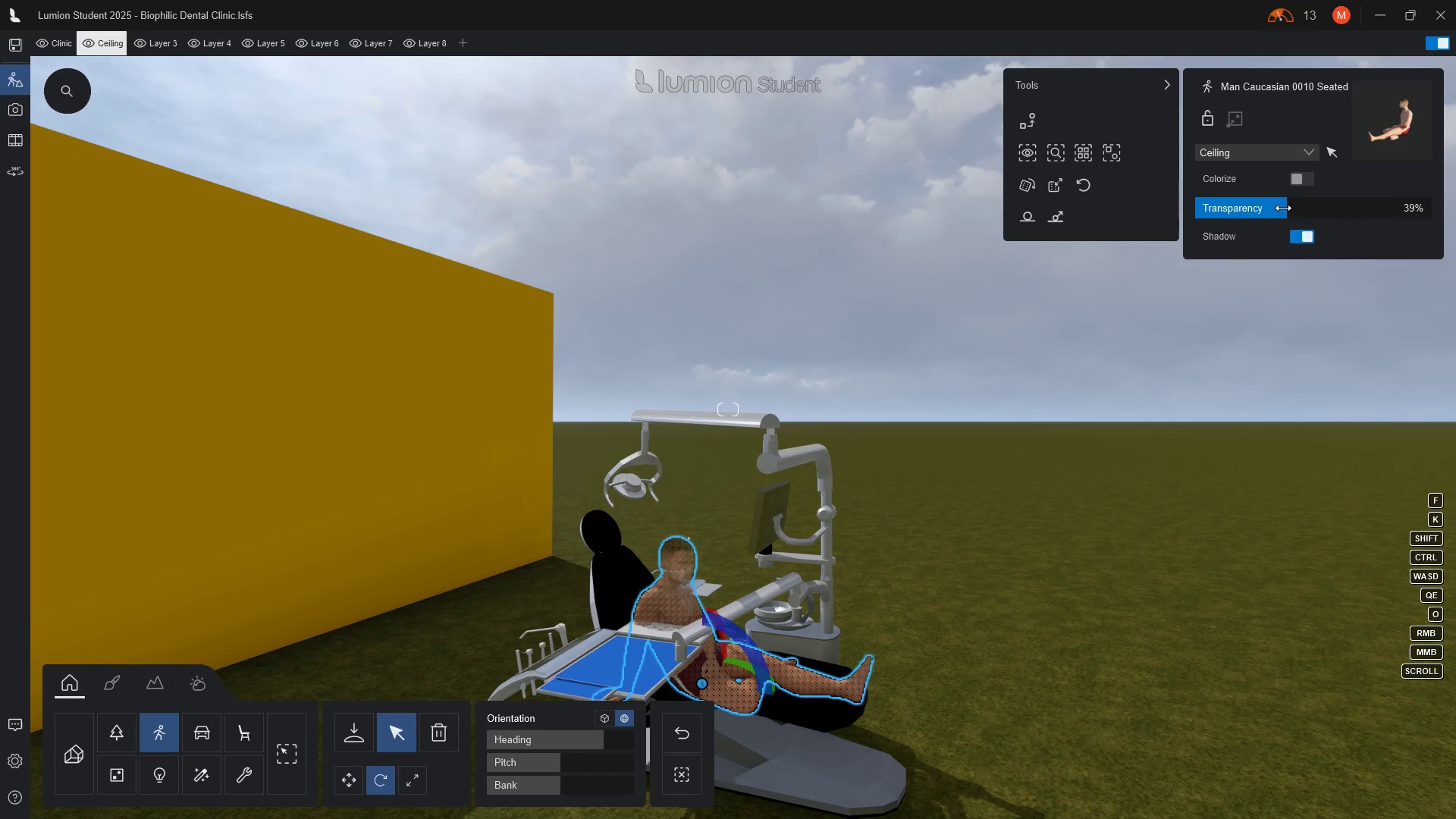 
left_click_drag(start_coordinate=[1287, 208], to_coordinate=[1455, 199])
 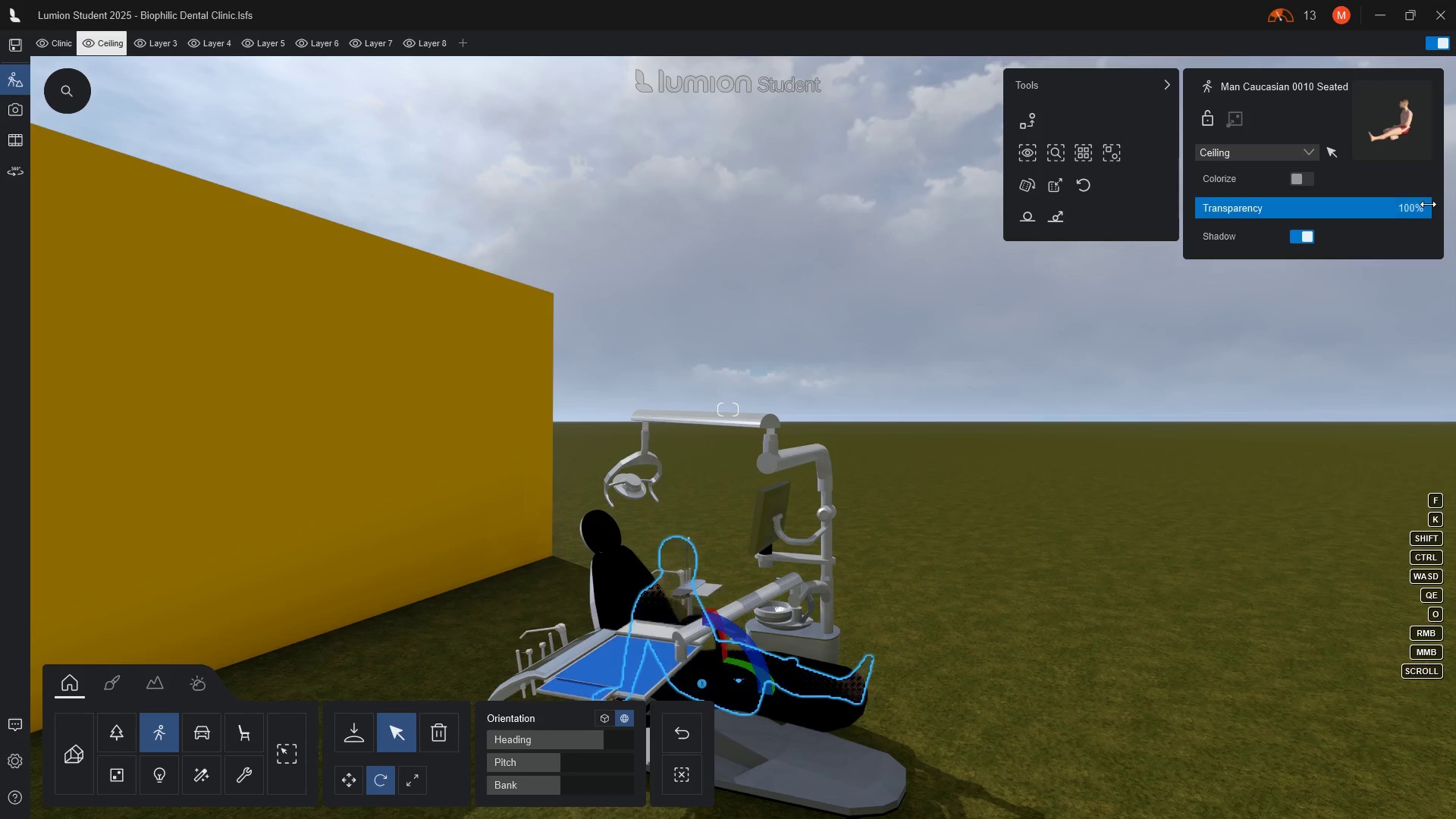 
left_click_drag(start_coordinate=[1428, 204], to_coordinate=[1207, 215])
 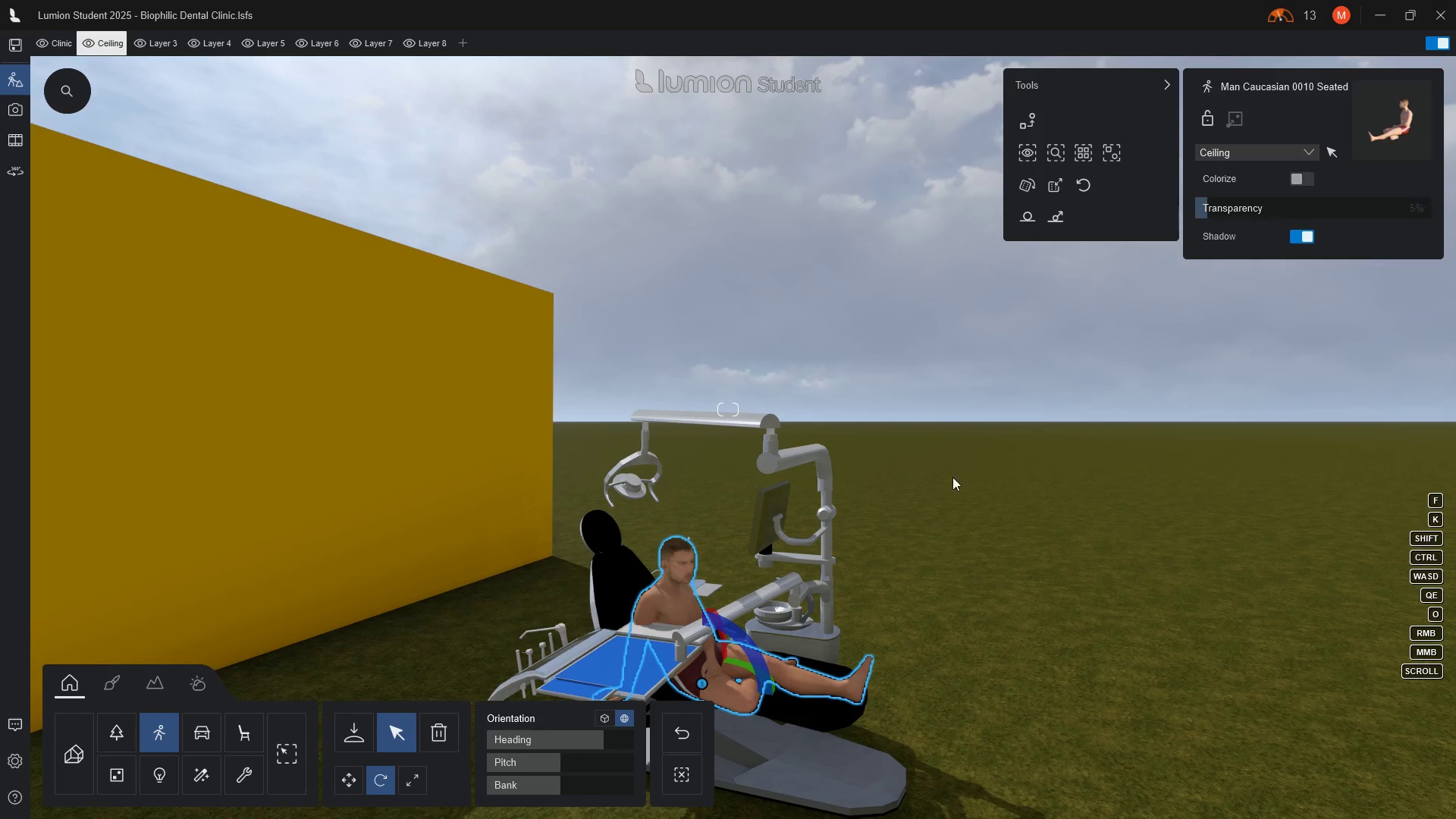 
wait(6.45)
 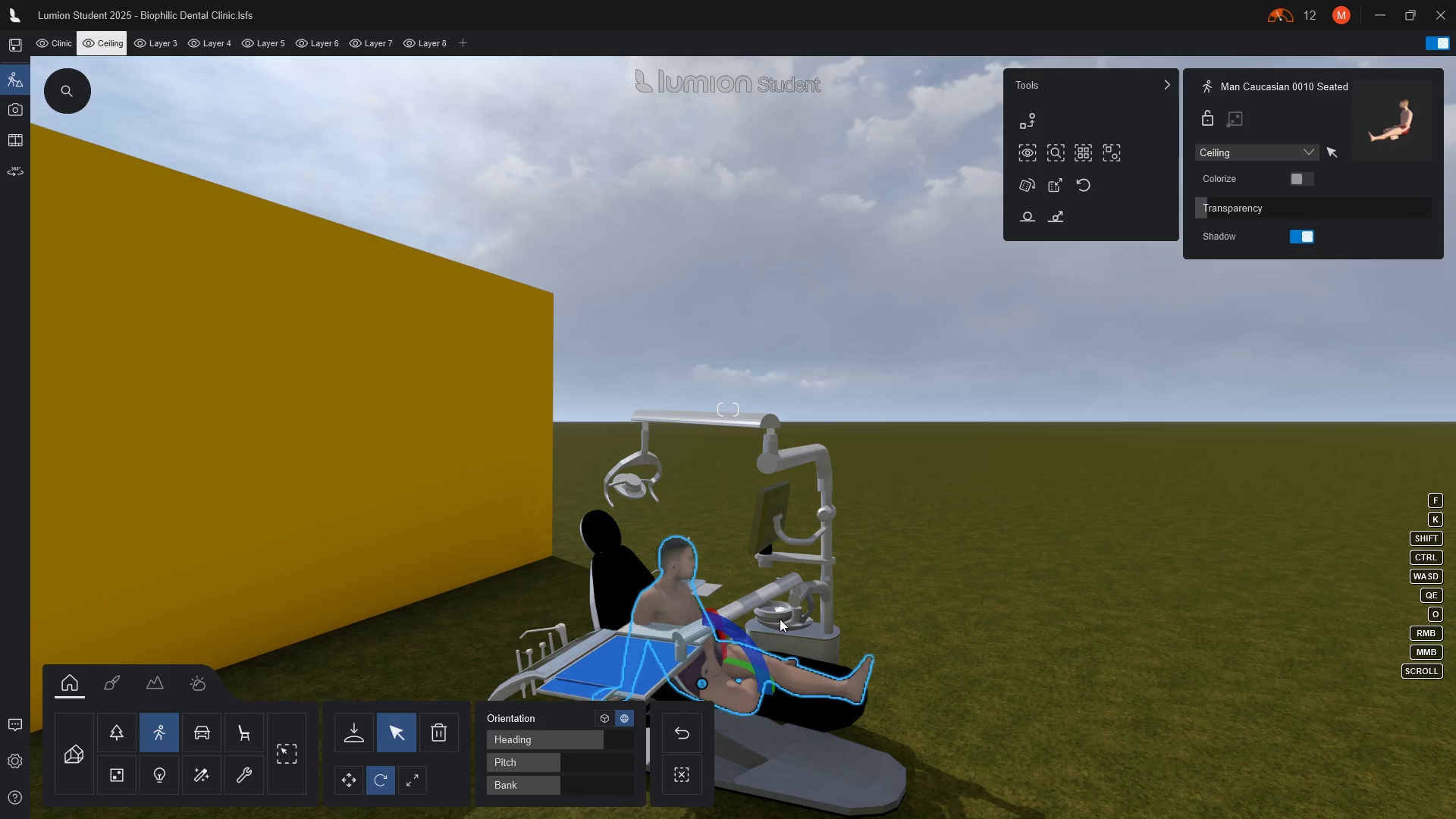 
hold_key(key=D, duration=0.48)
 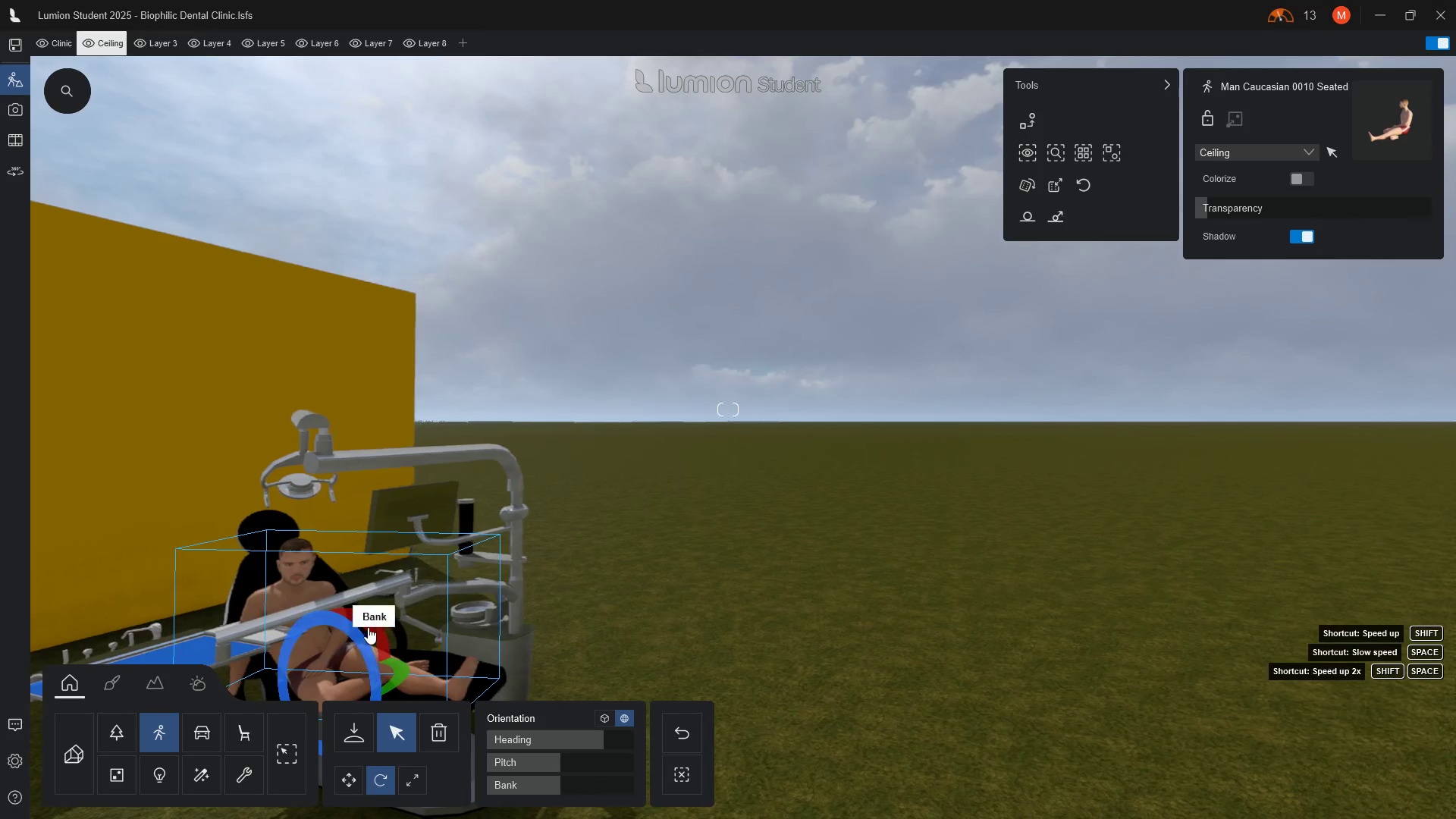 
scroll: coordinate [314, 645], scroll_direction: up, amount: 3.0
 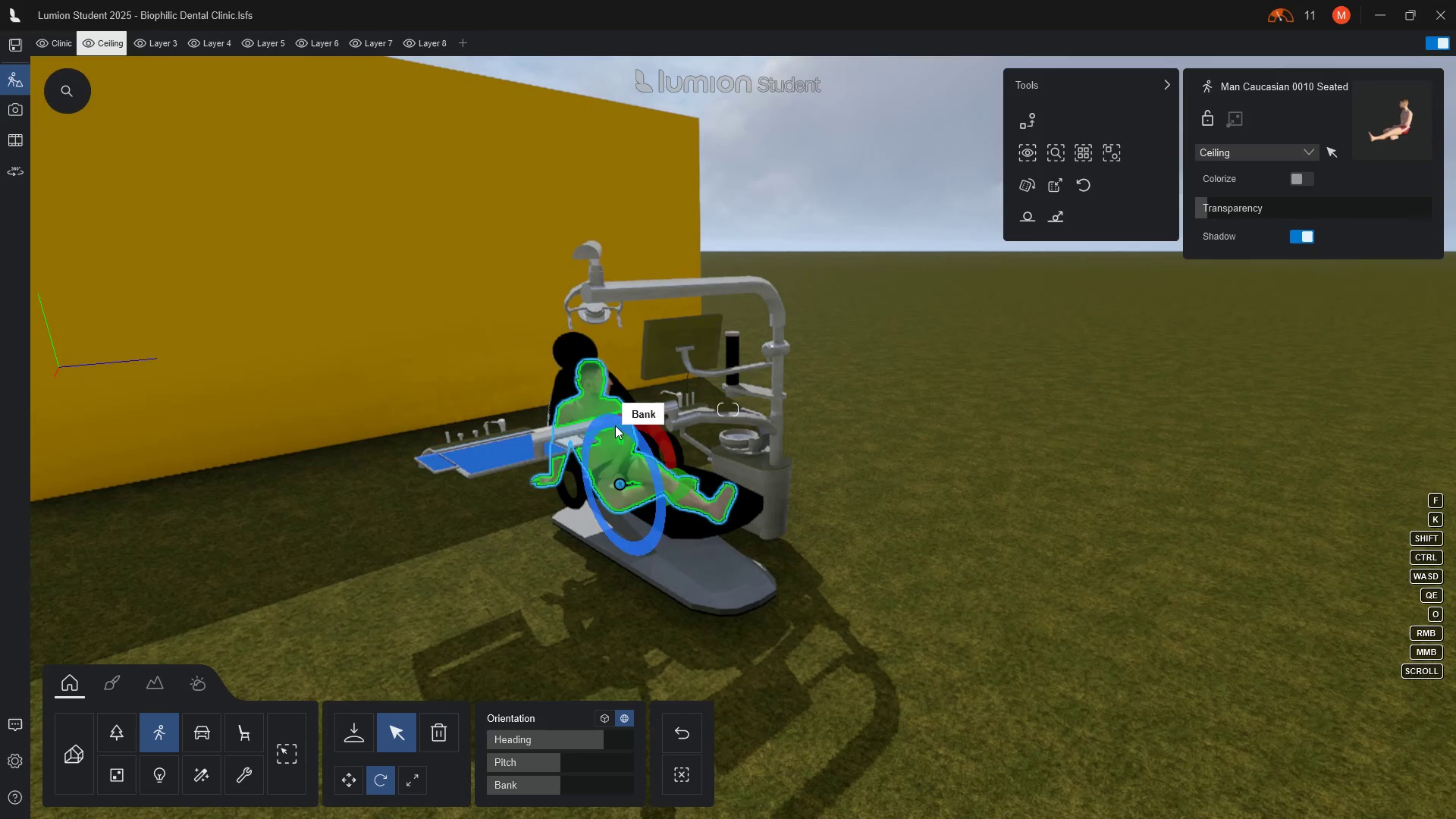 
left_click([600, 401])
 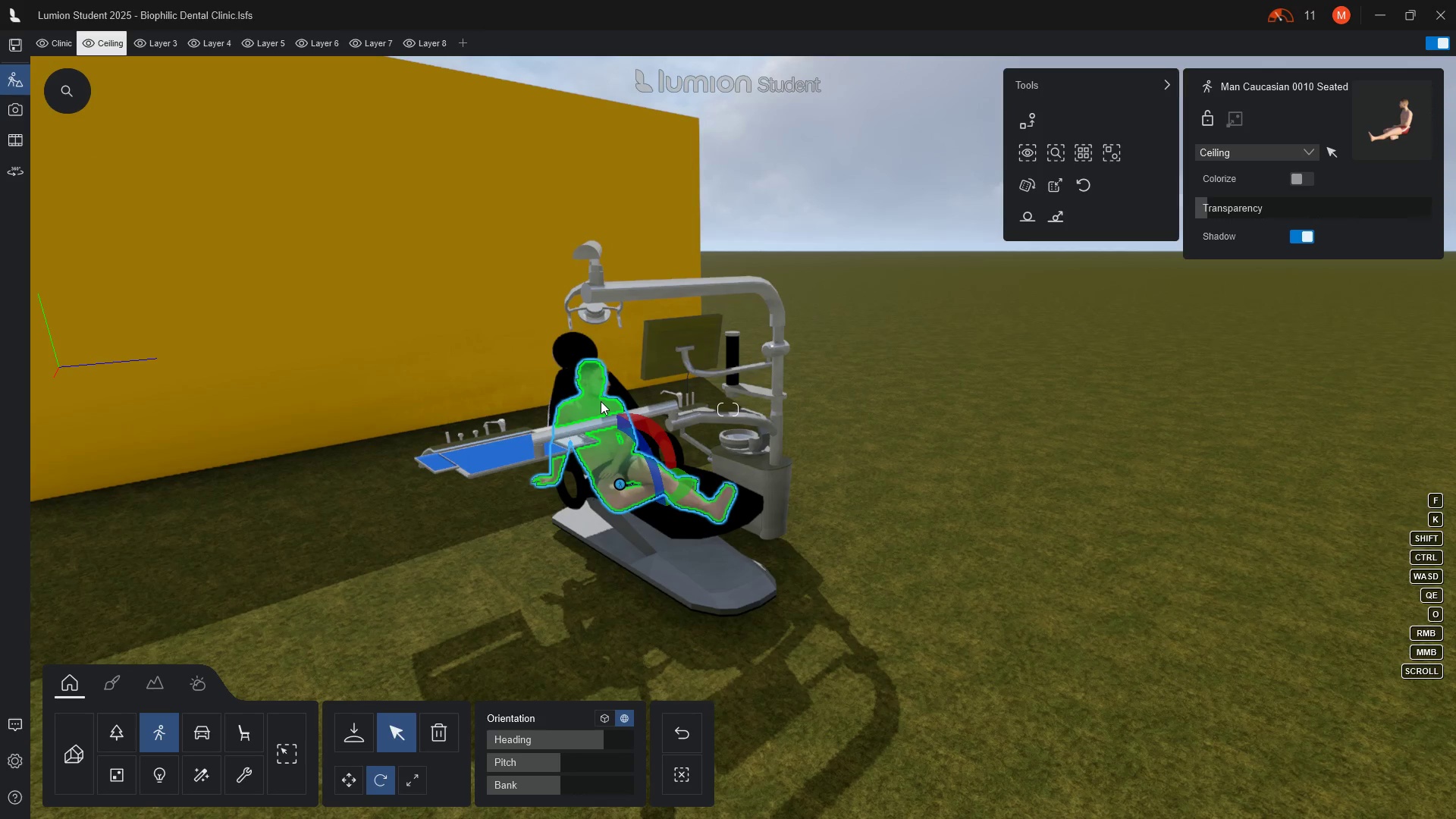 
hold_key(key=O, duration=1.5)
 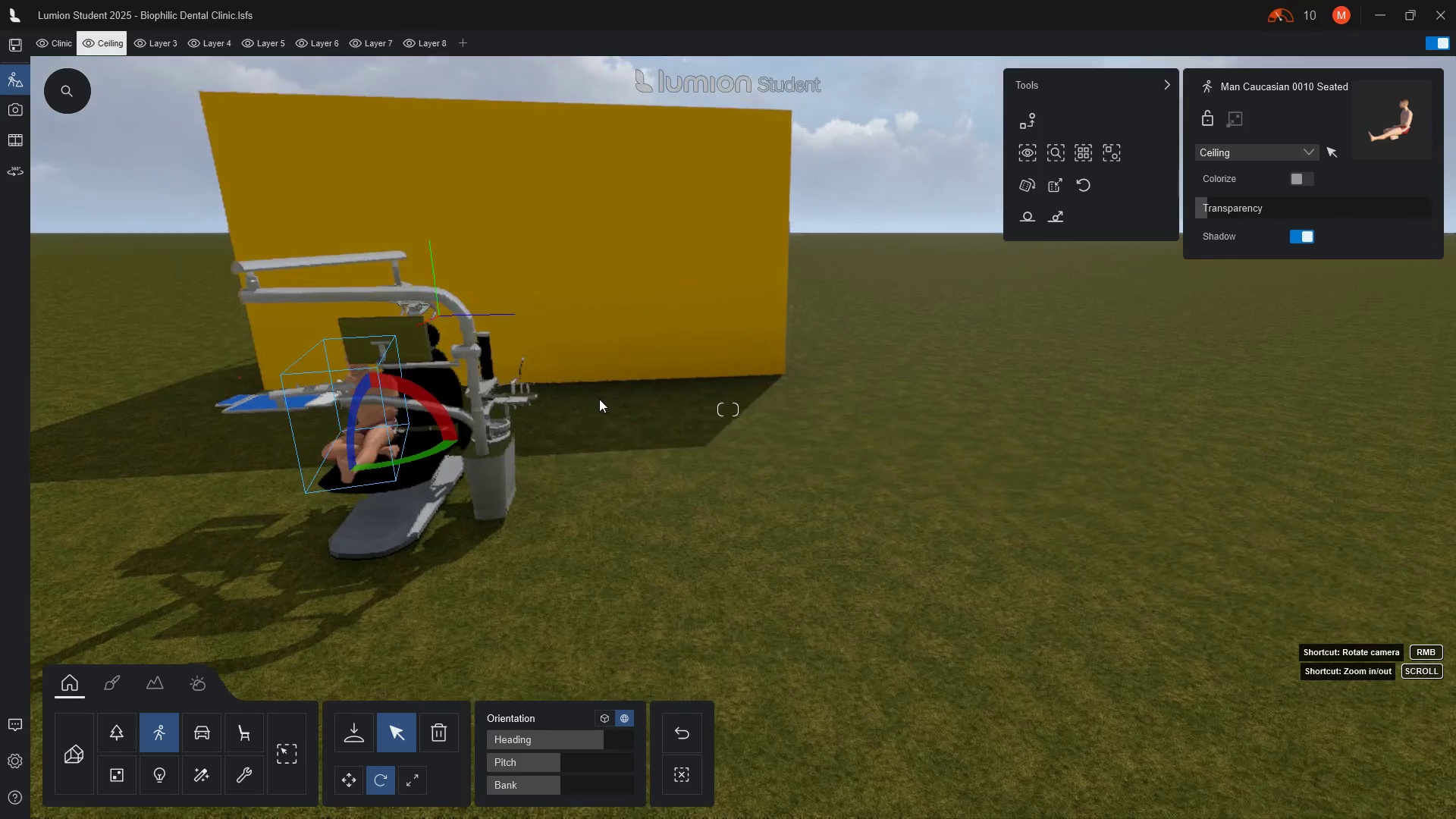 
hold_key(key=O, duration=1.5)
 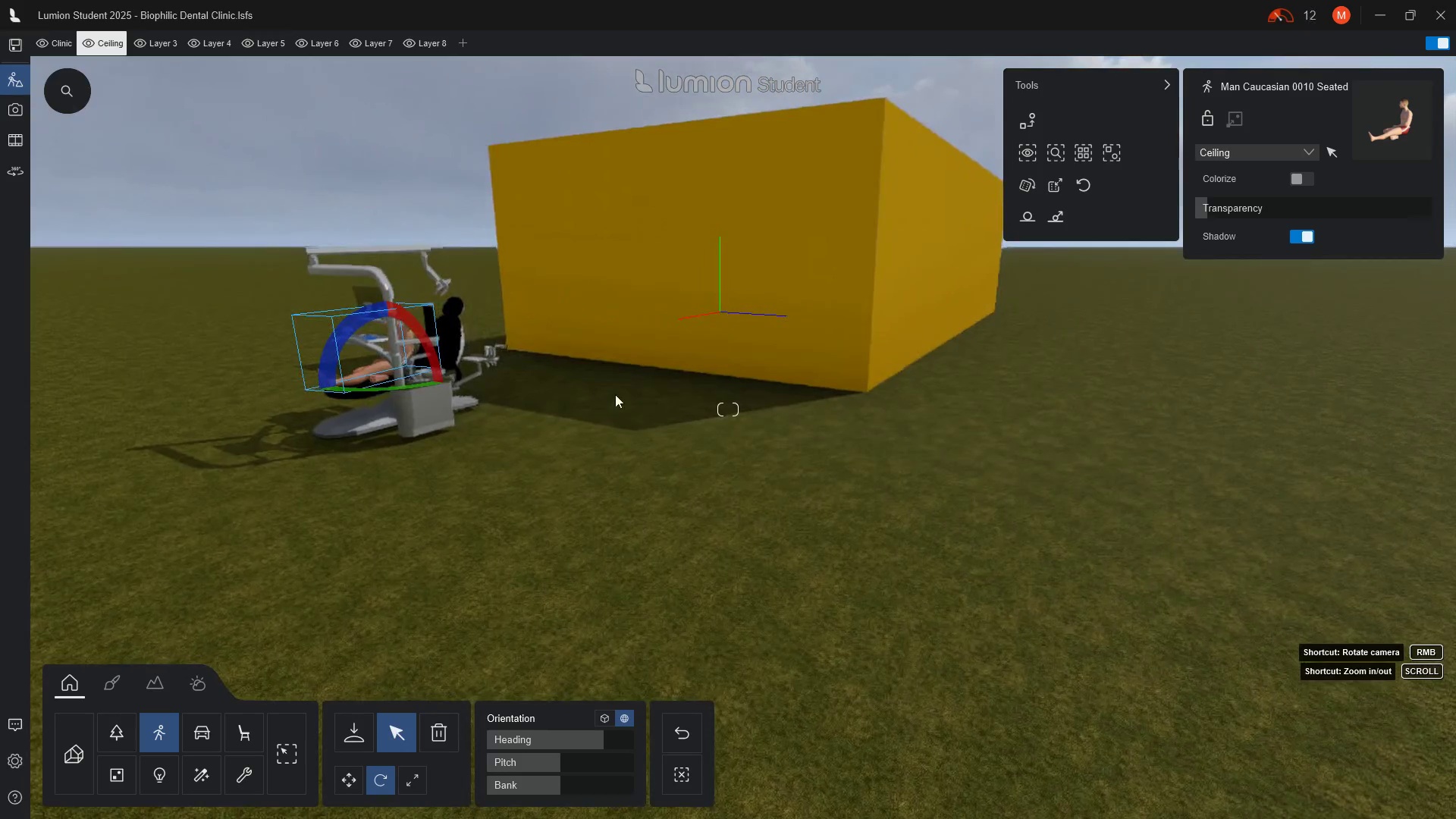 
hold_key(key=O, duration=1.52)
 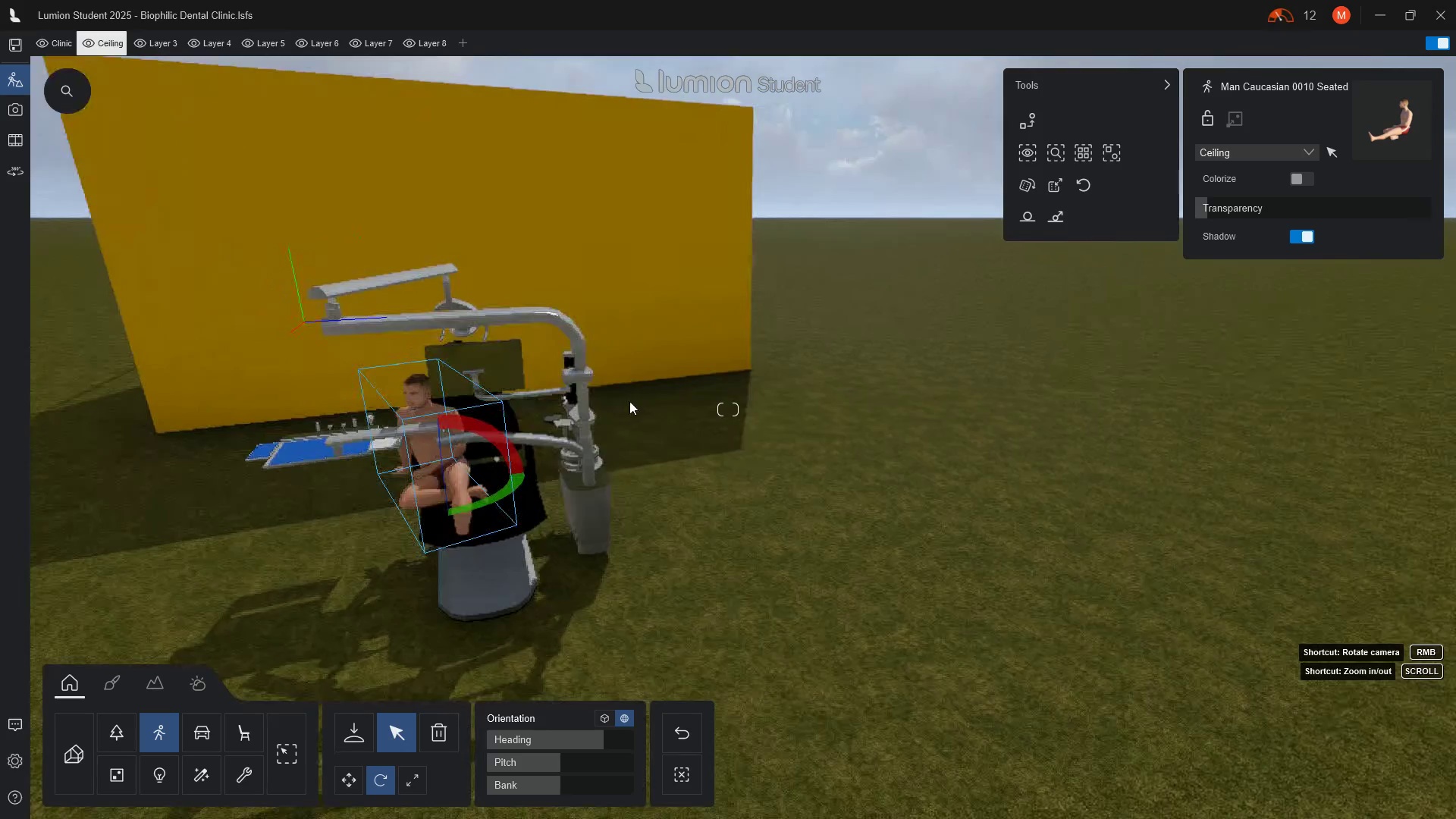 
hold_key(key=O, duration=1.5)
 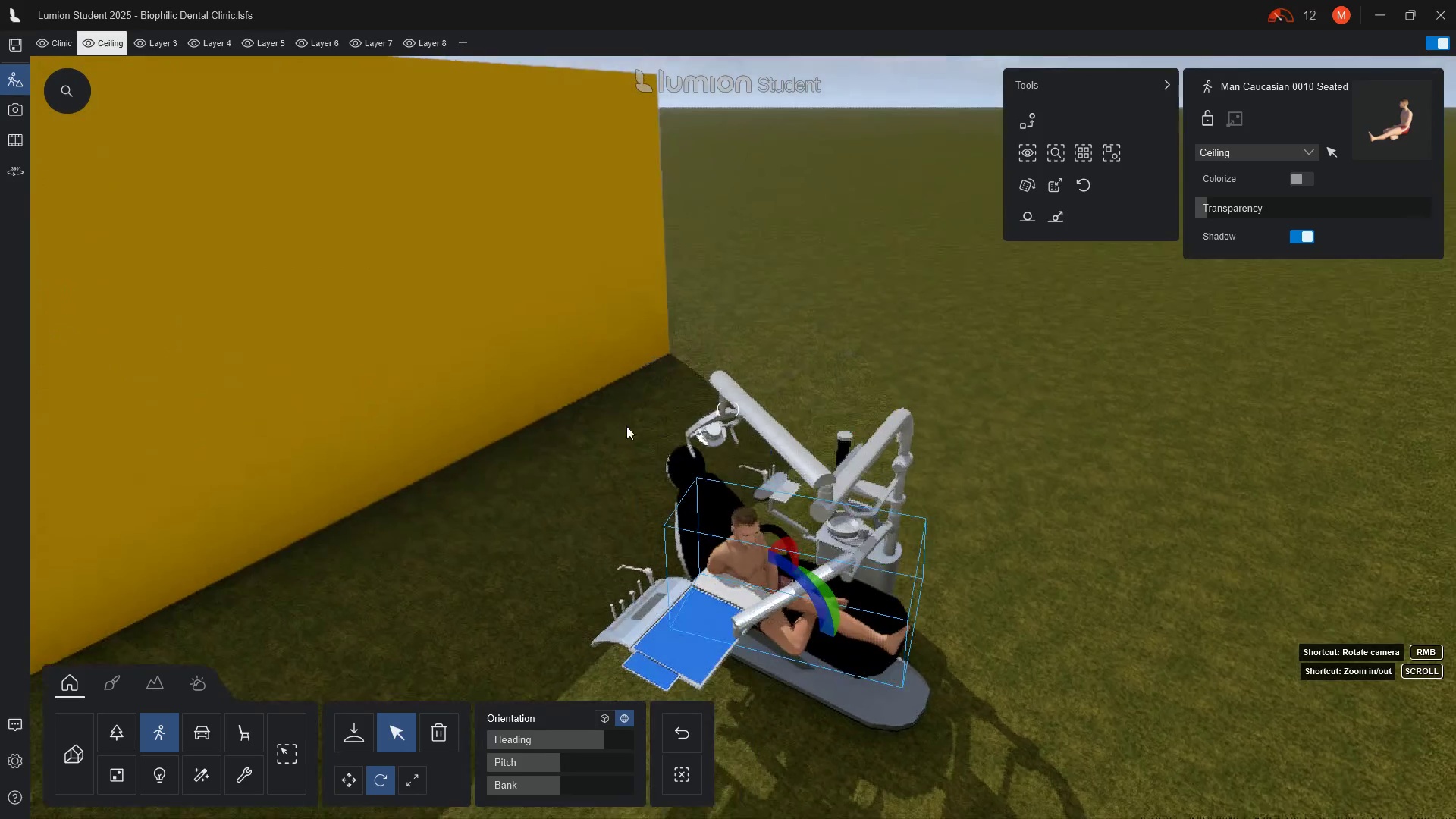 
hold_key(key=O, duration=1.5)
 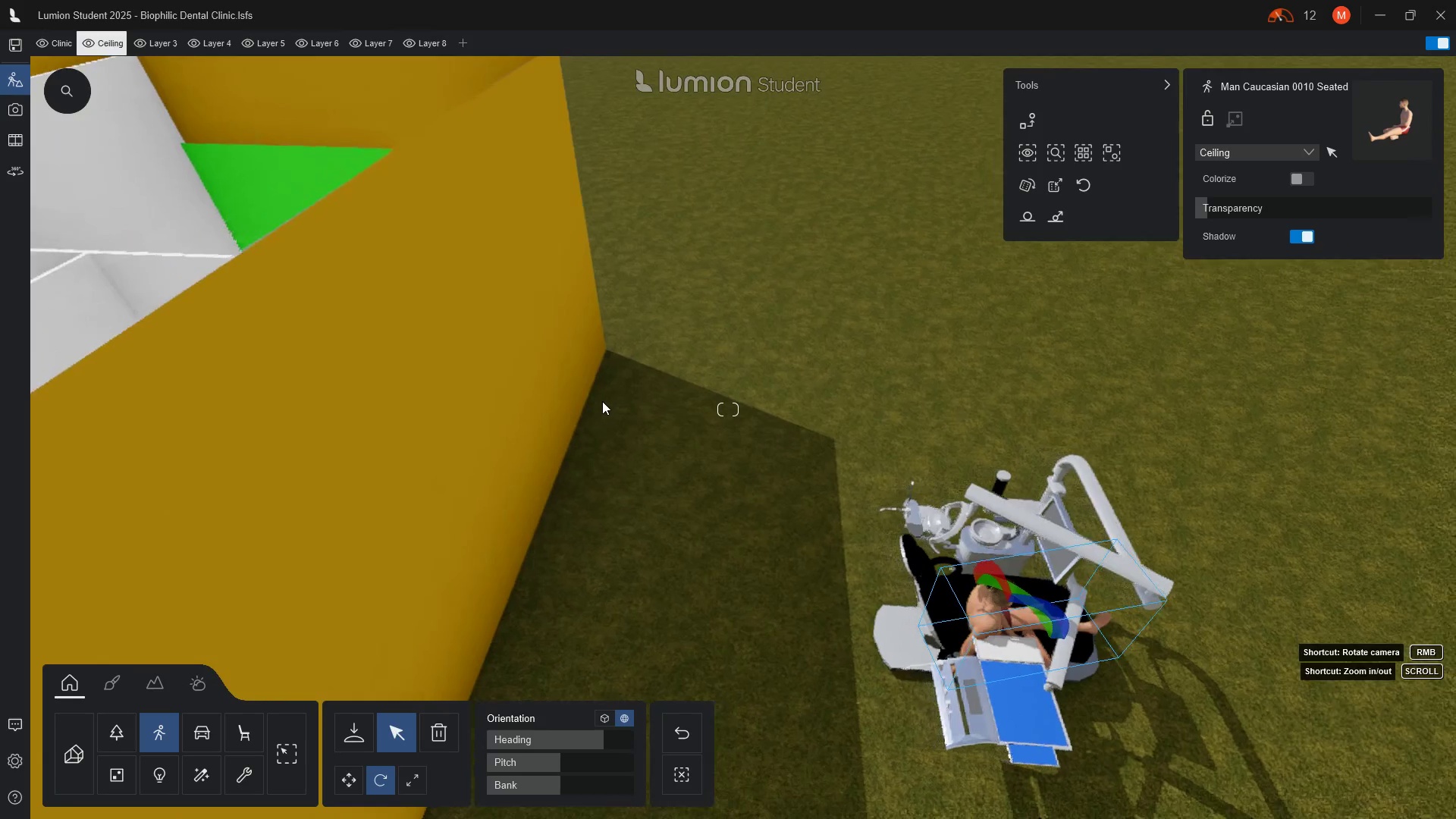 
hold_key(key=O, duration=1.52)
 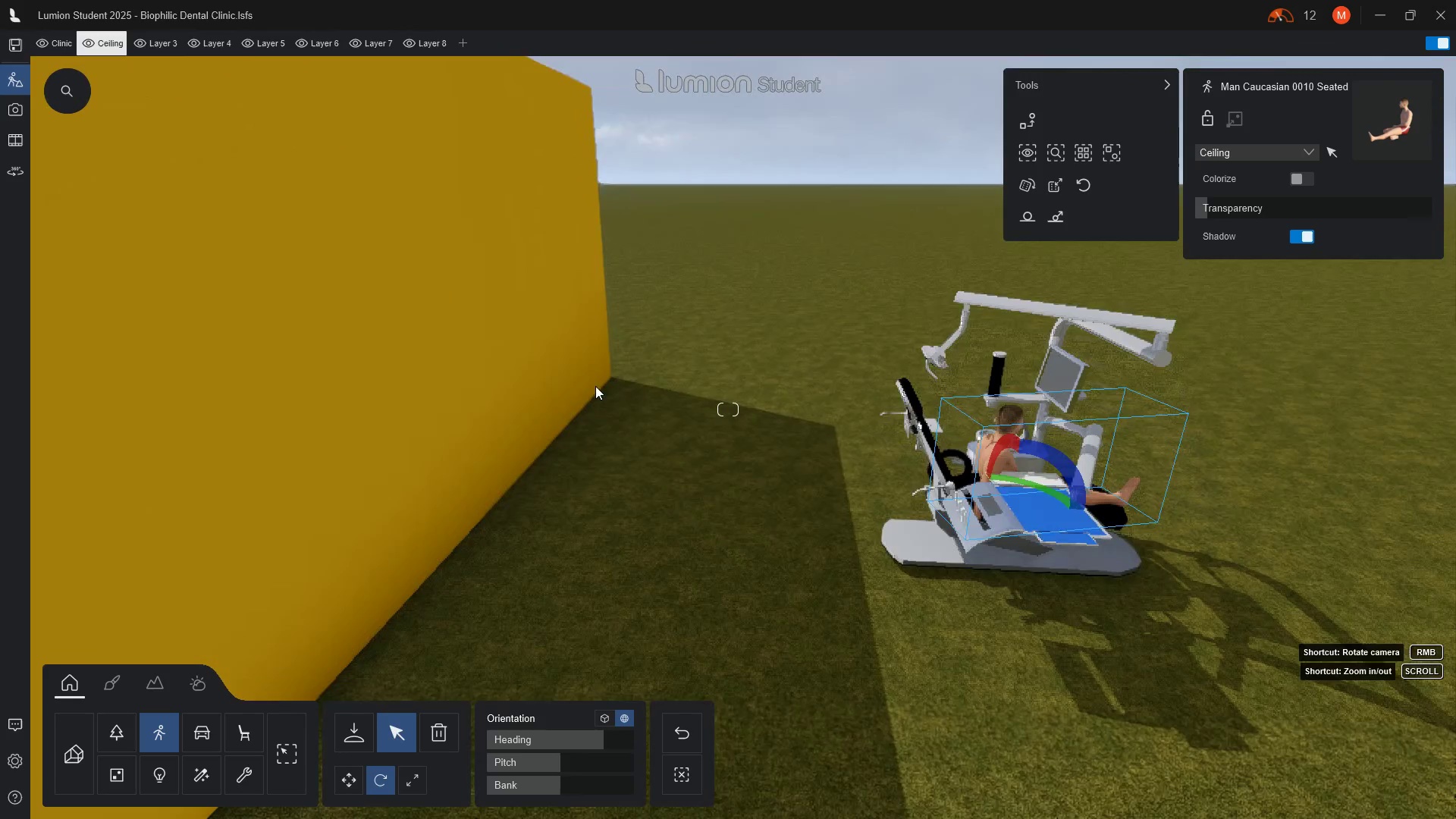 
hold_key(key=O, duration=1.5)
 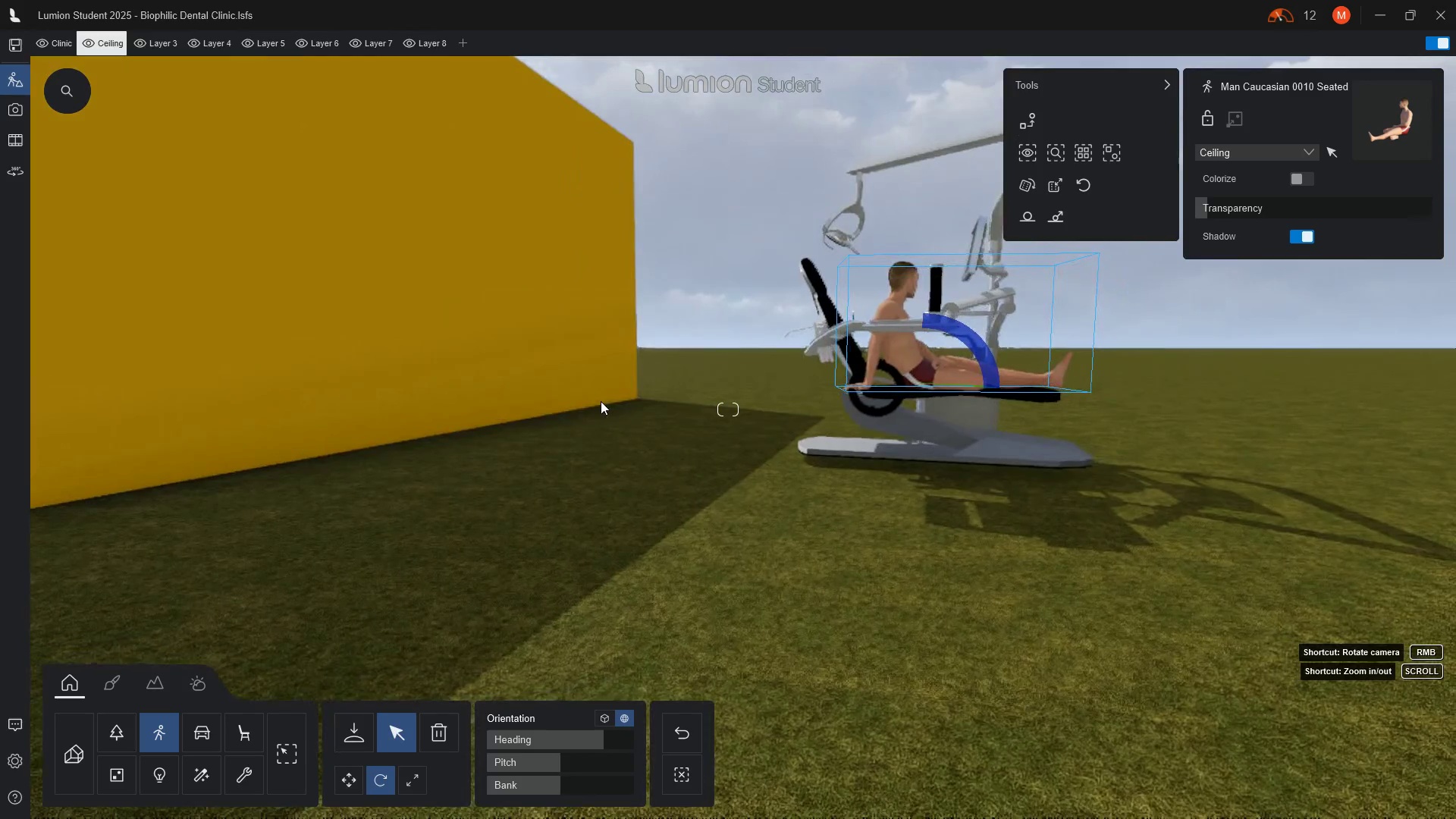 
hold_key(key=O, duration=0.66)
 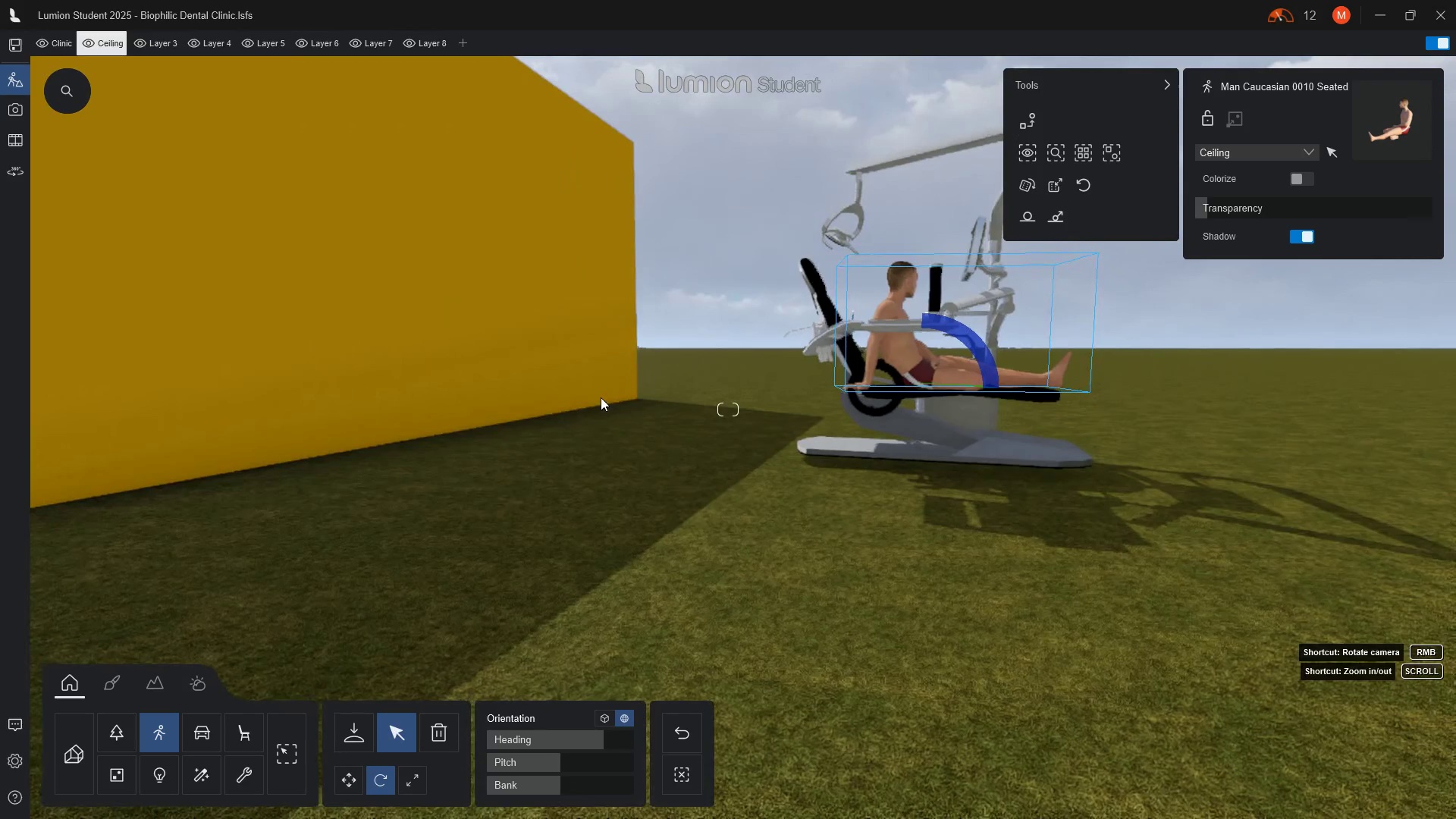 
right_click([601, 401])
 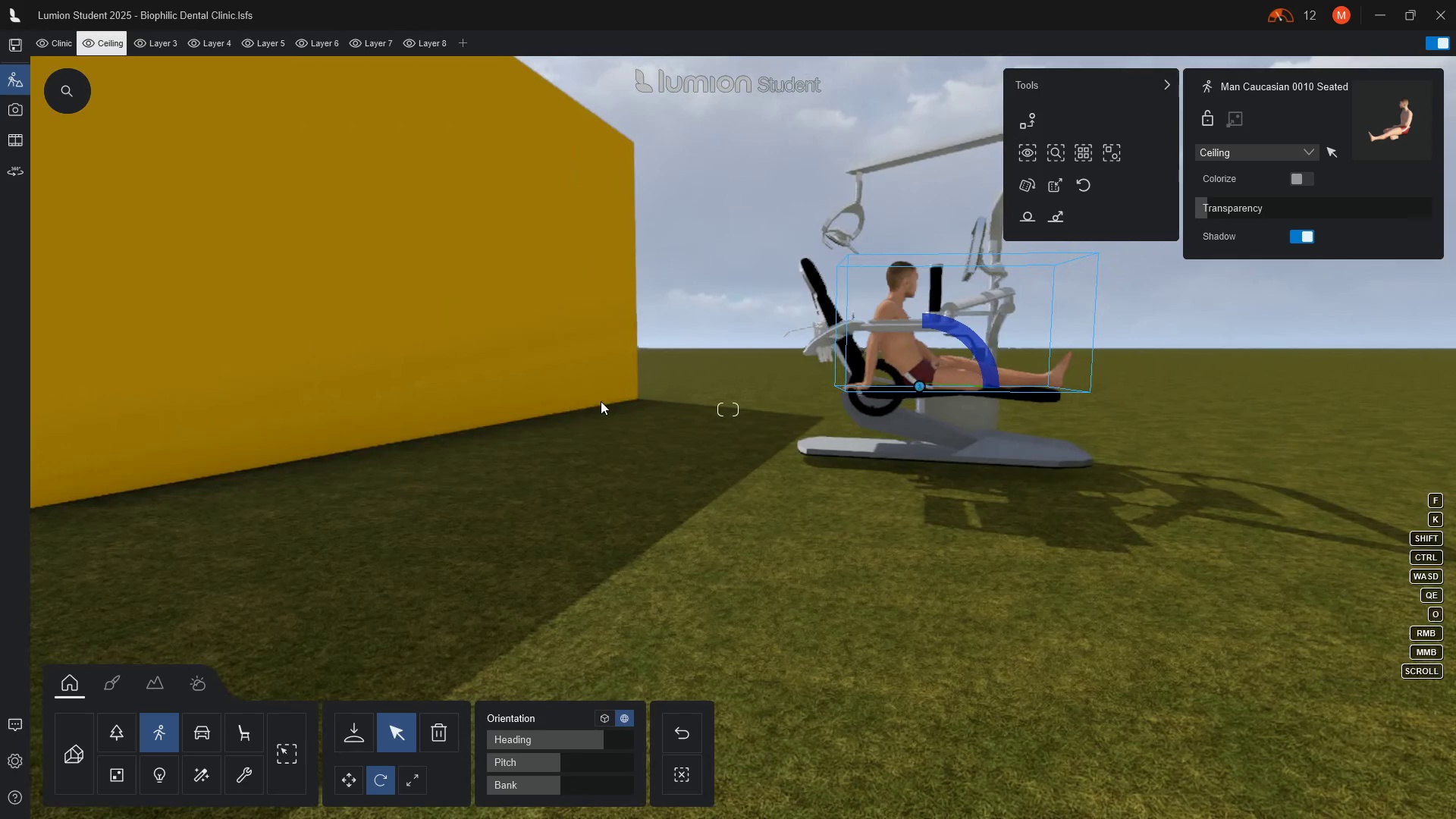 
scroll: coordinate [601, 394], scroll_direction: up, amount: 3.0
 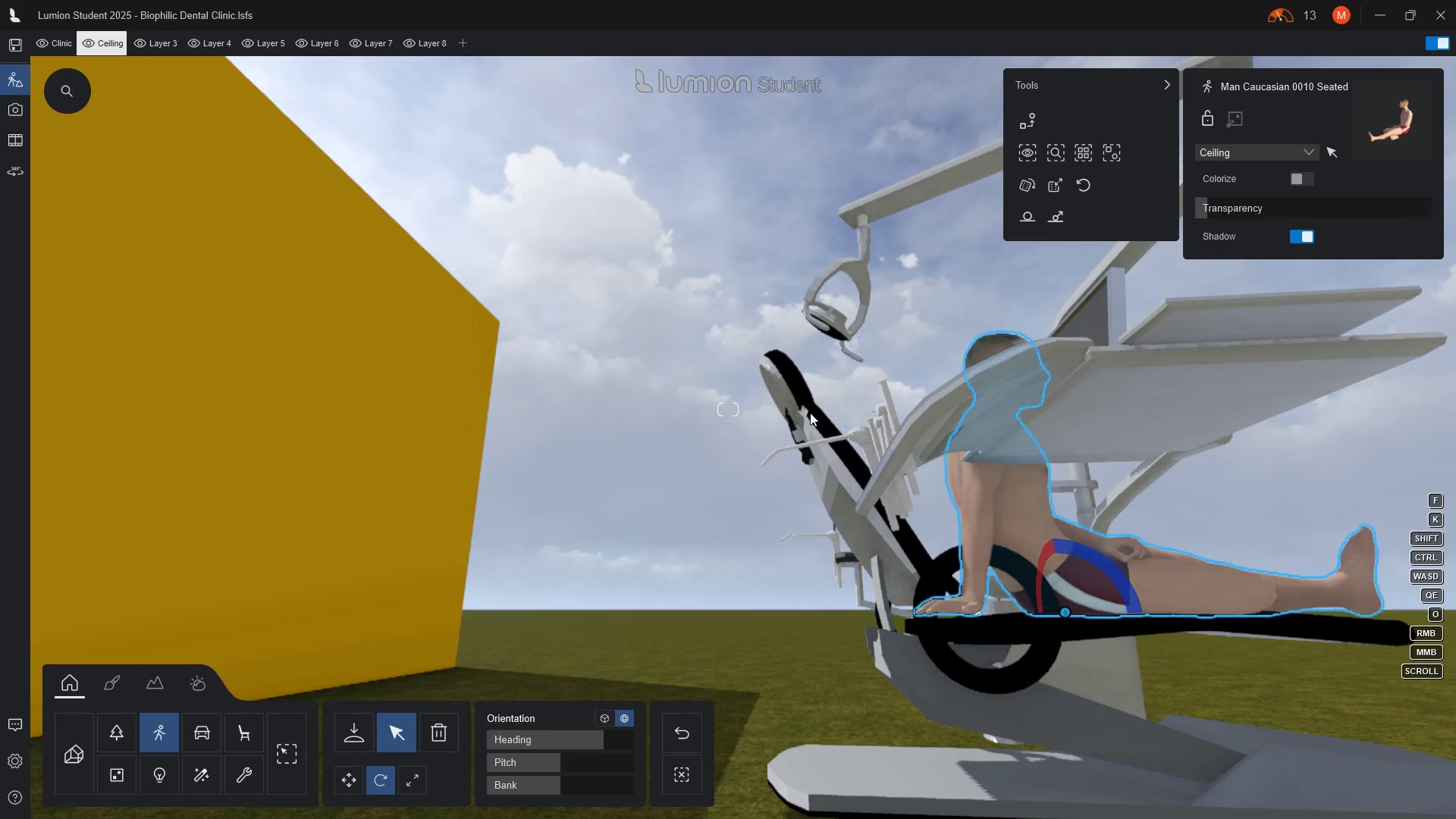 
hold_key(key=O, duration=0.52)
 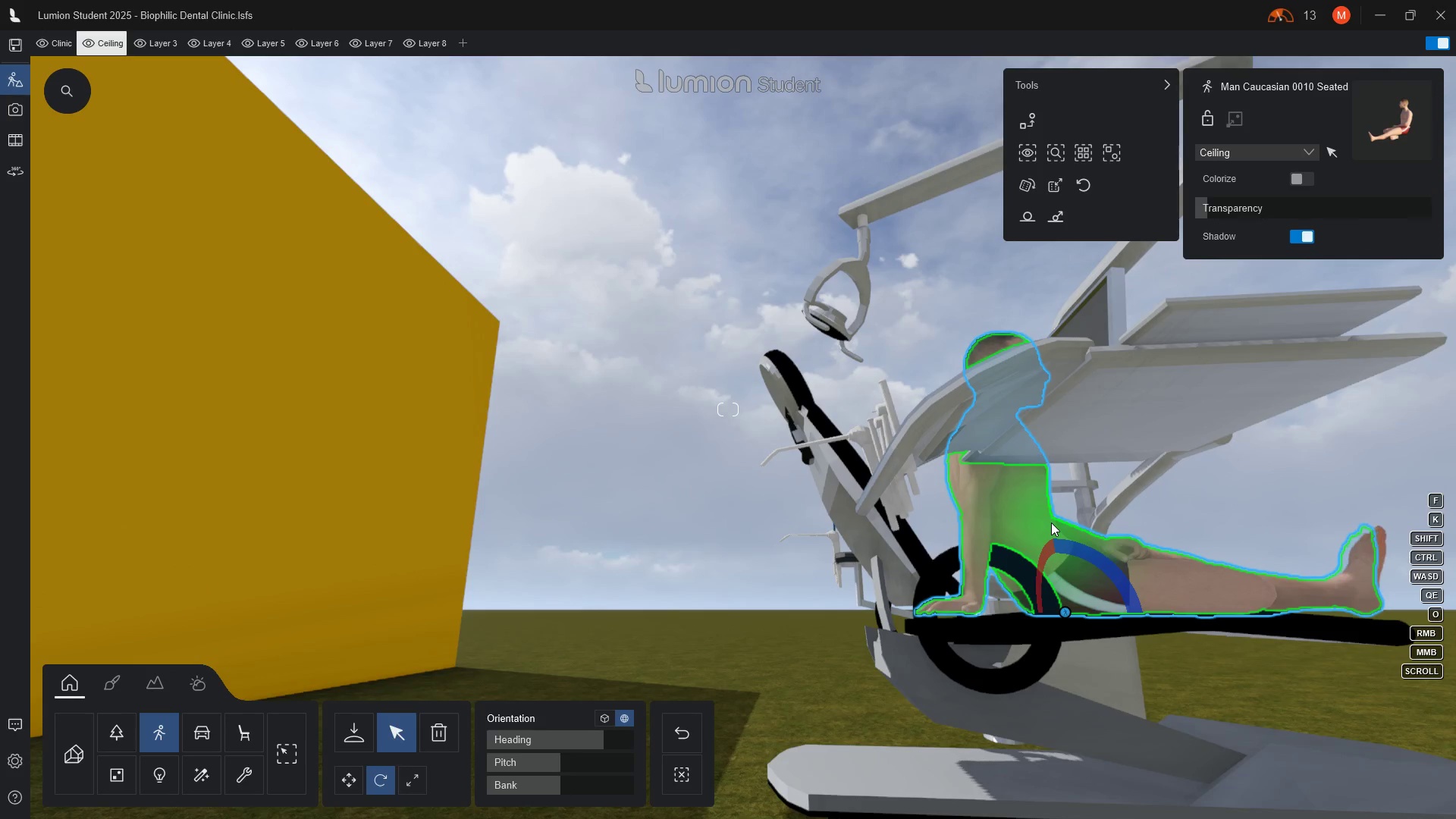 
hold_key(key=O, duration=1.5)
 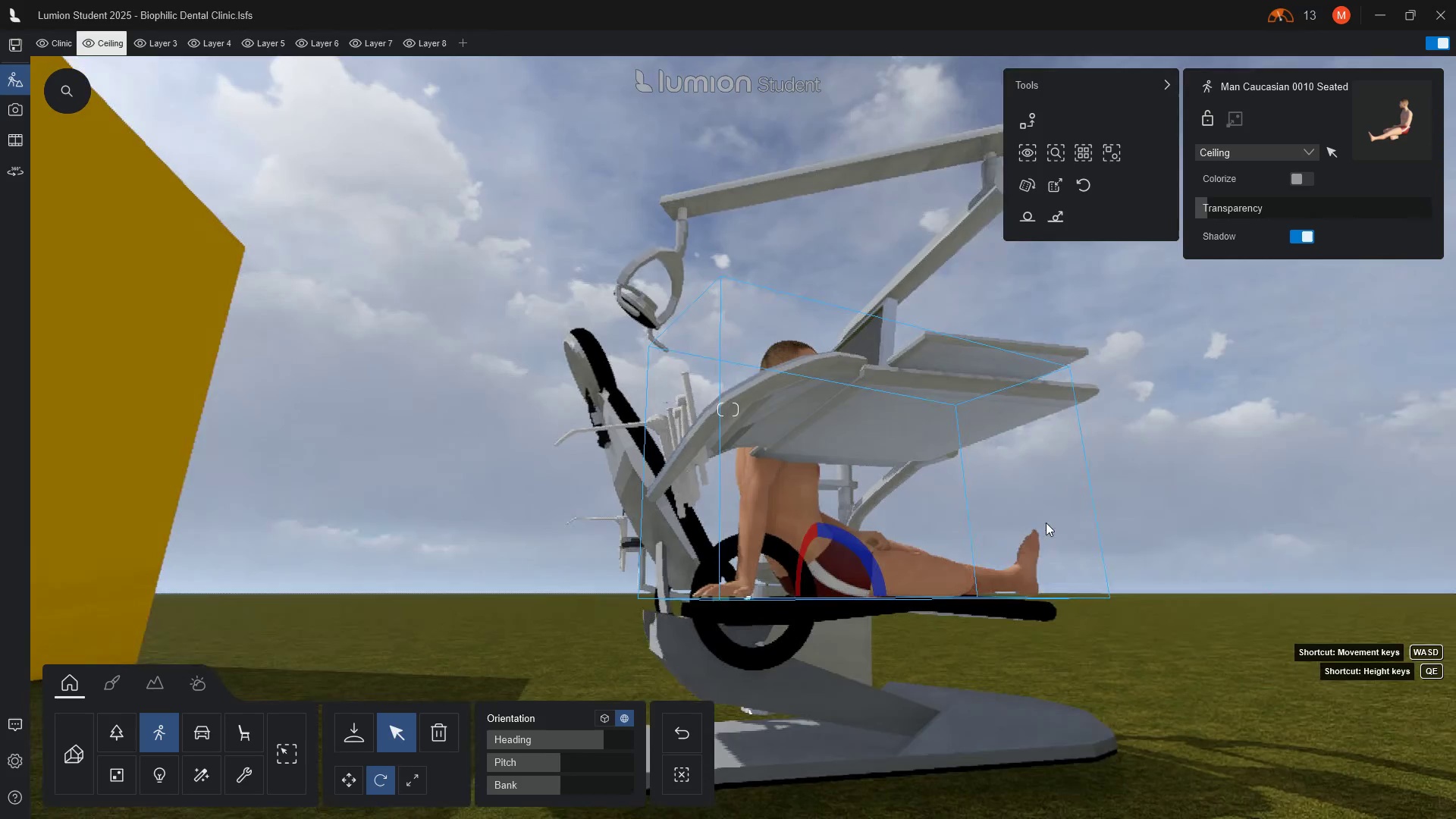 
hold_key(key=O, duration=1.5)
 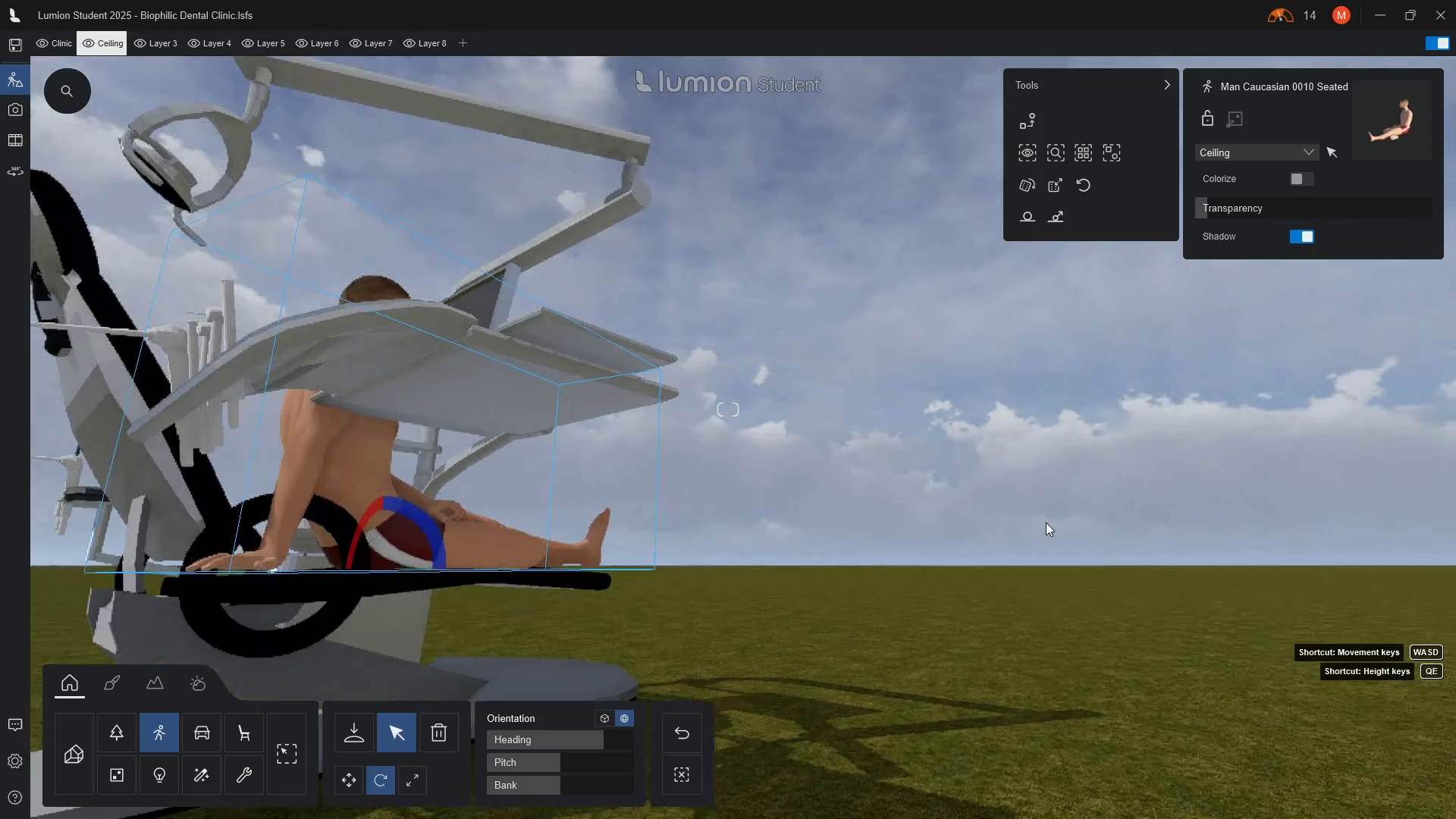 
type(oooooooo)
 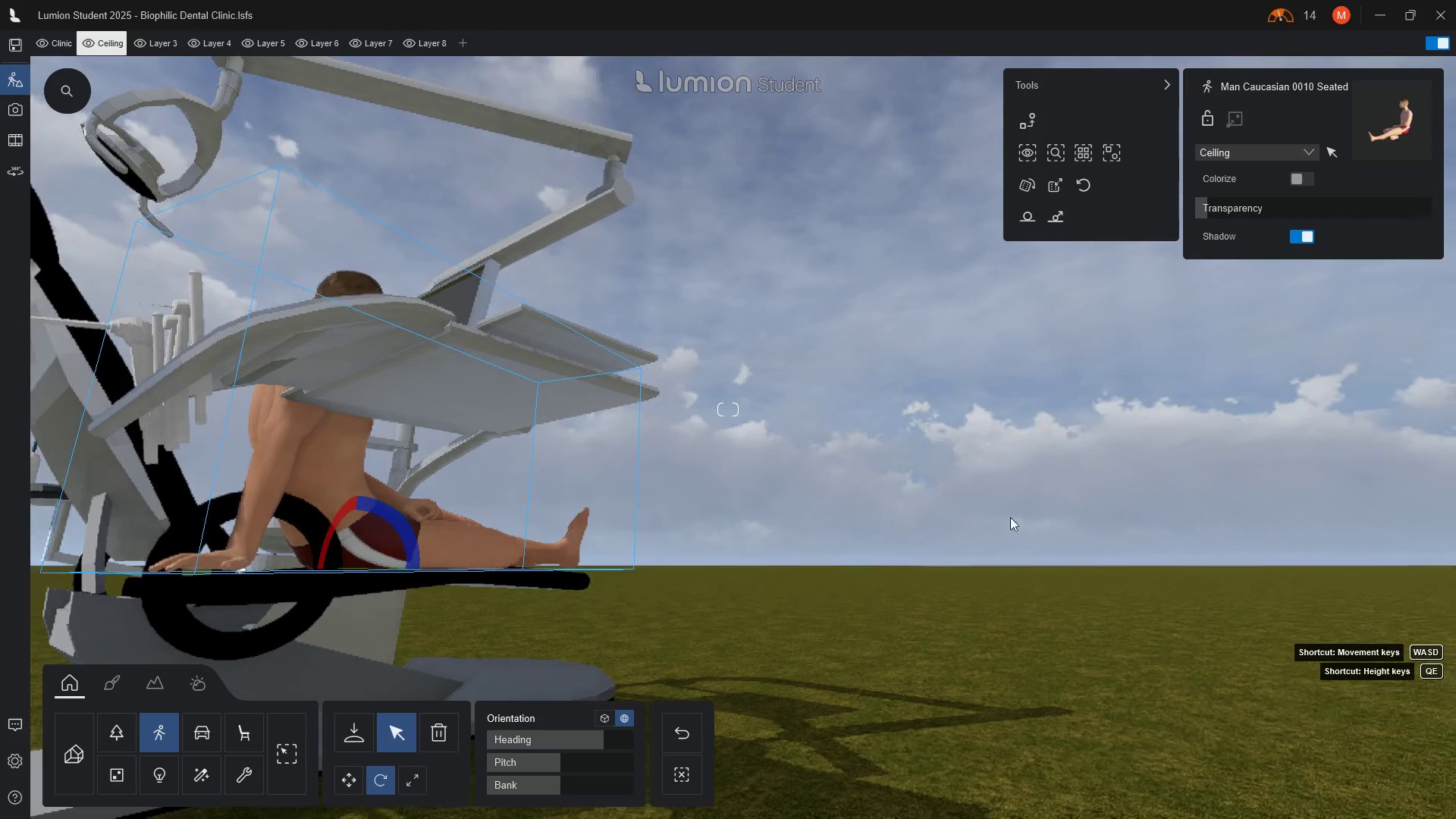 
hold_key(key=O, duration=1.5)
 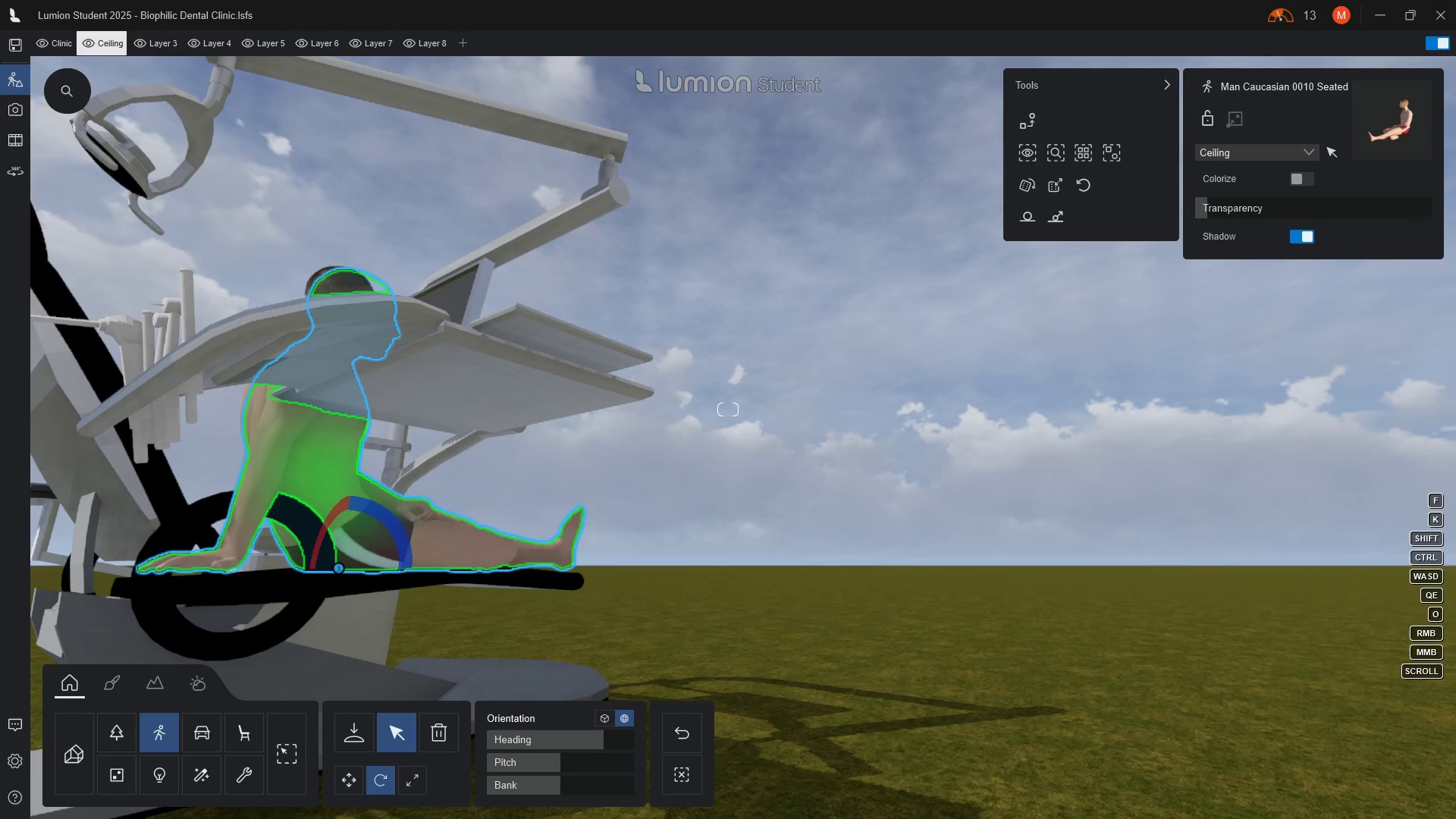 
hold_key(key=O, duration=1.51)
 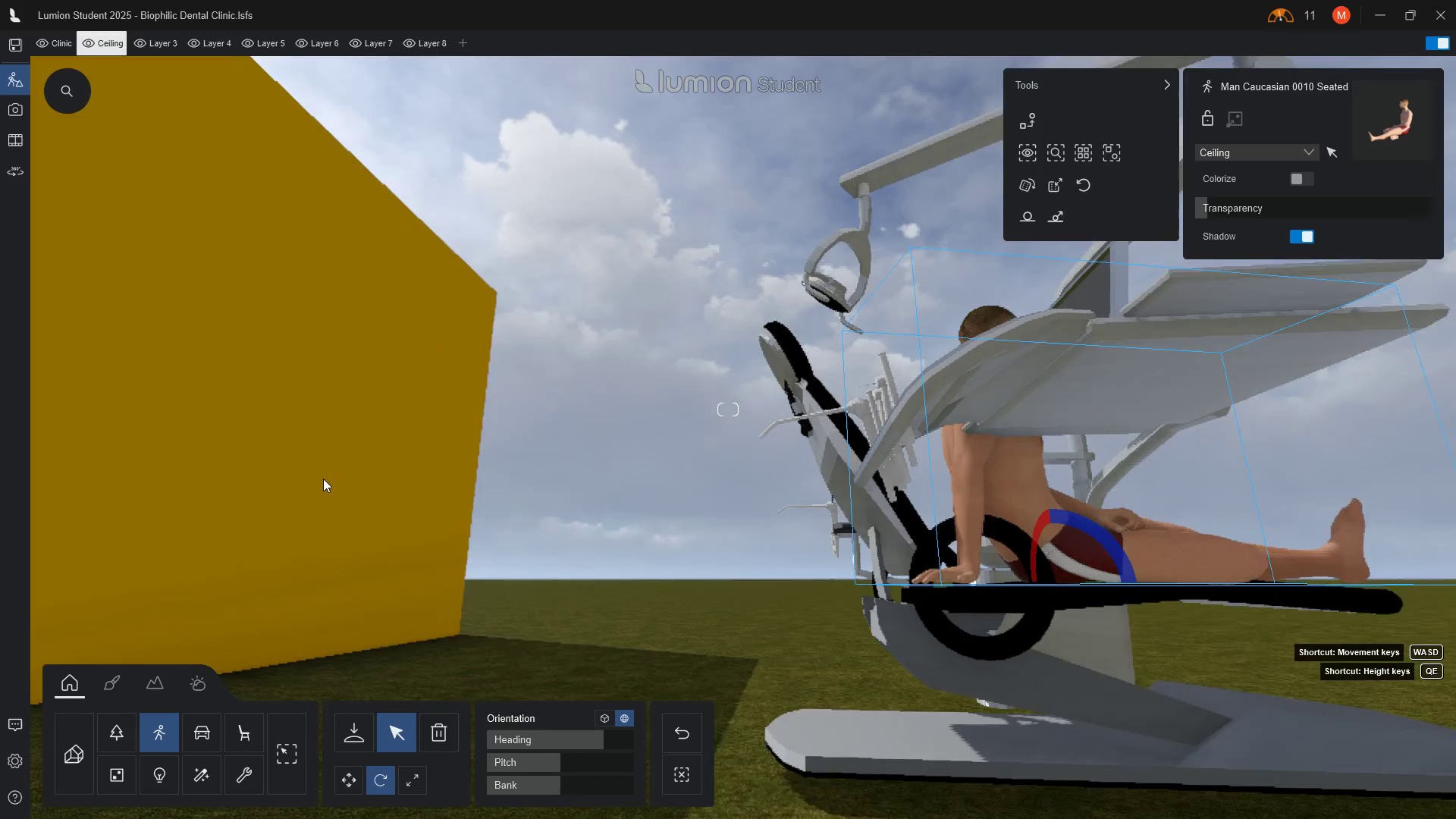 
hold_key(key=O, duration=1.52)
 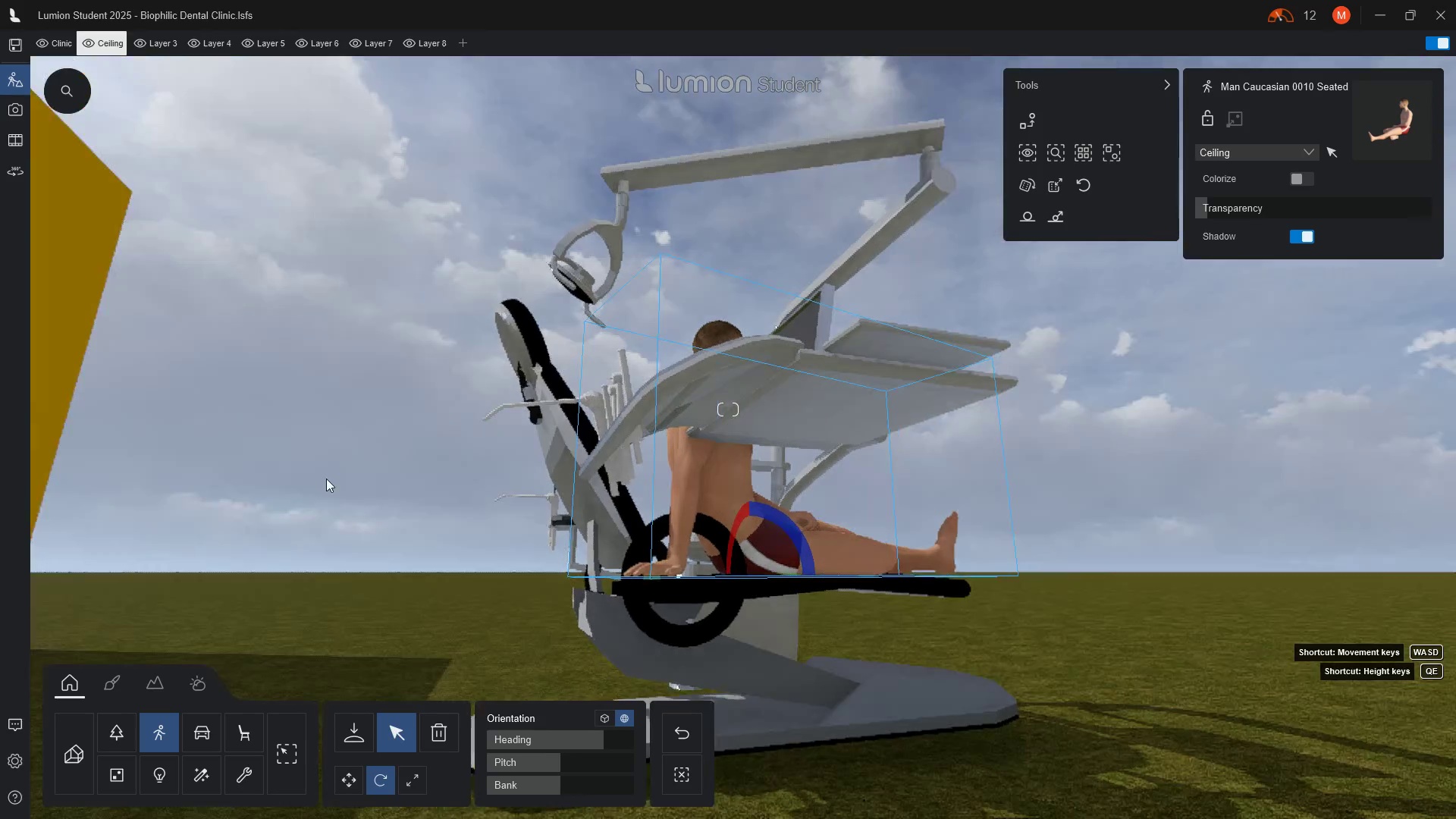 
hold_key(key=O, duration=1.3)
 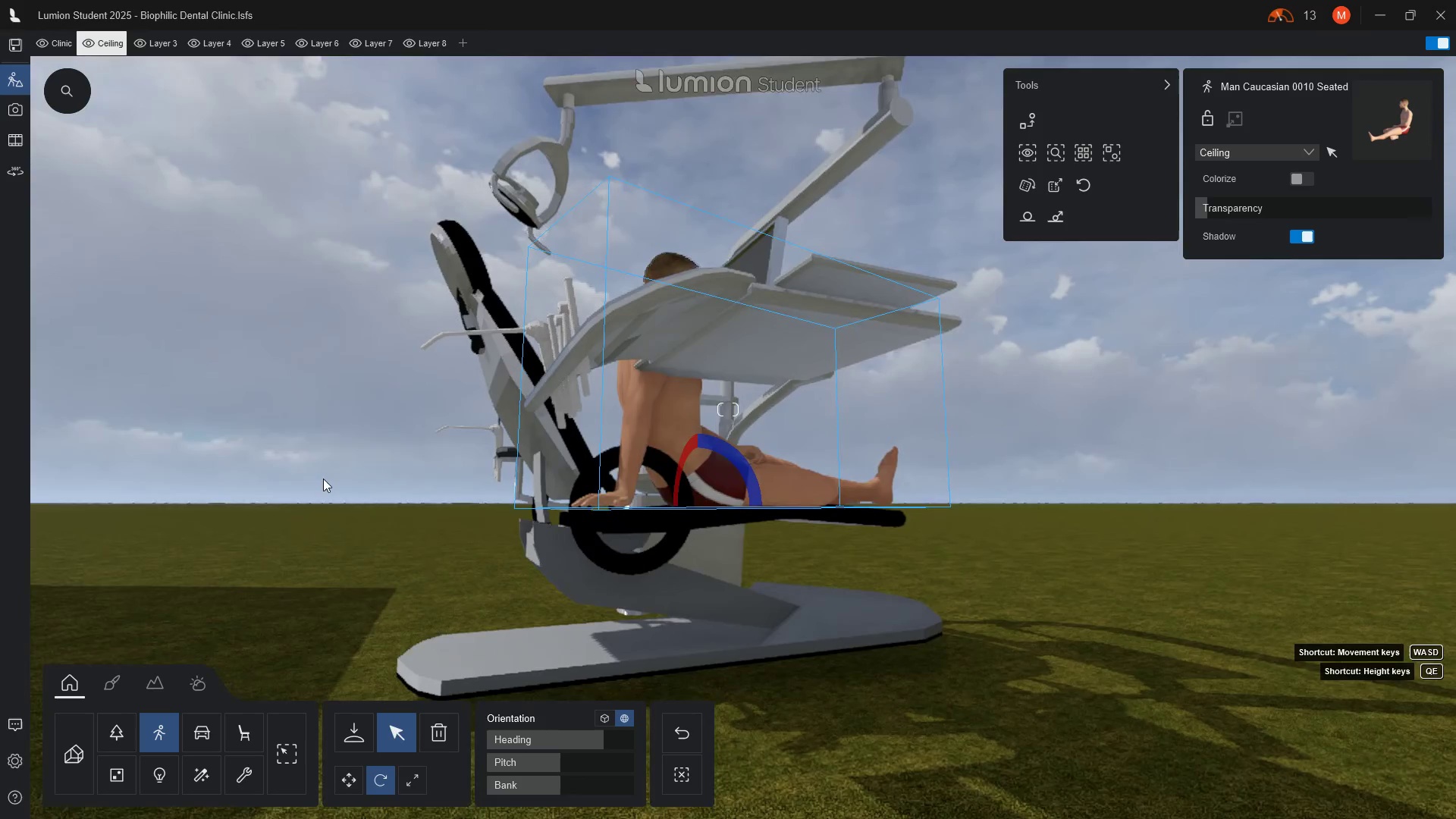 
right_click([323, 479])
 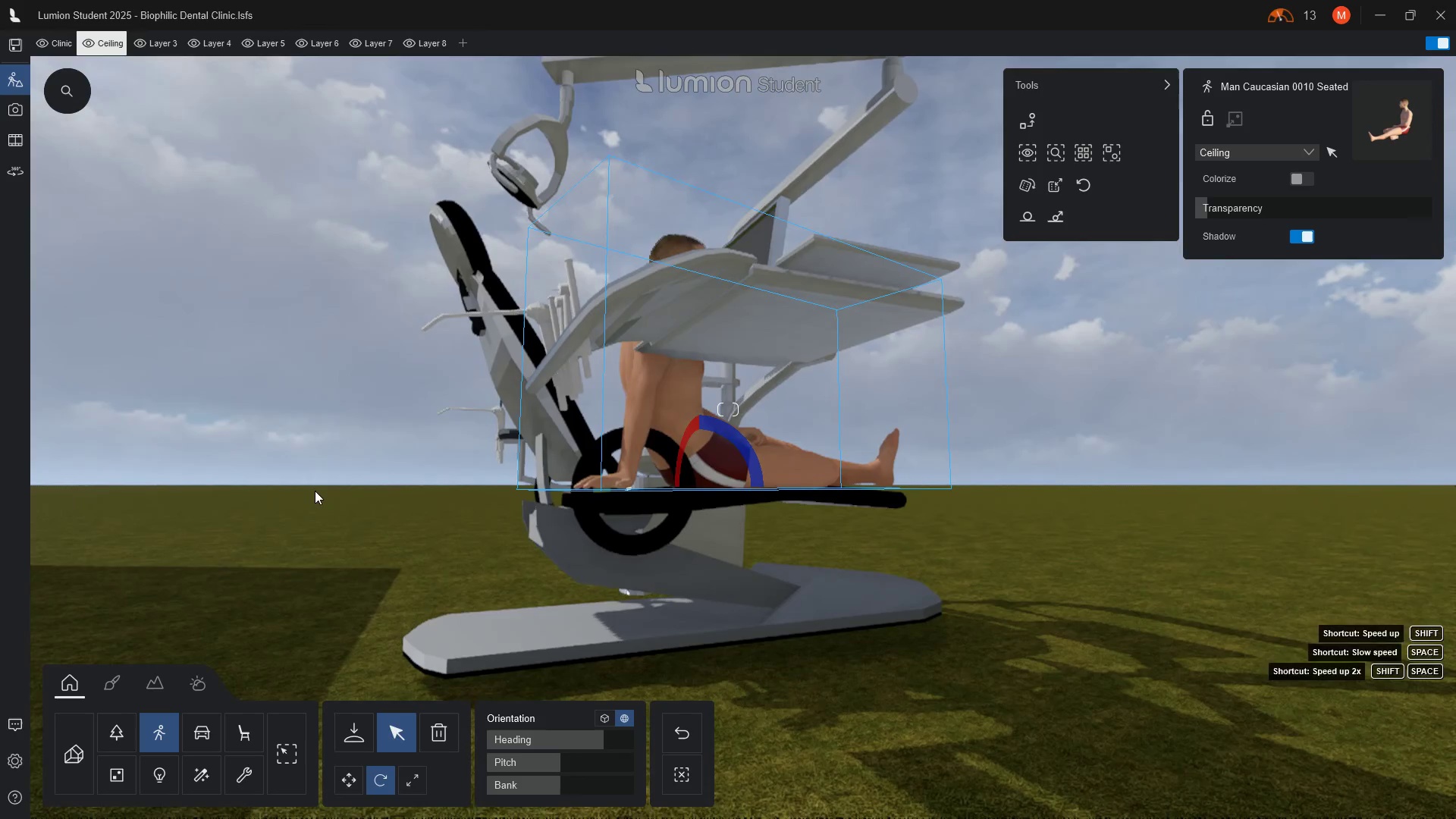 
hold_key(key=Q, duration=0.5)
 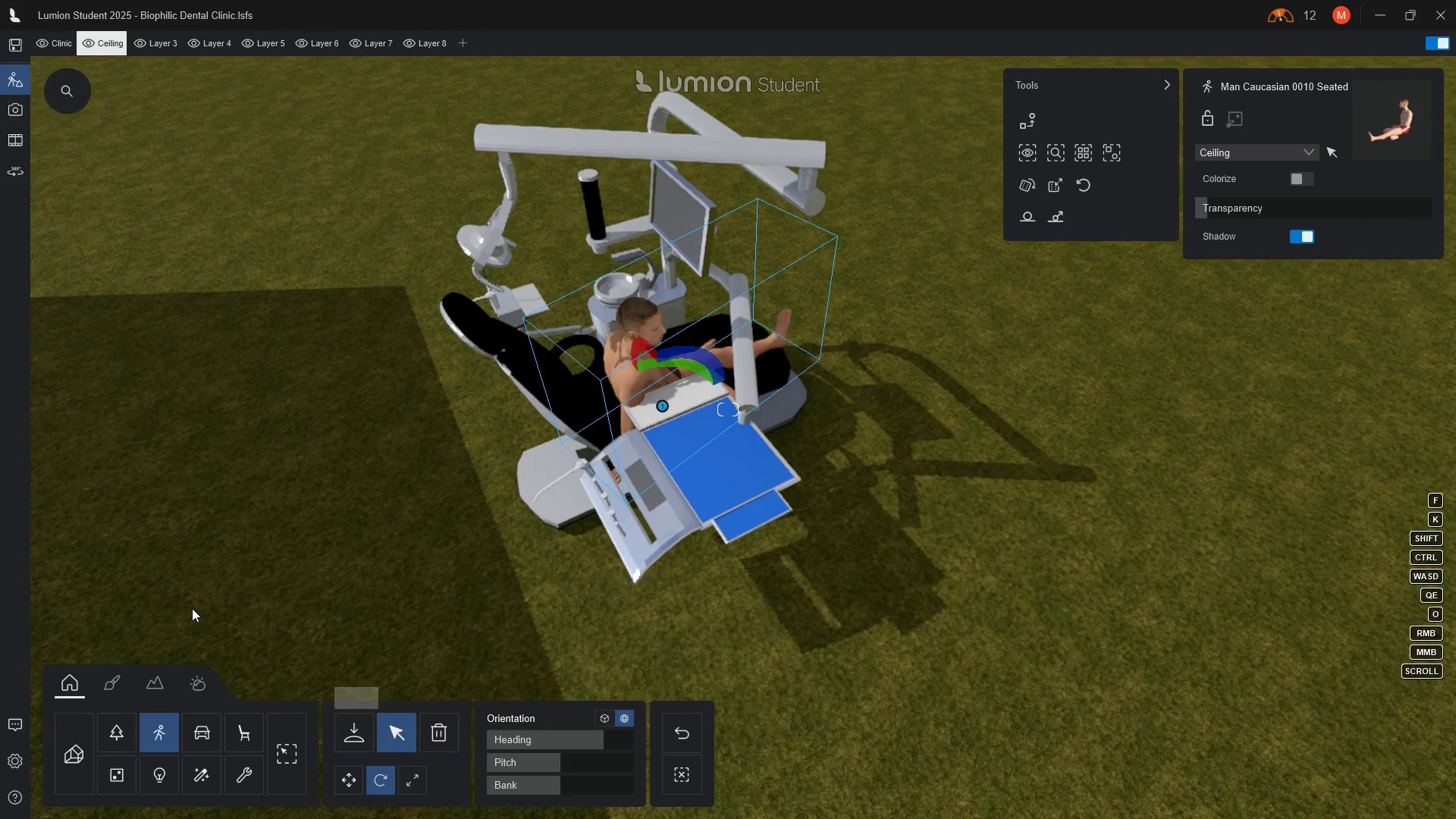 
key(O)
 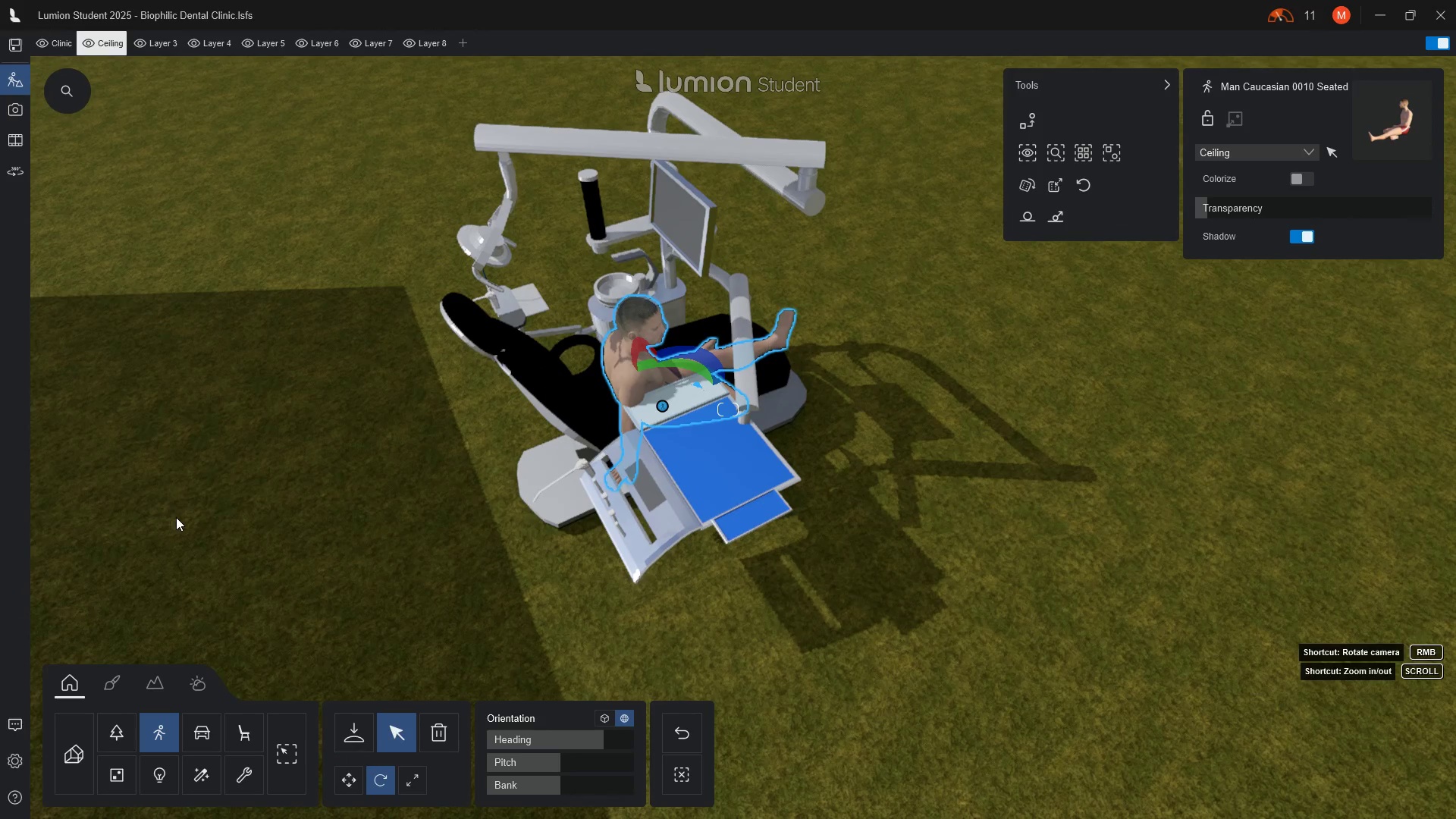 
hold_key(key=O, duration=0.5)
 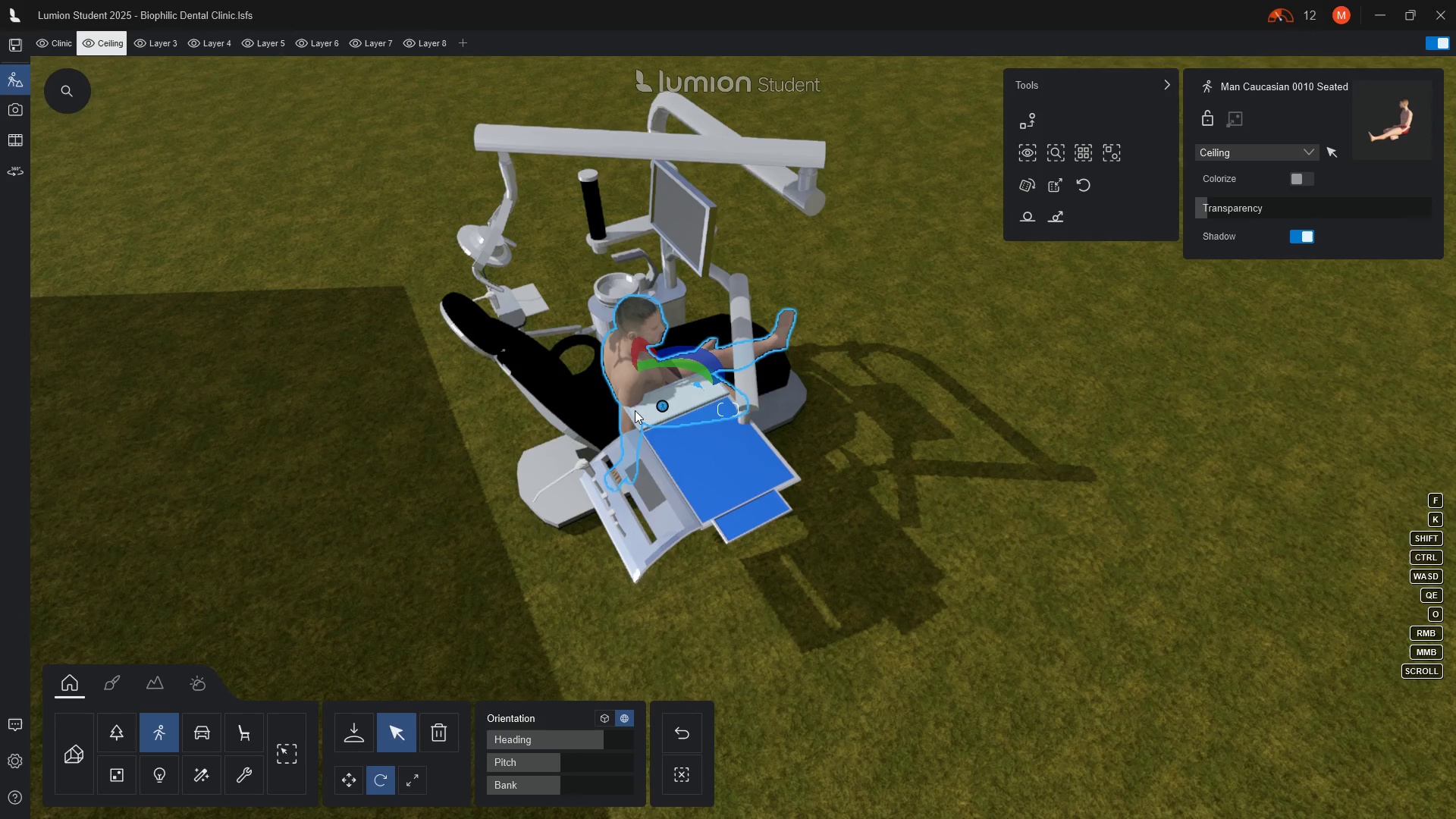 
hold_key(key=O, duration=1.5)
 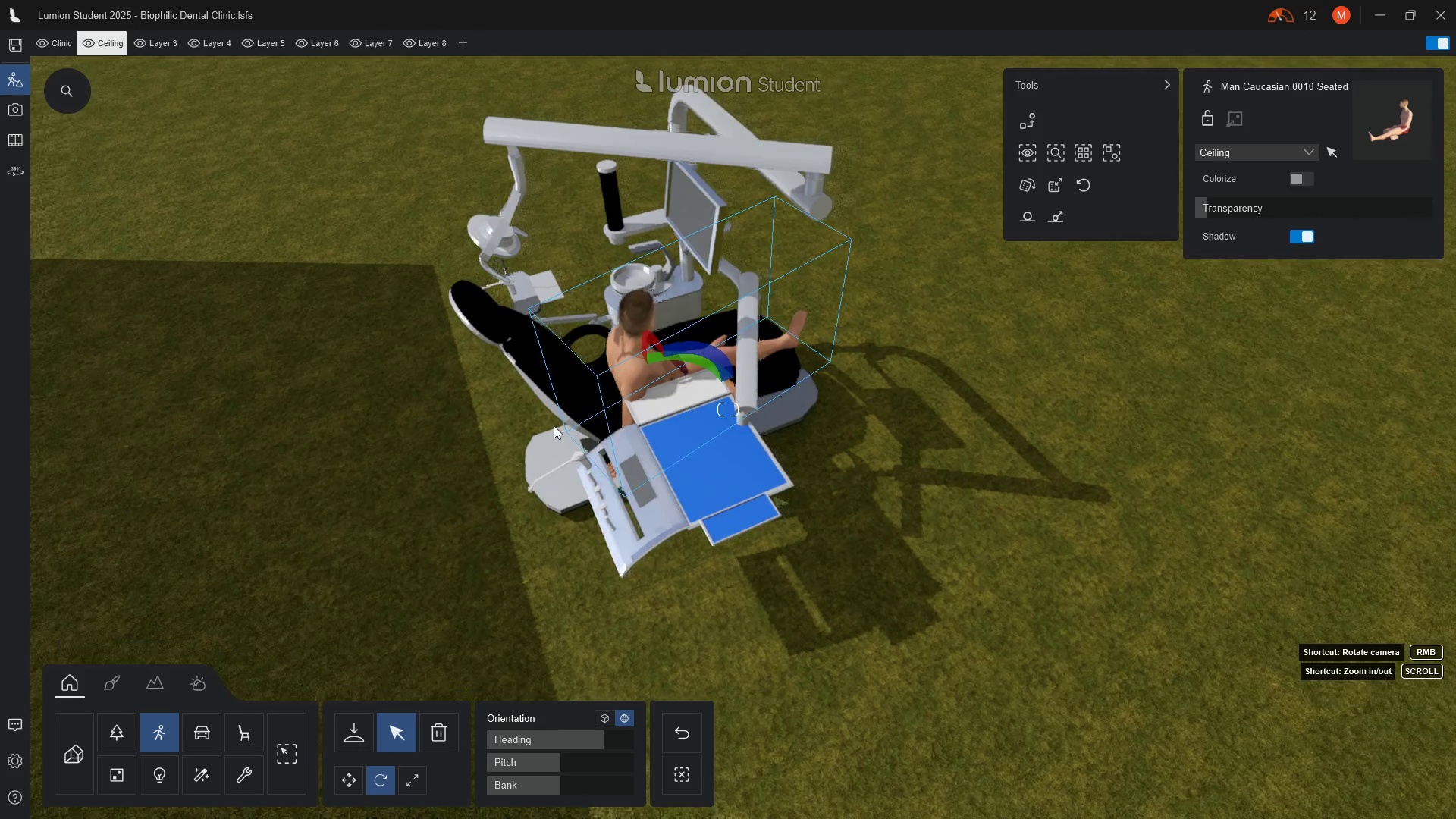 
hold_key(key=O, duration=1.52)
 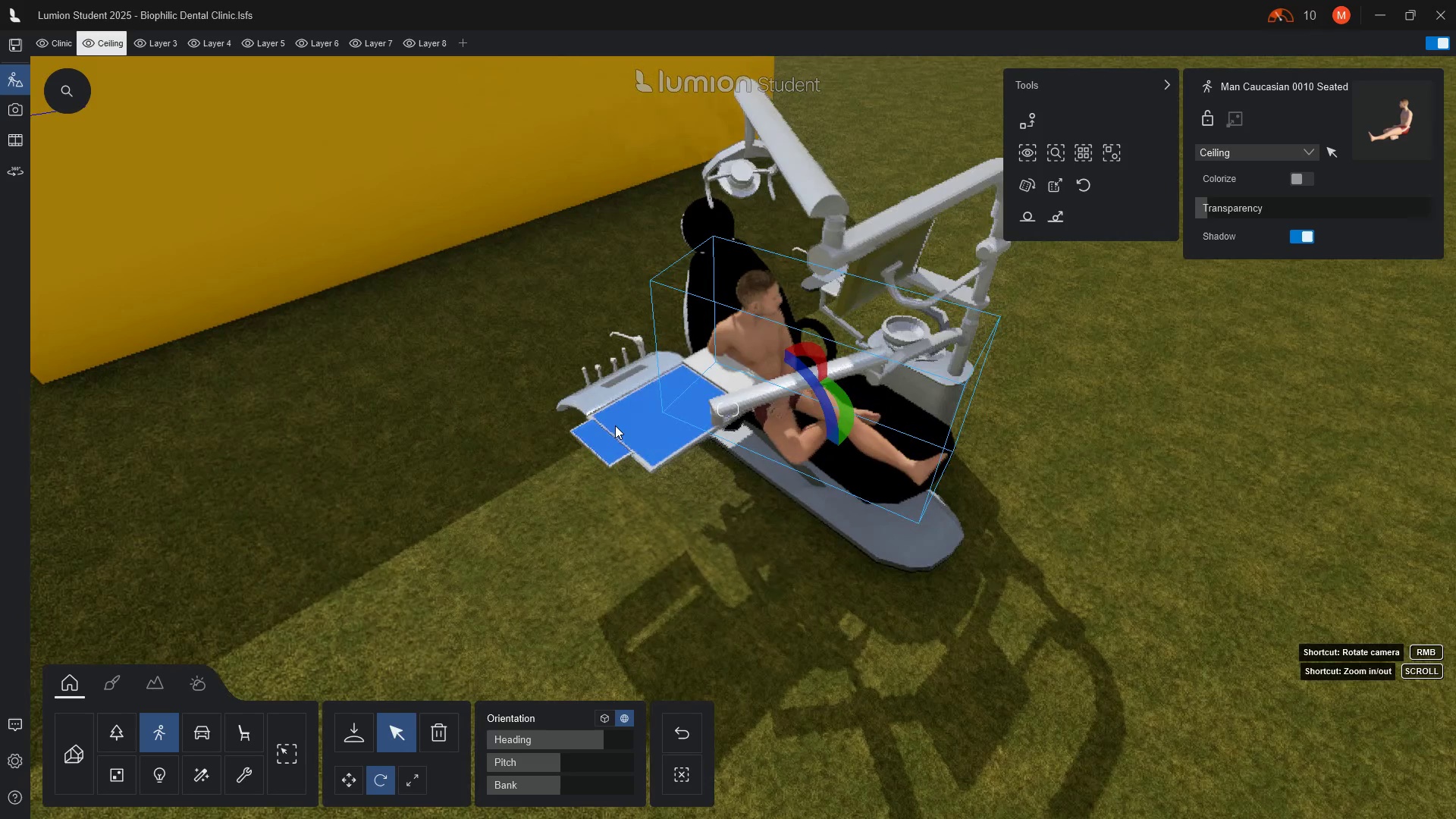 
hold_key(key=O, duration=1.5)
 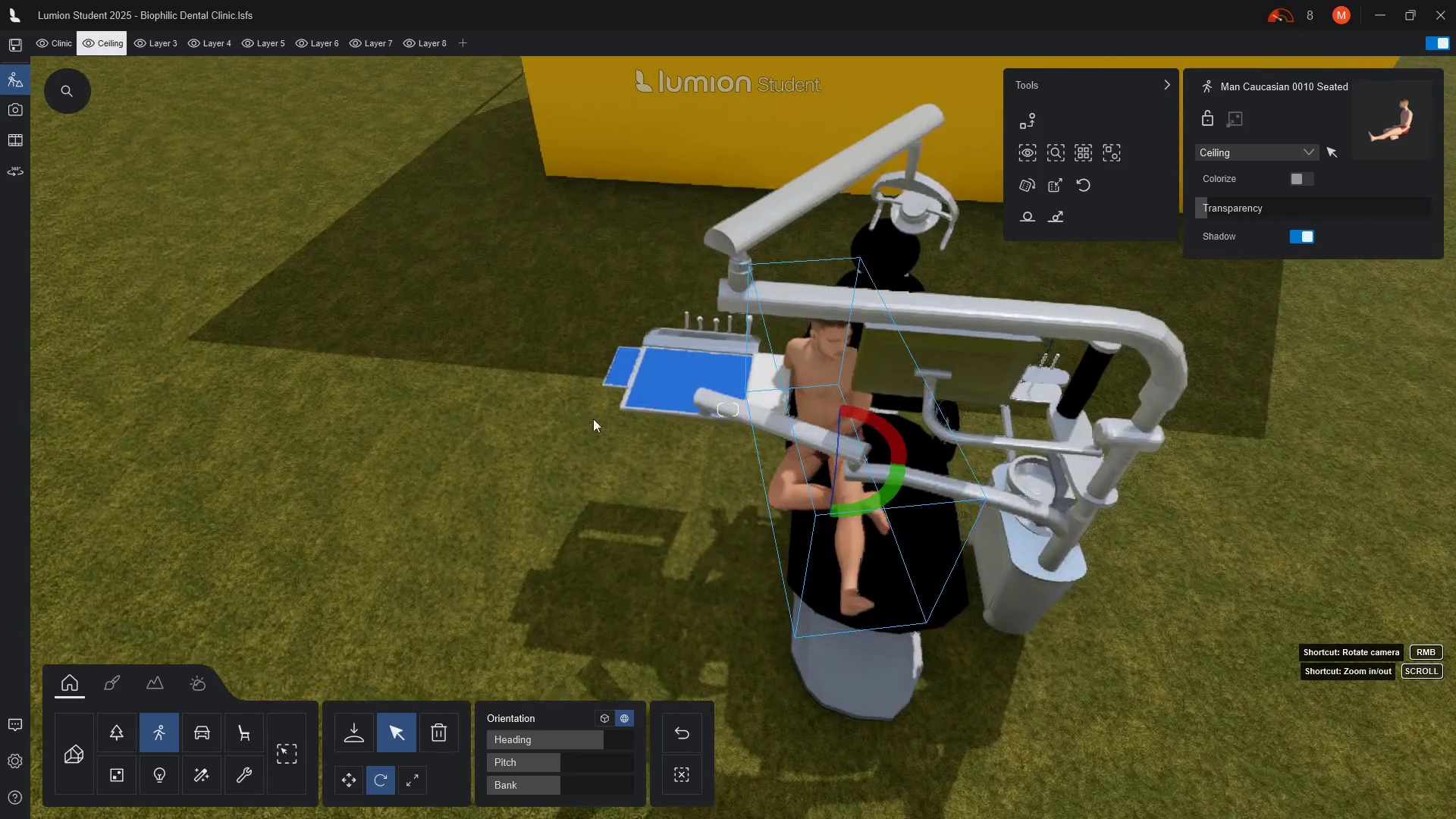 
hold_key(key=O, duration=1.5)
 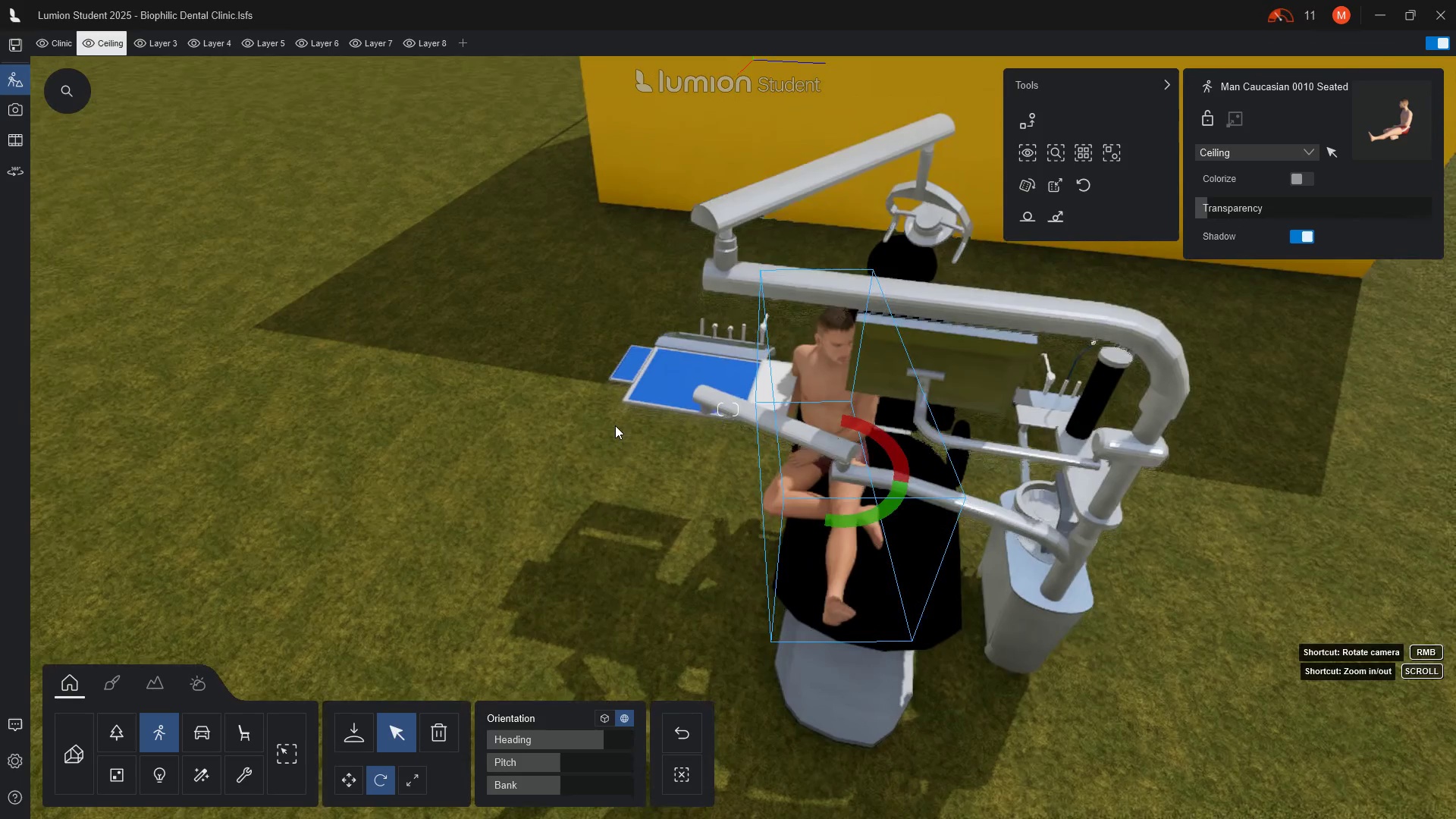 
hold_key(key=O, duration=1.52)
 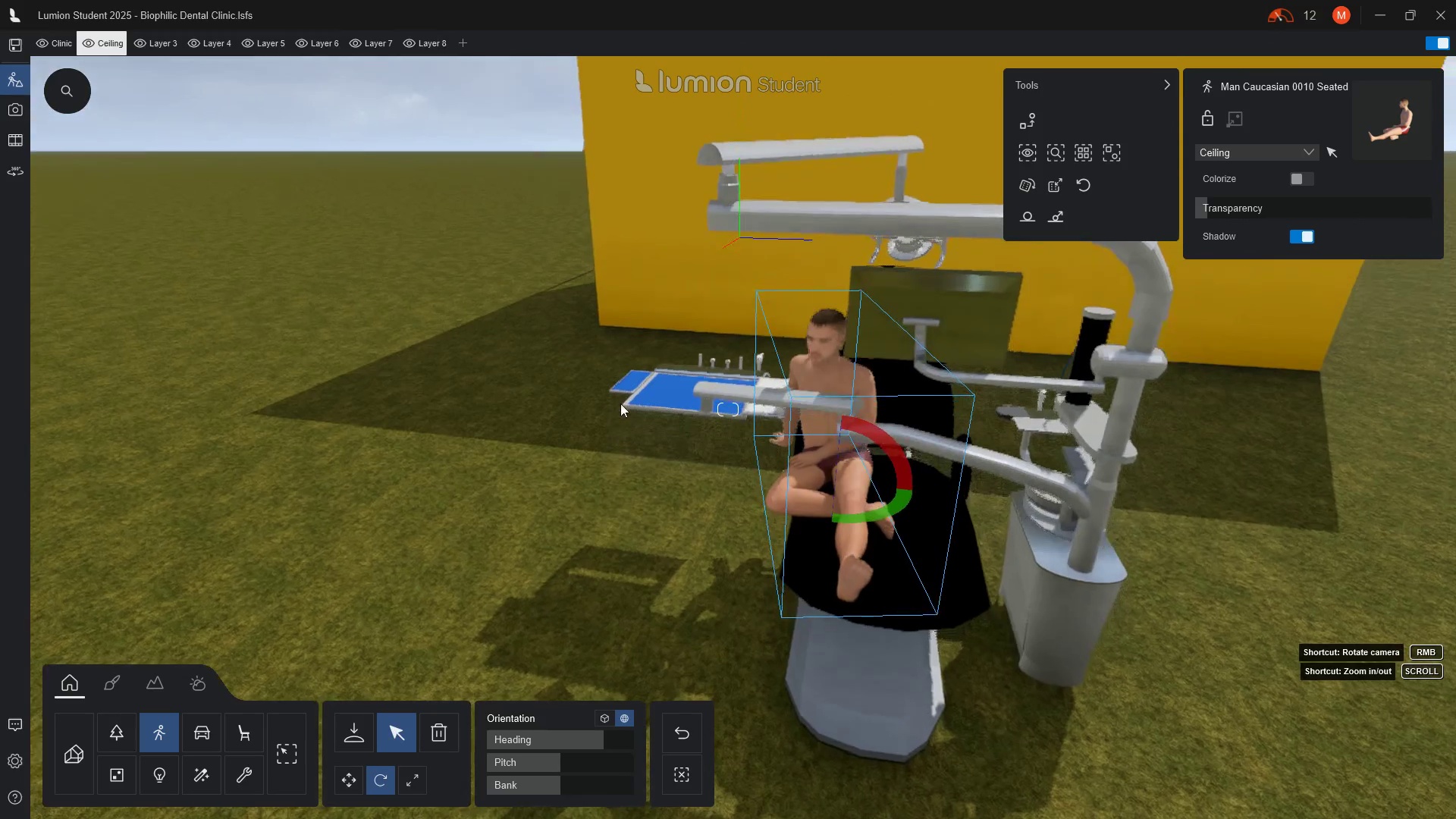 
hold_key(key=O, duration=1.5)
 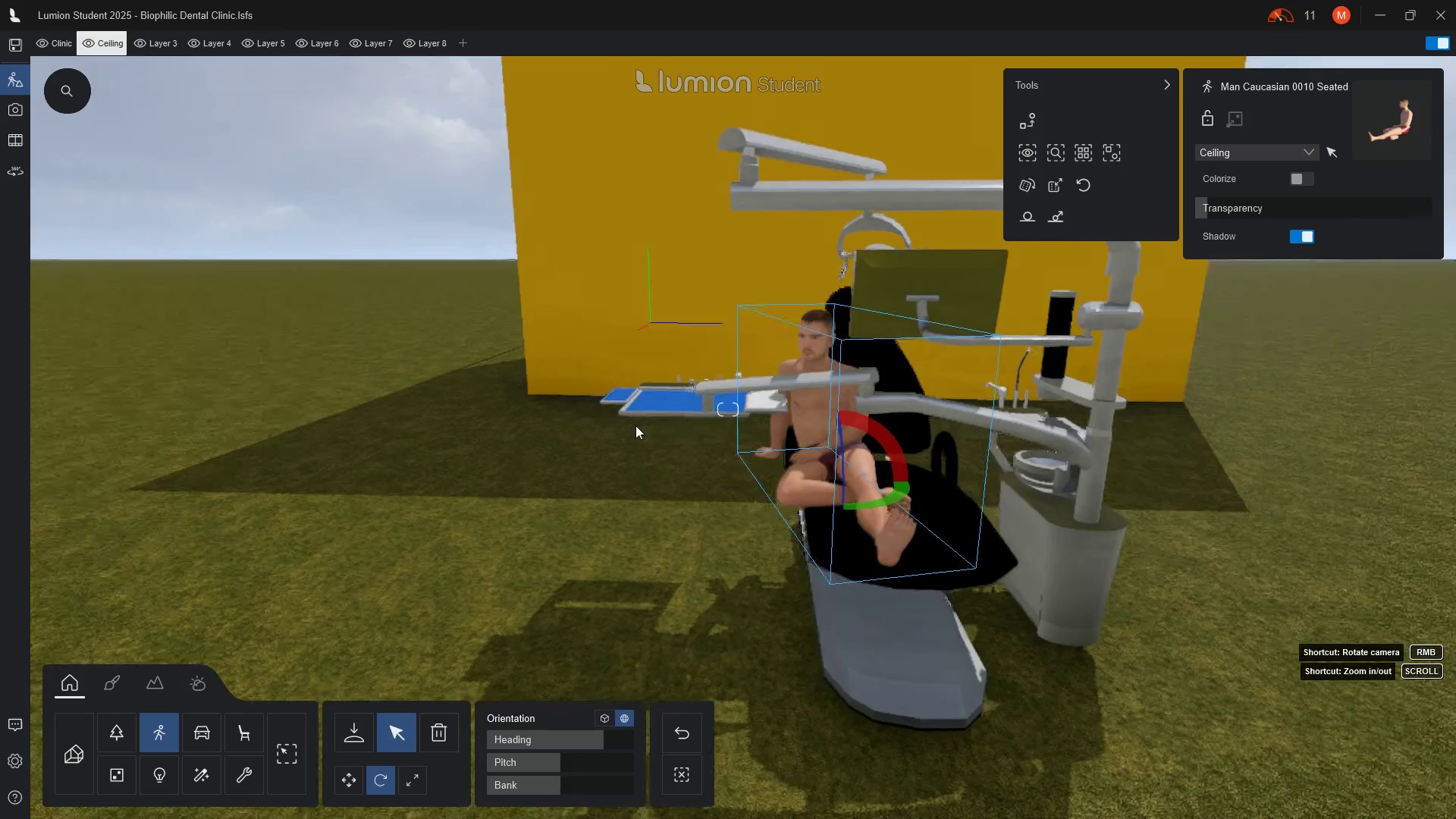 
hold_key(key=O, duration=1.51)
 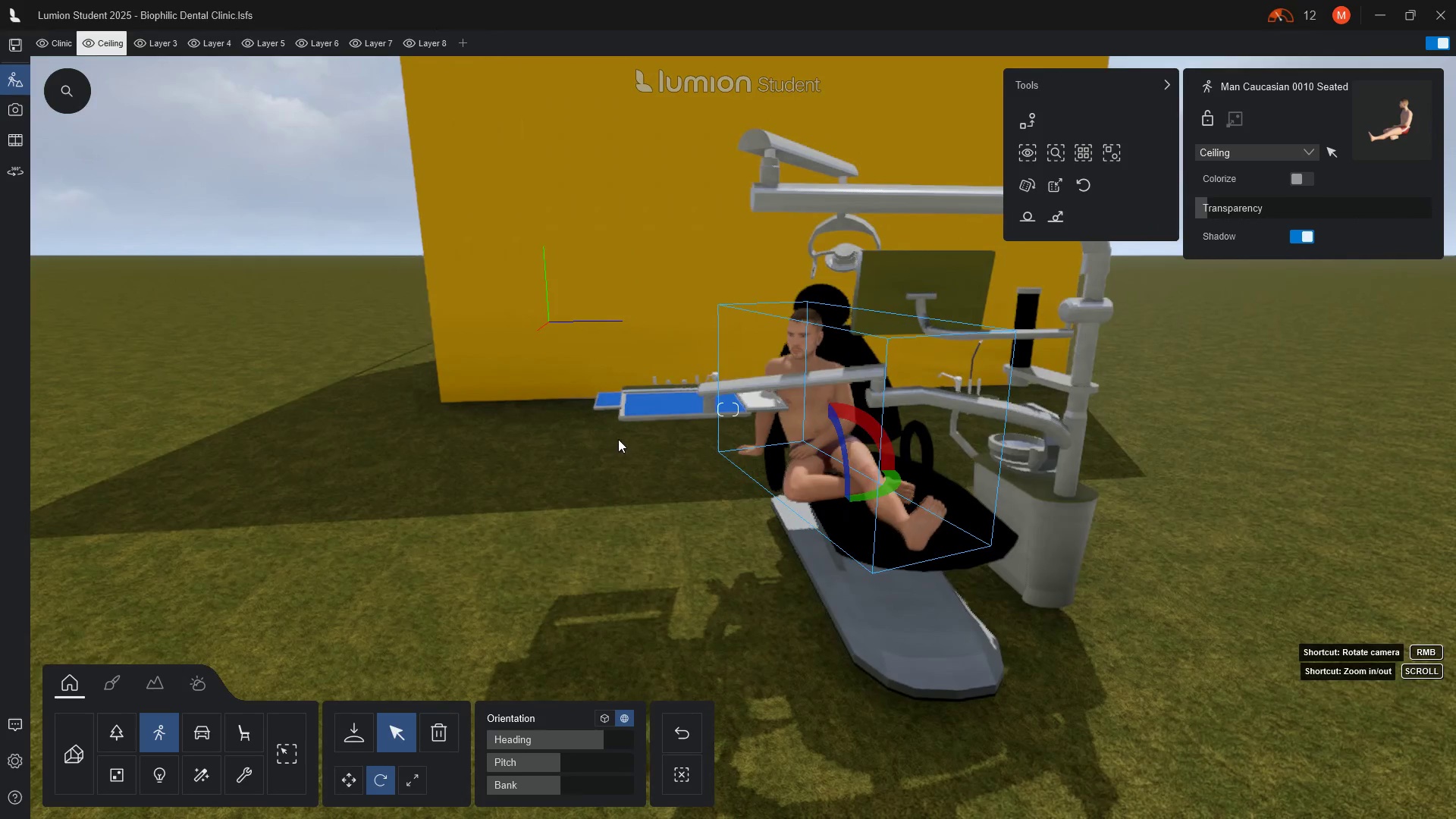 
type(ooo)
 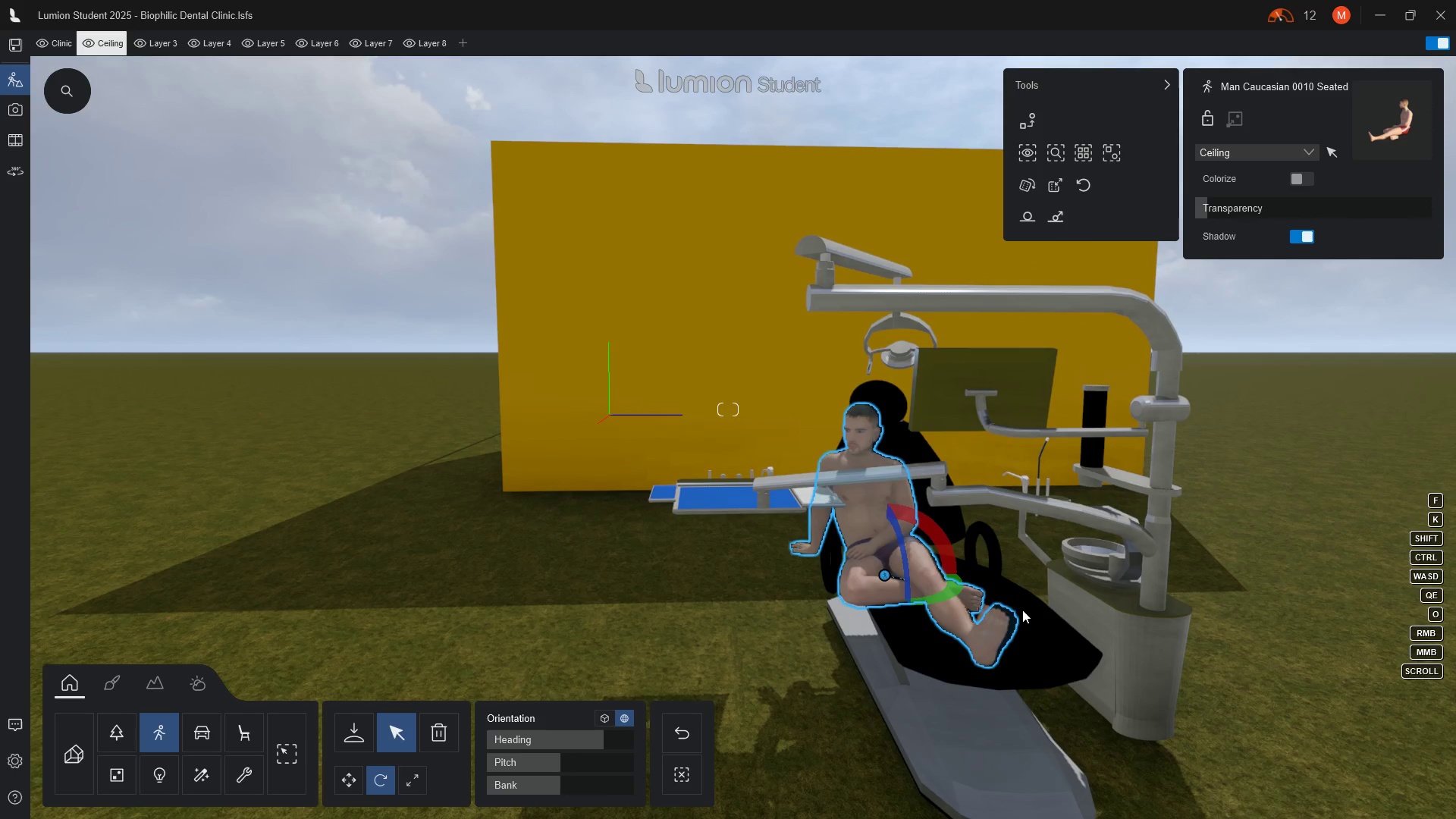 
wait(17.11)
 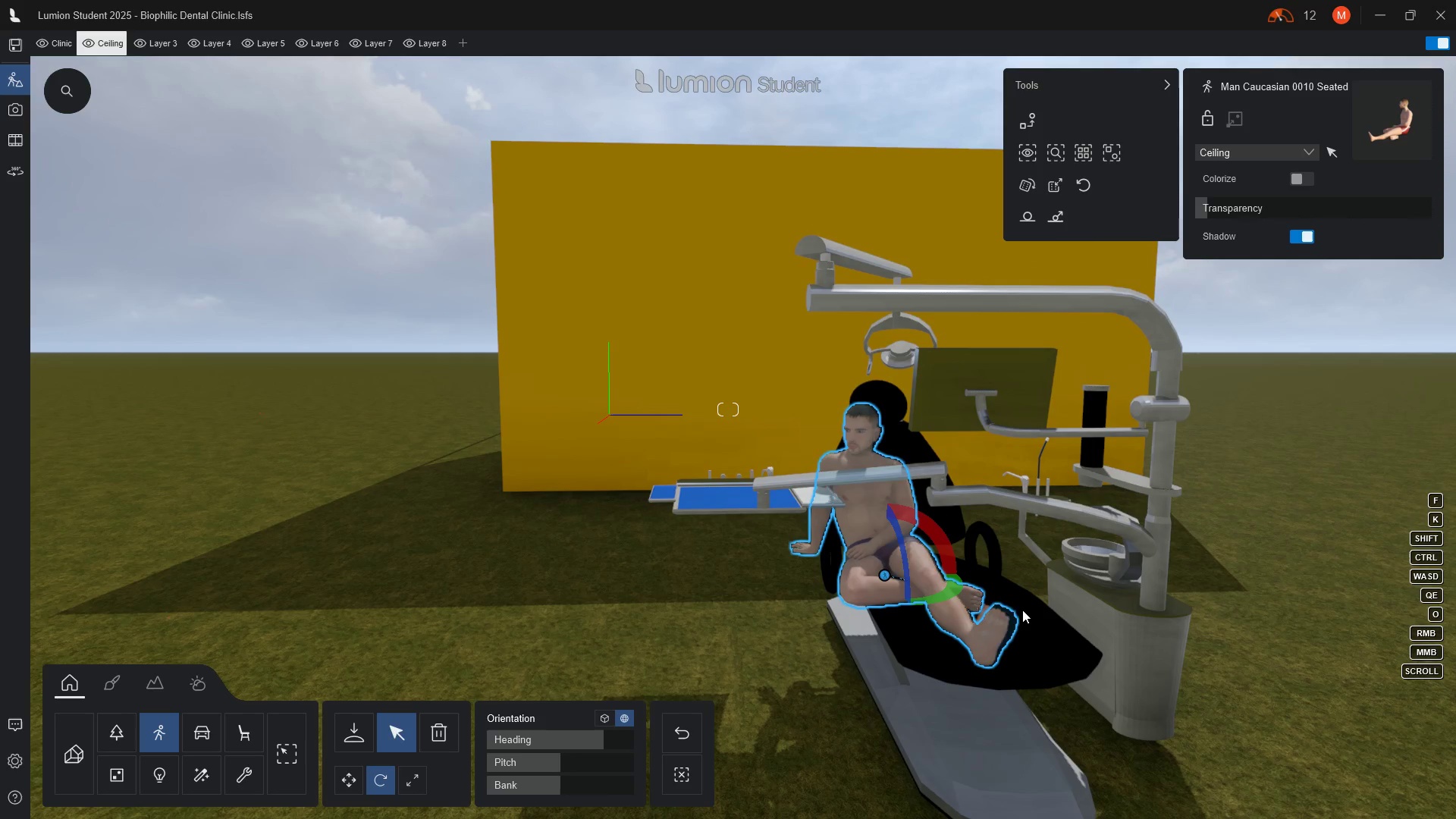 
left_click([434, 741])
 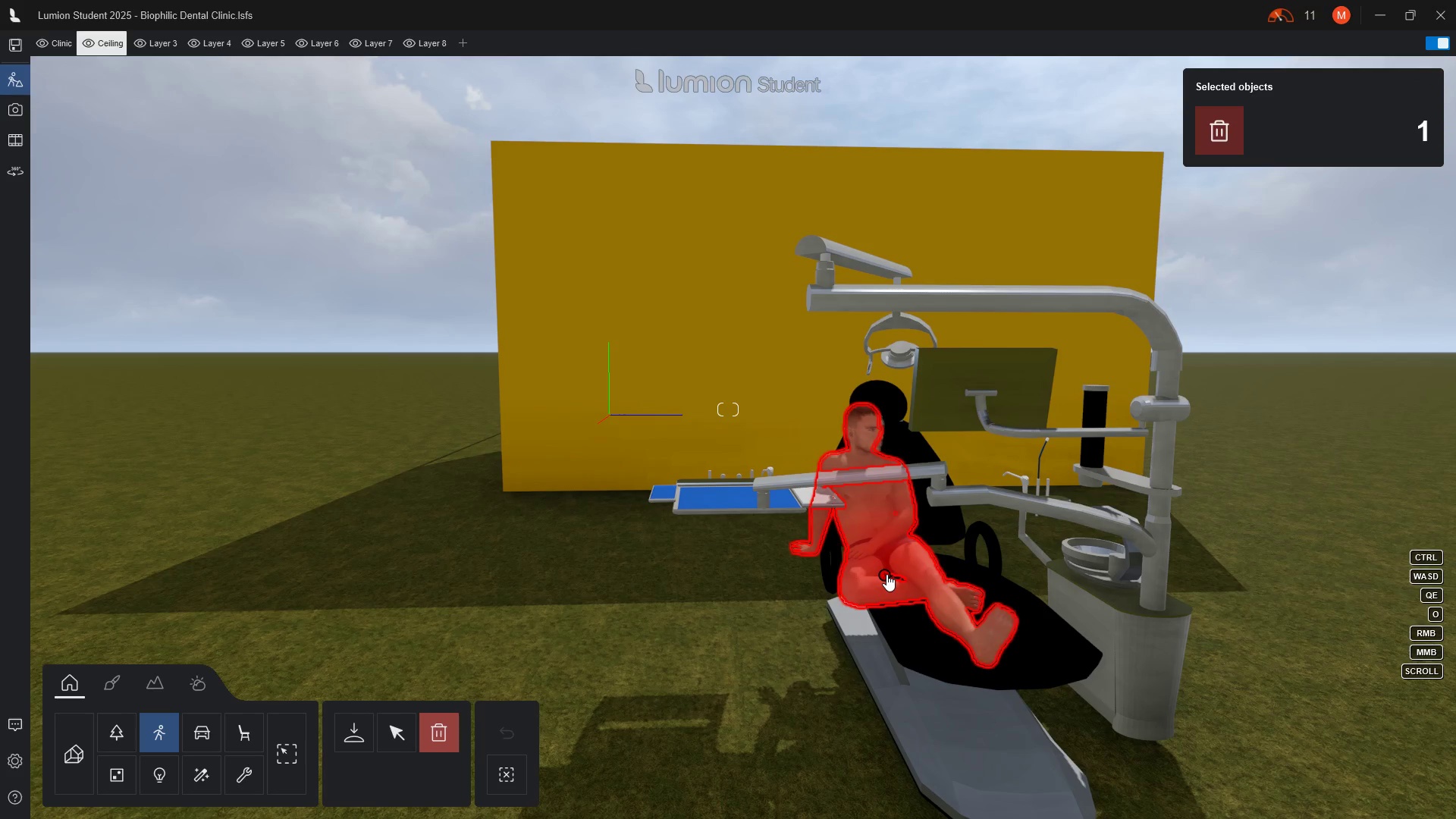 
double_click([886, 574])
 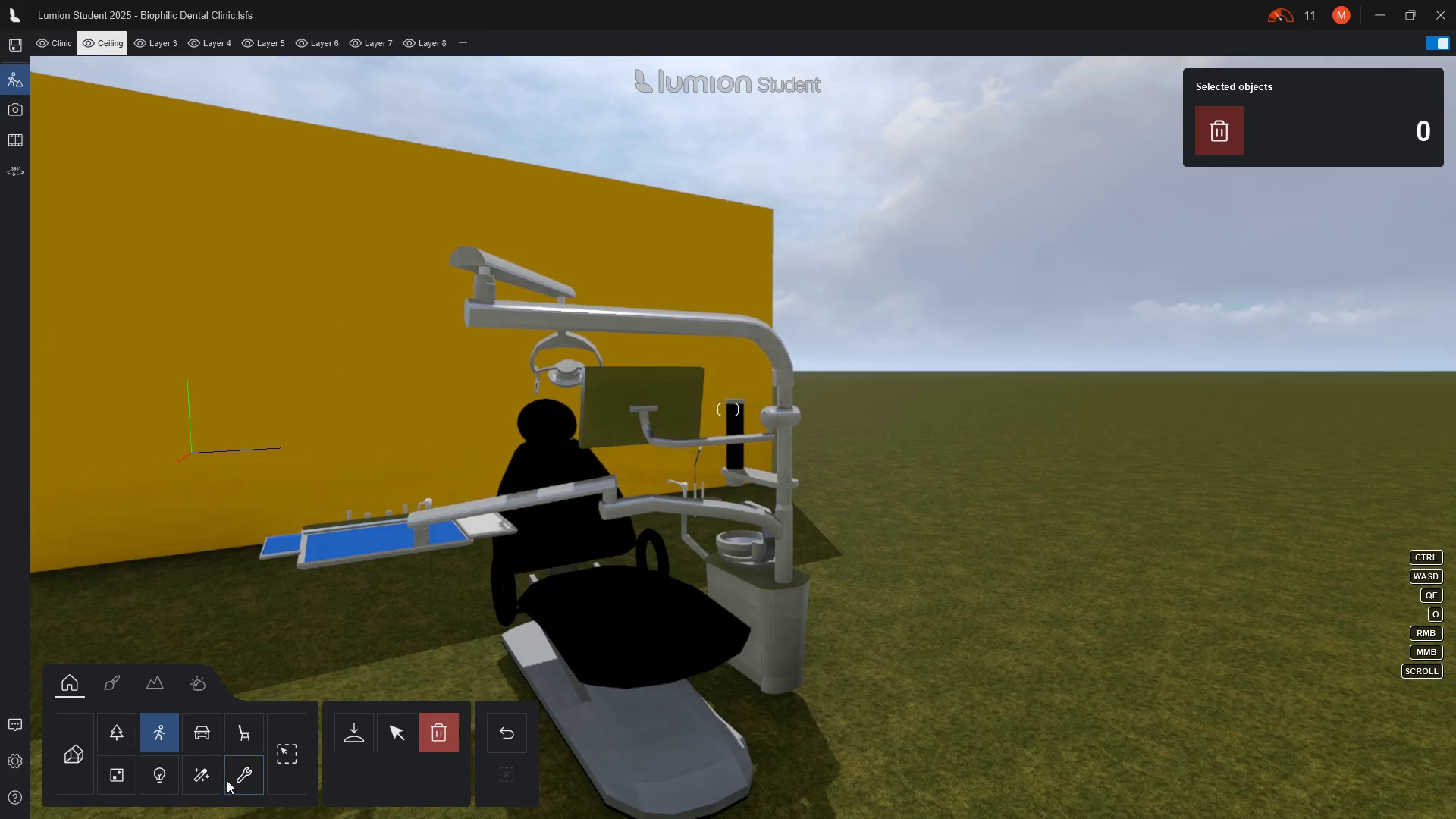 
wait(15.33)
 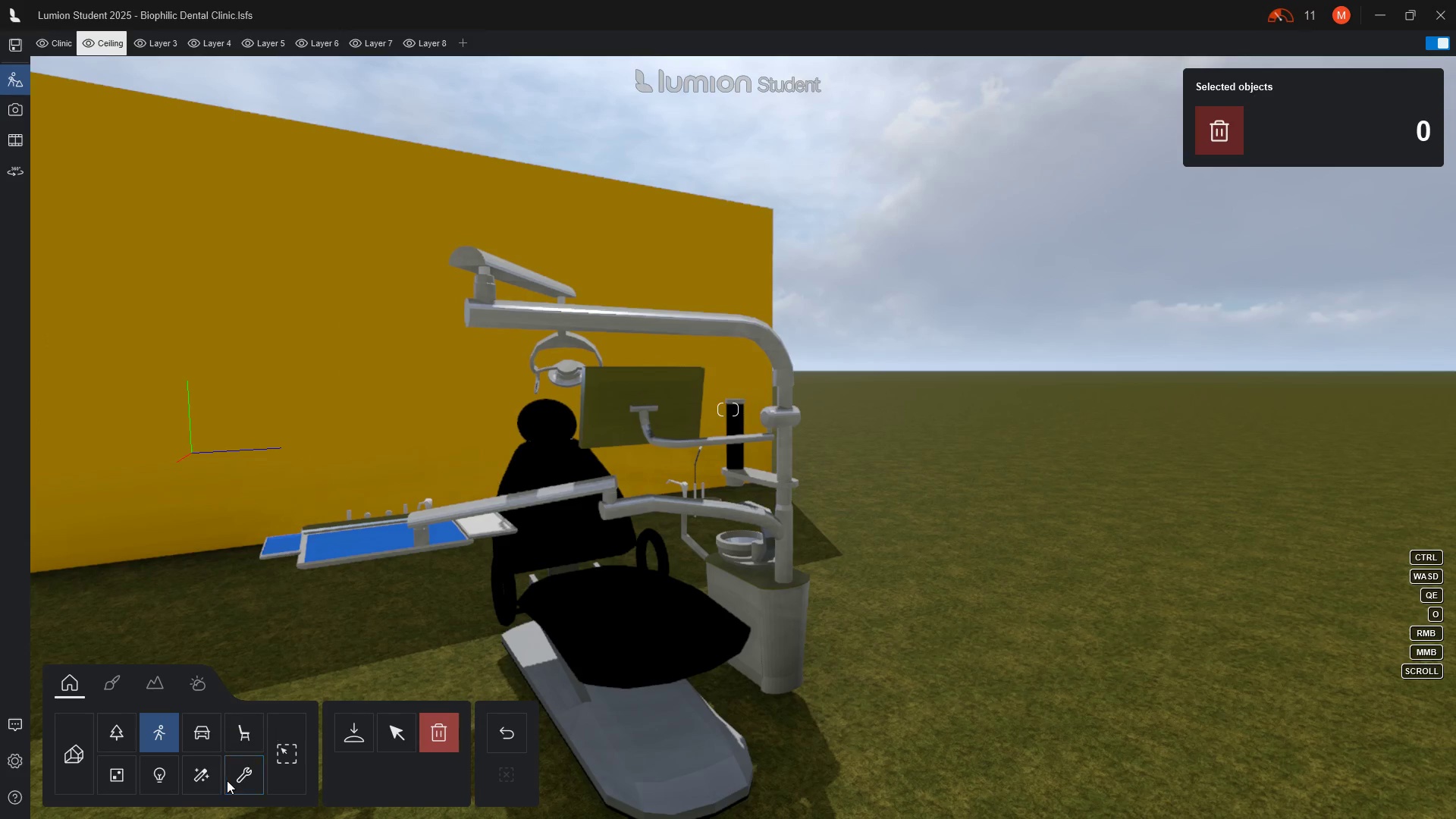 
left_click([240, 767])
 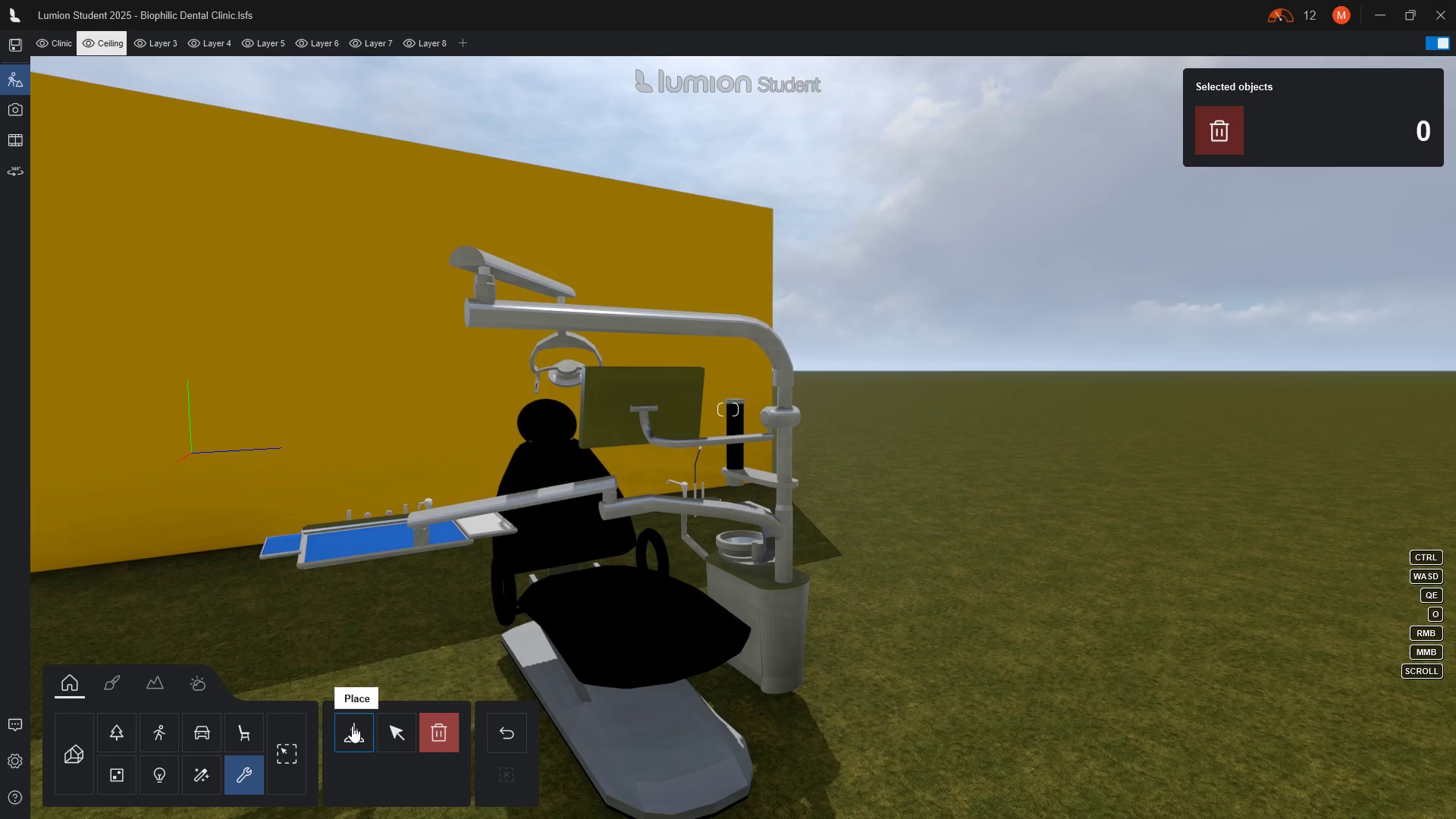 
left_click([352, 726])
 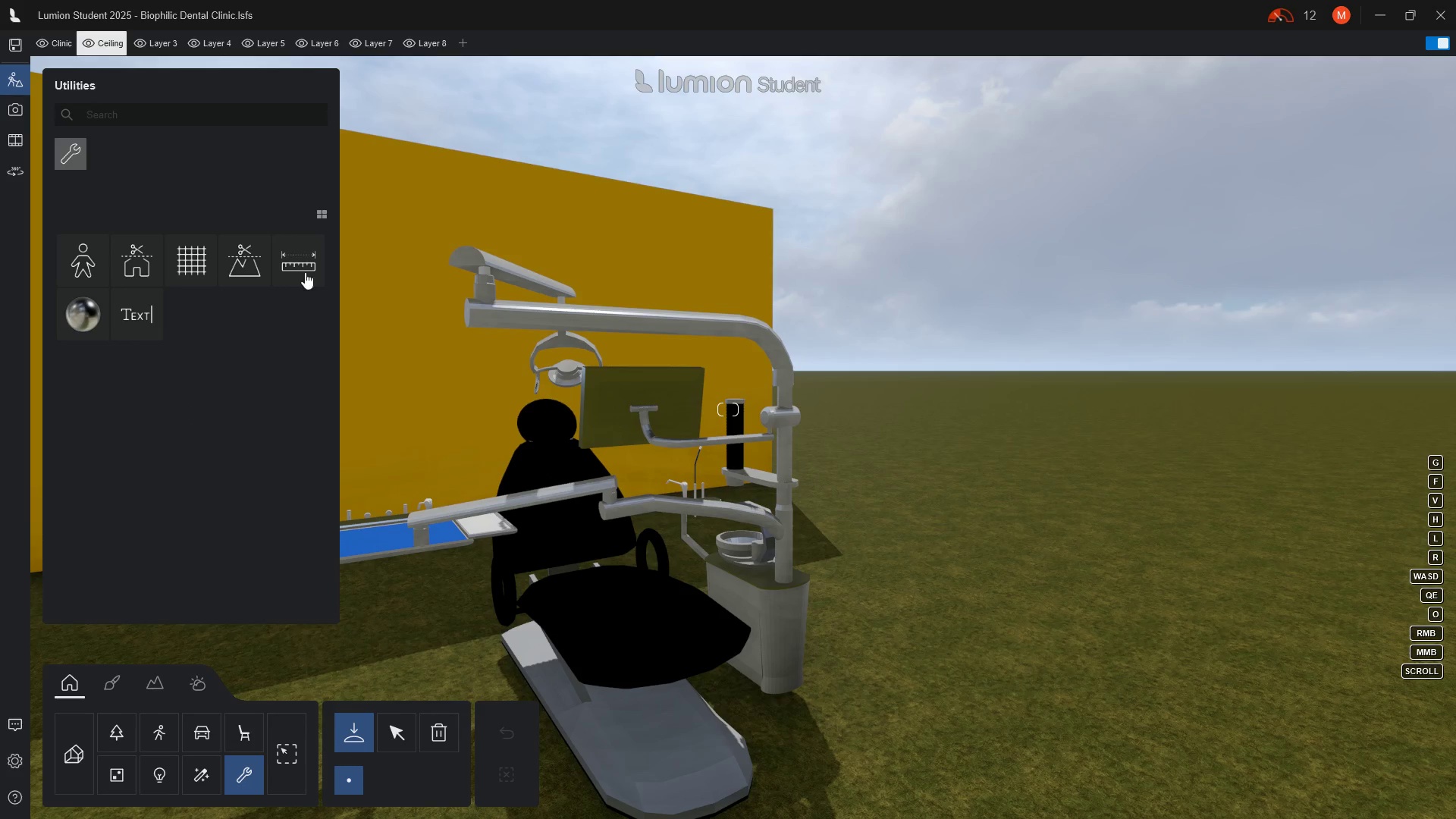 
left_click([305, 268])
 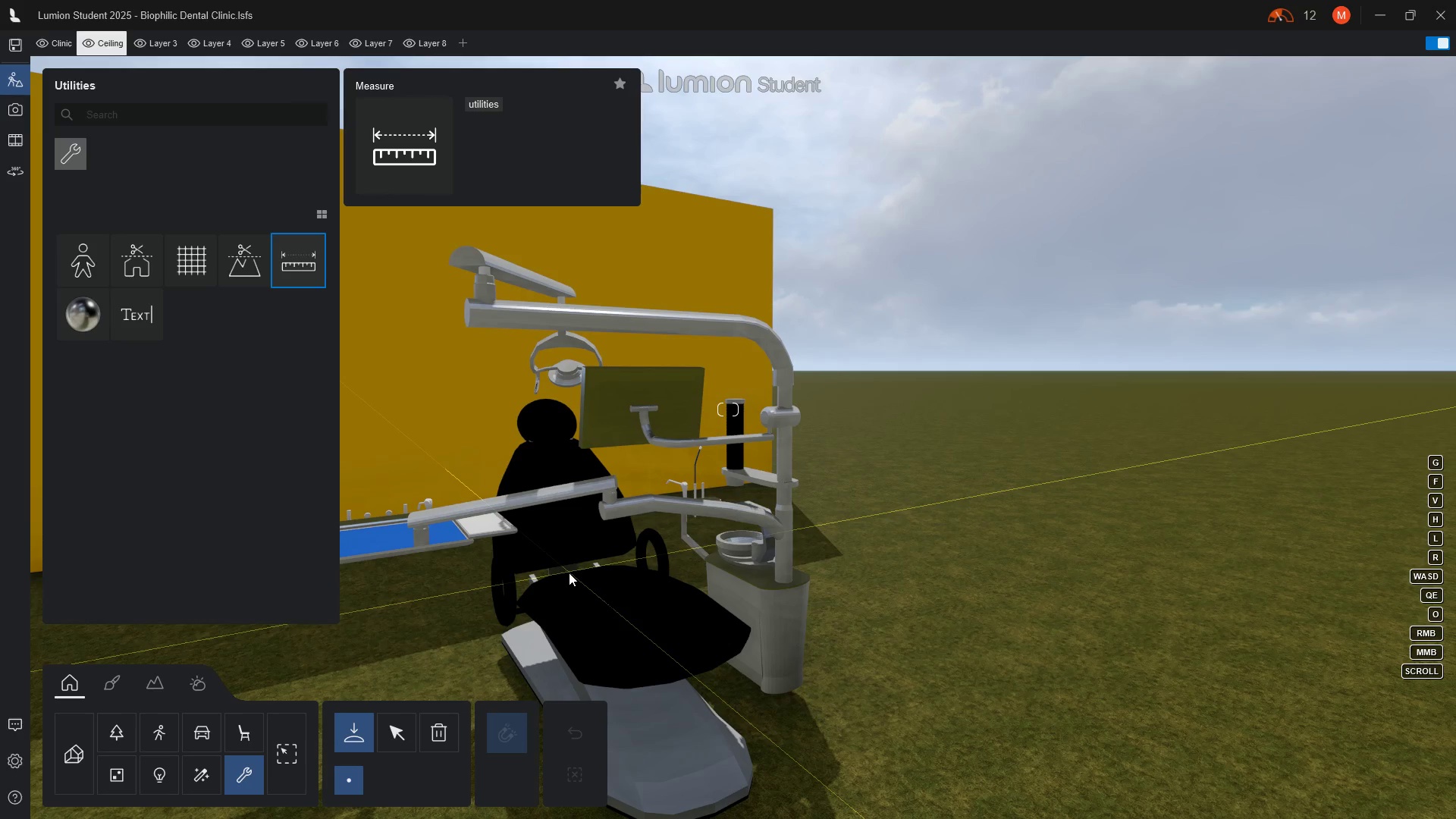 
wait(7.34)
 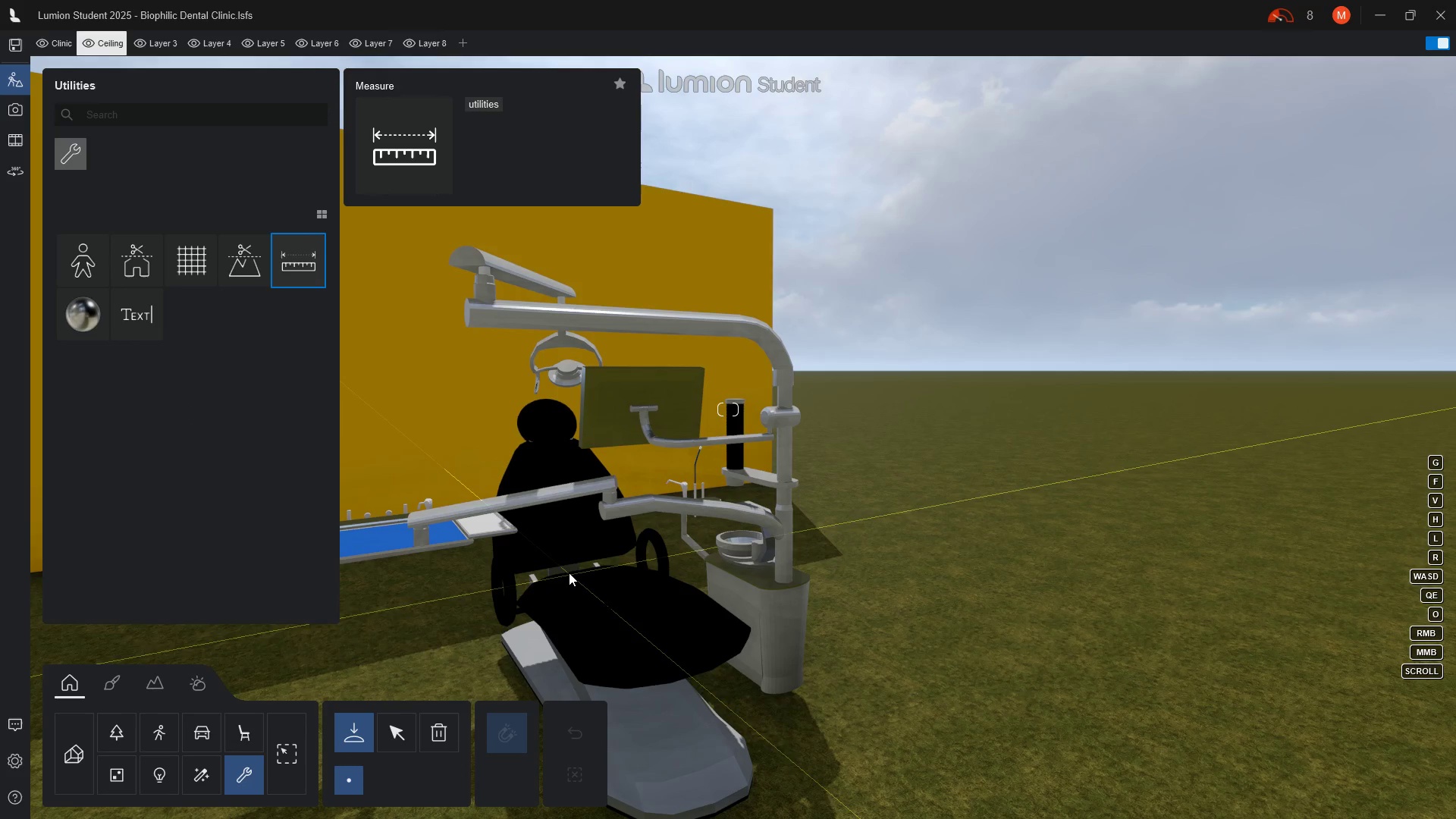 
left_click_drag(start_coordinate=[563, 576], to_coordinate=[689, 664])
 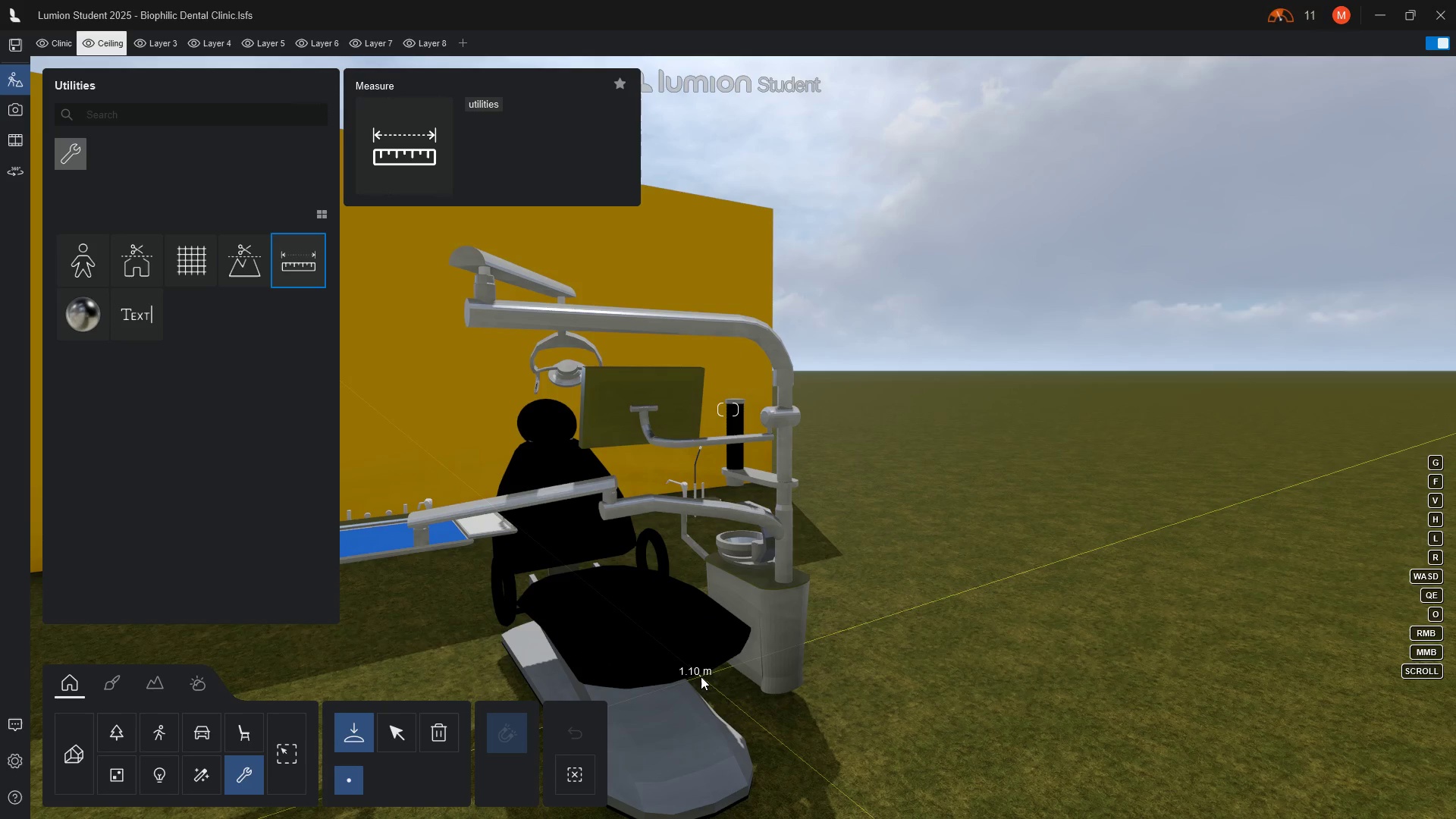 
left_click_drag(start_coordinate=[701, 676], to_coordinate=[576, 573])
 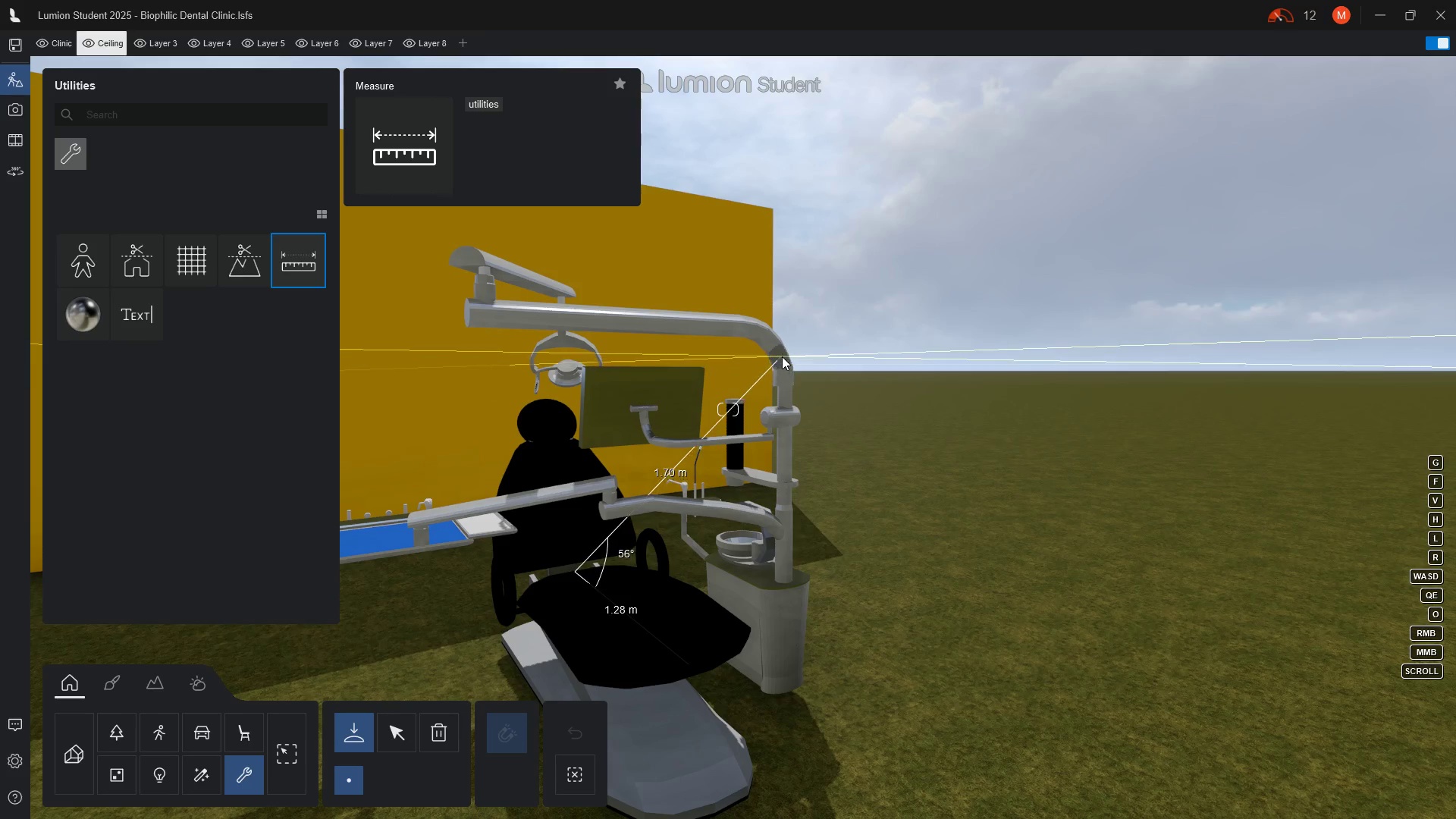 
left_click([782, 356])
 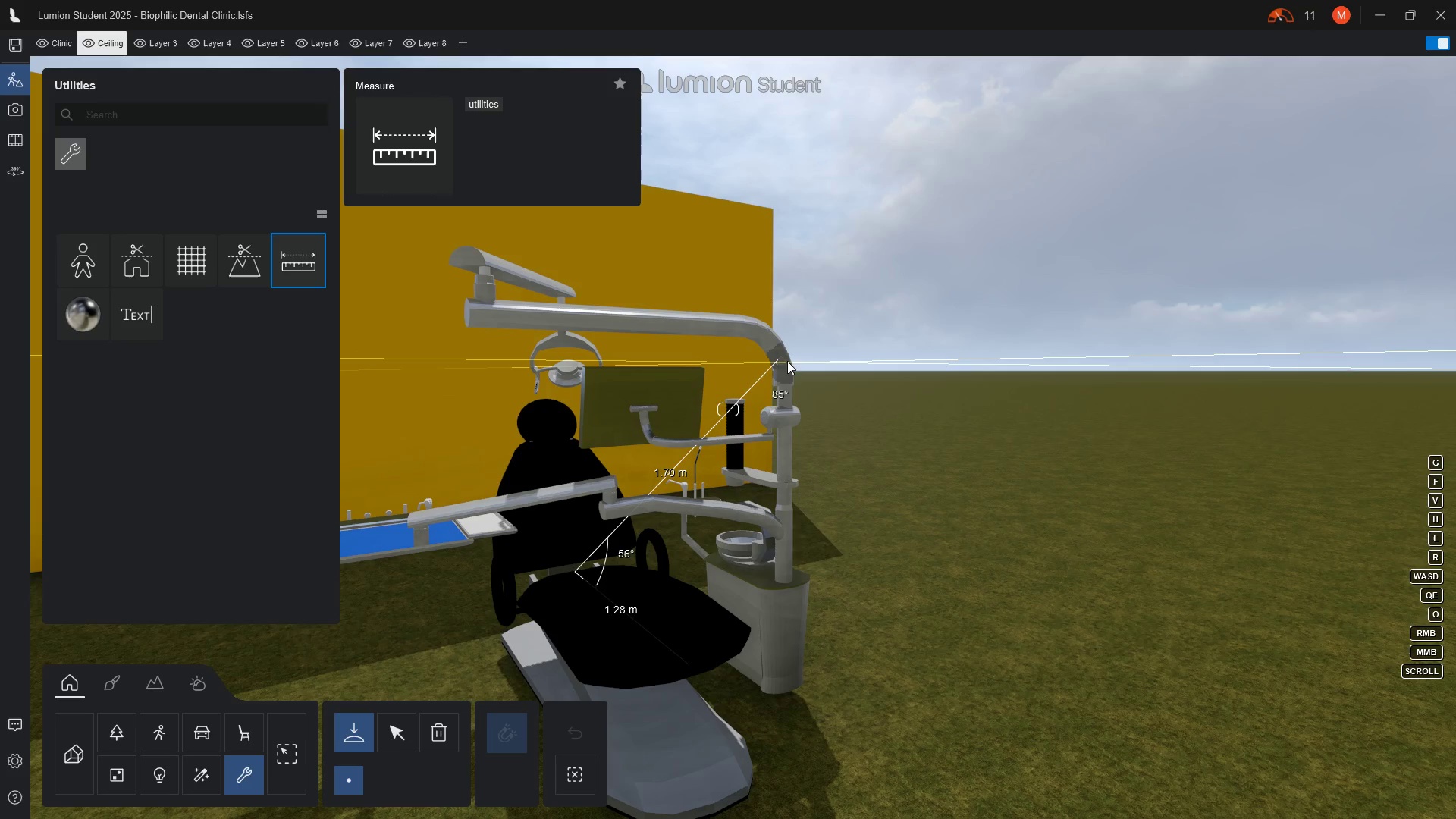 
left_click_drag(start_coordinate=[787, 358], to_coordinate=[755, 784])
 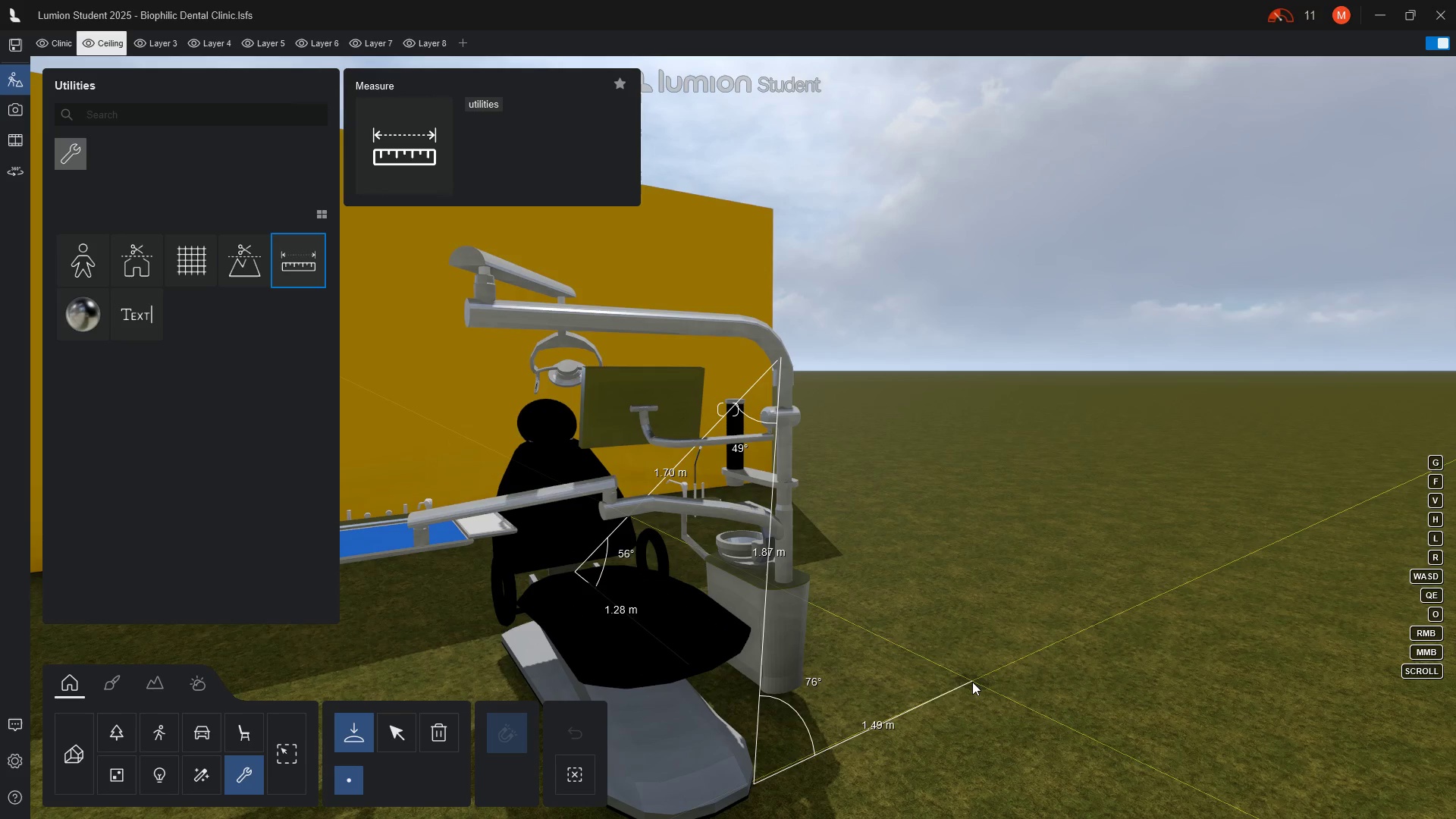 
key(Escape)
 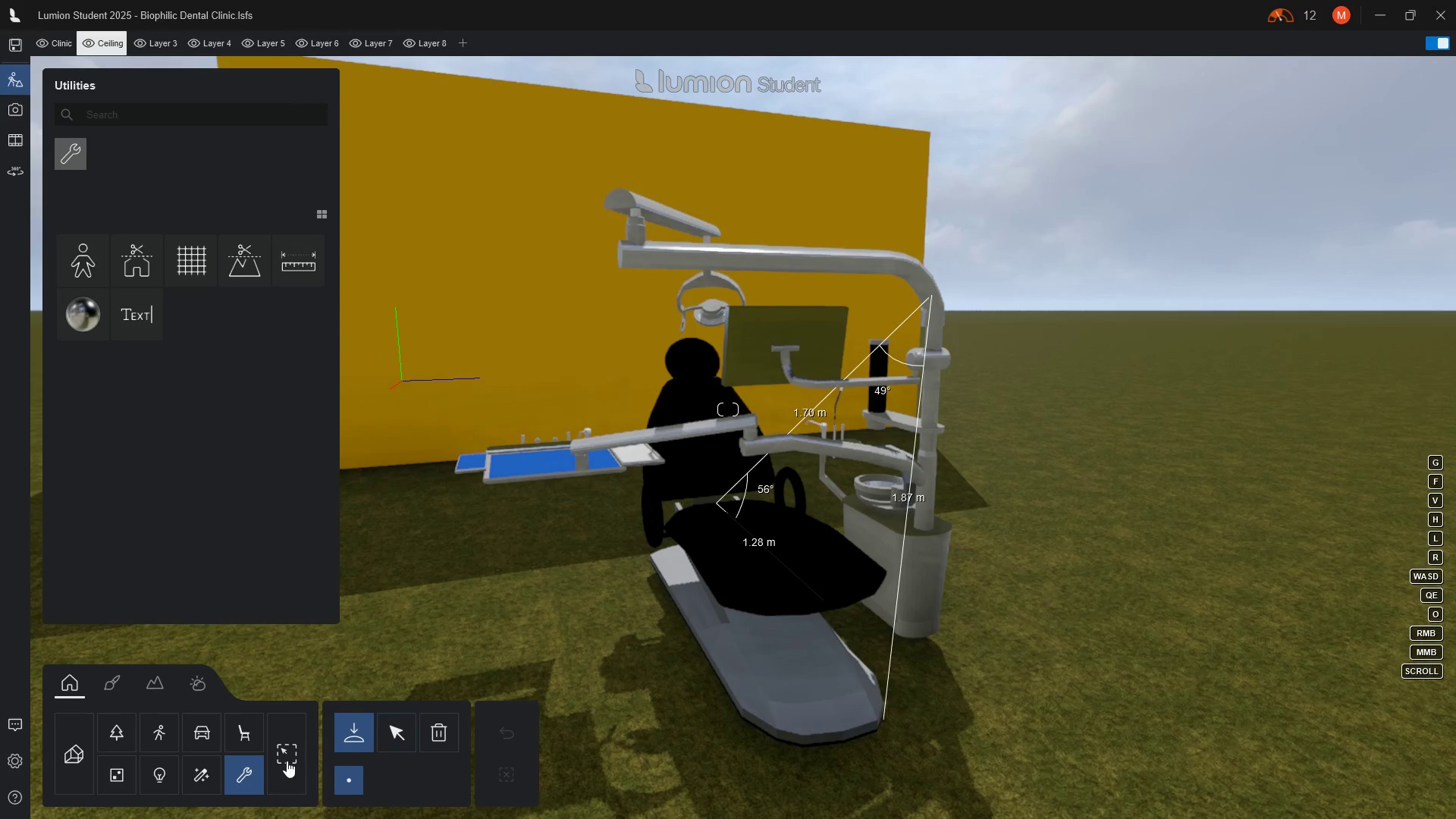 
wait(9.77)
 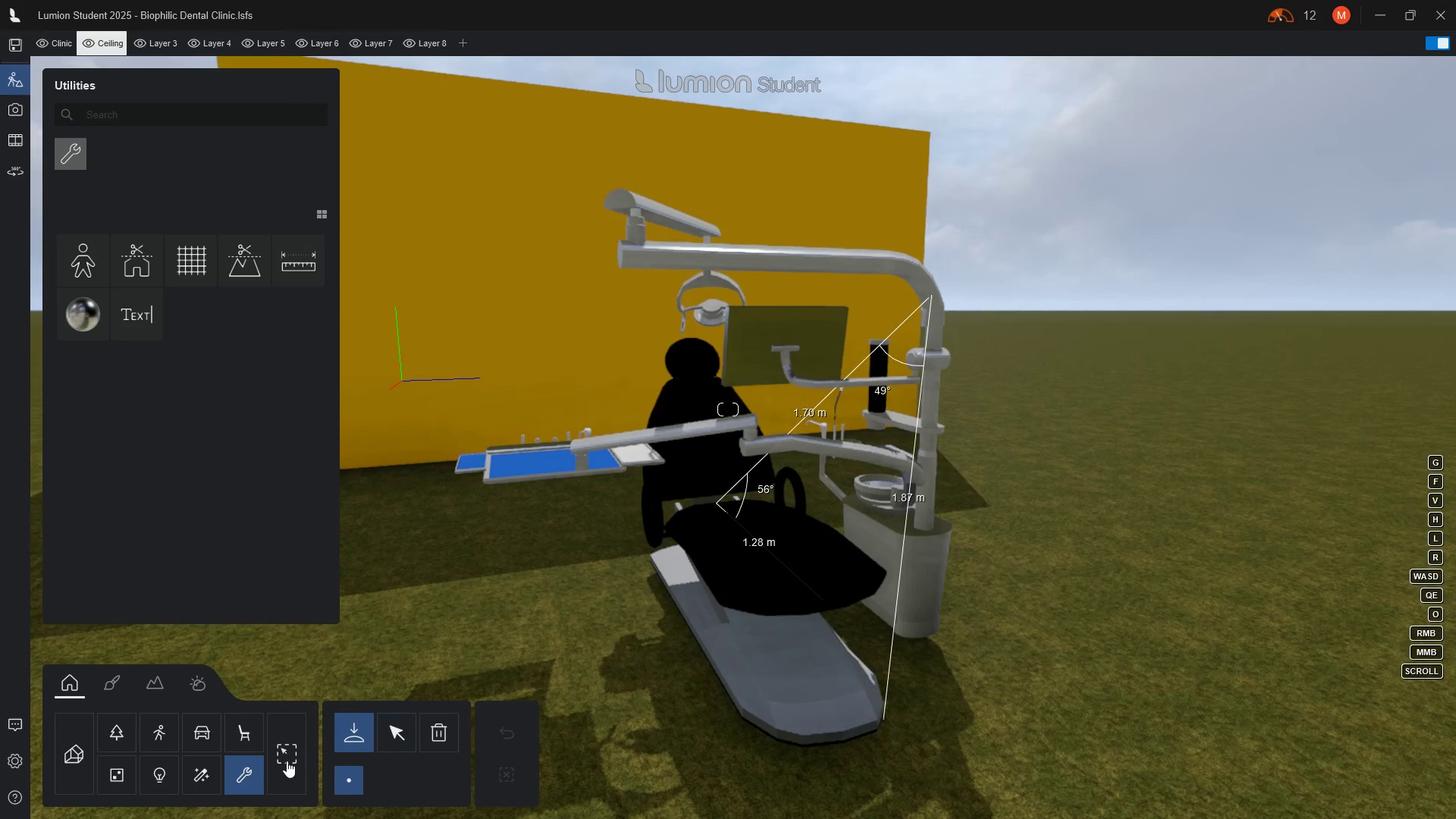 
left_click_drag(start_coordinate=[740, 570], to_coordinate=[351, 617])
 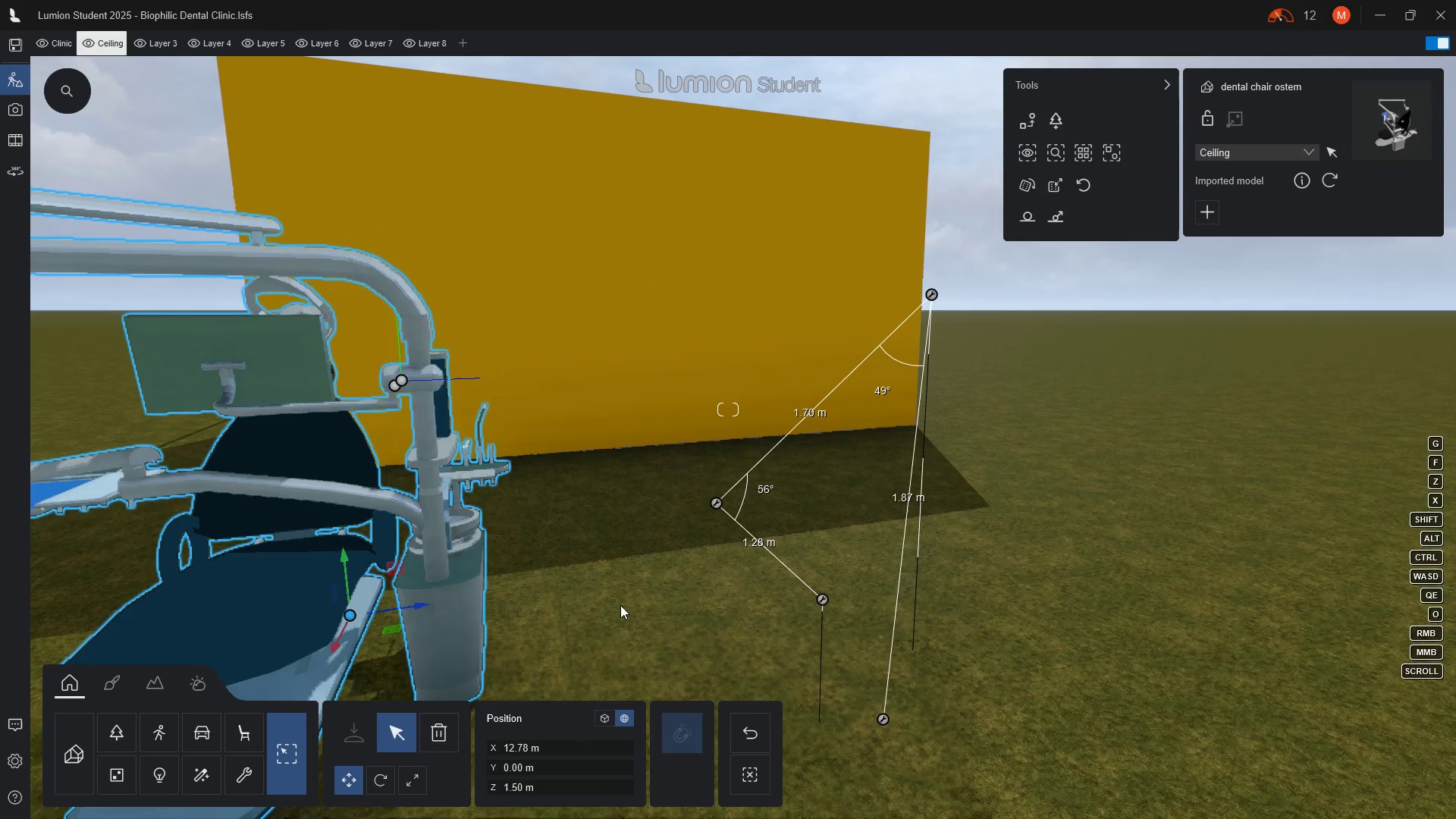 
key(Escape)
 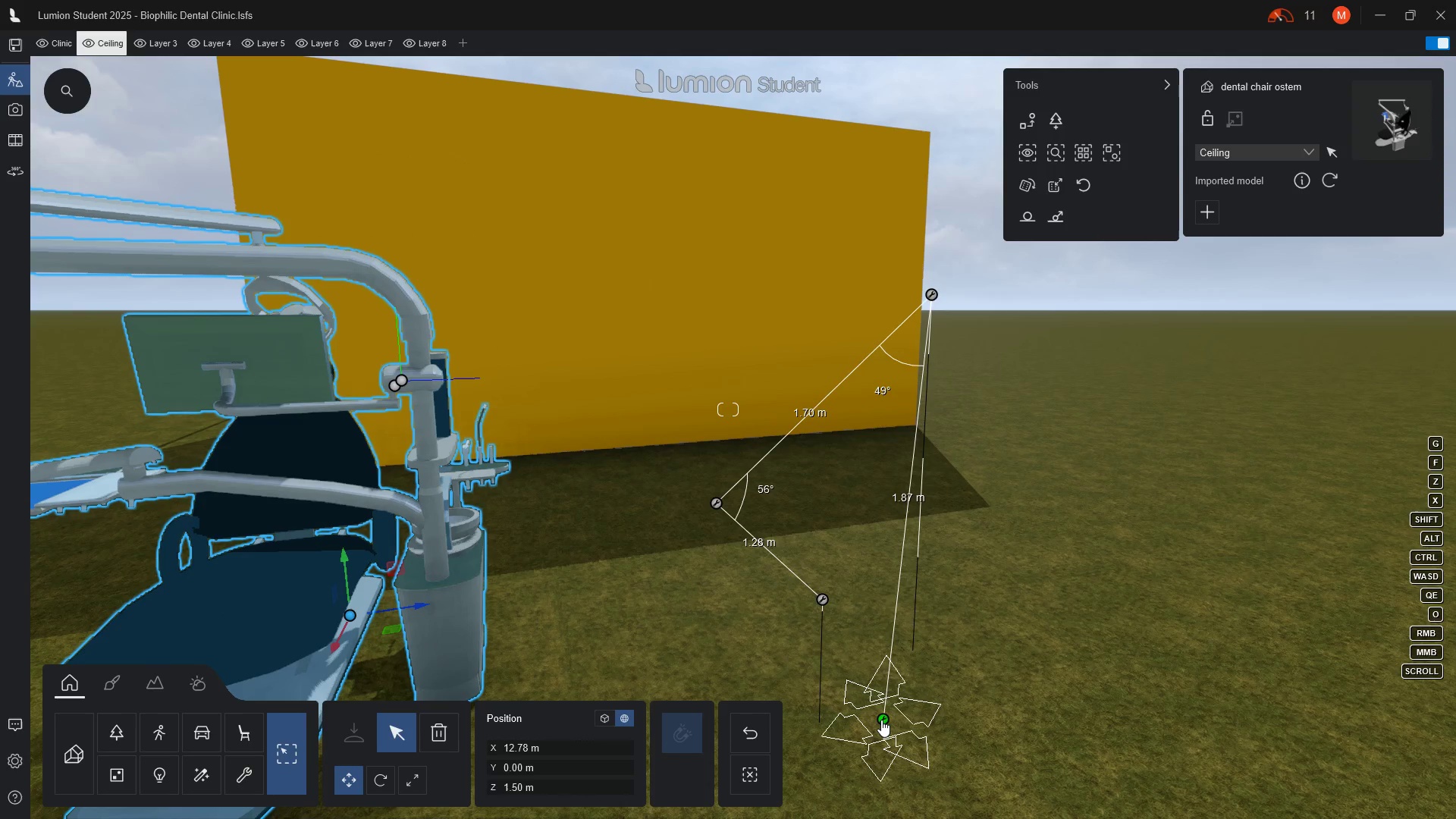 
left_click([881, 720])
 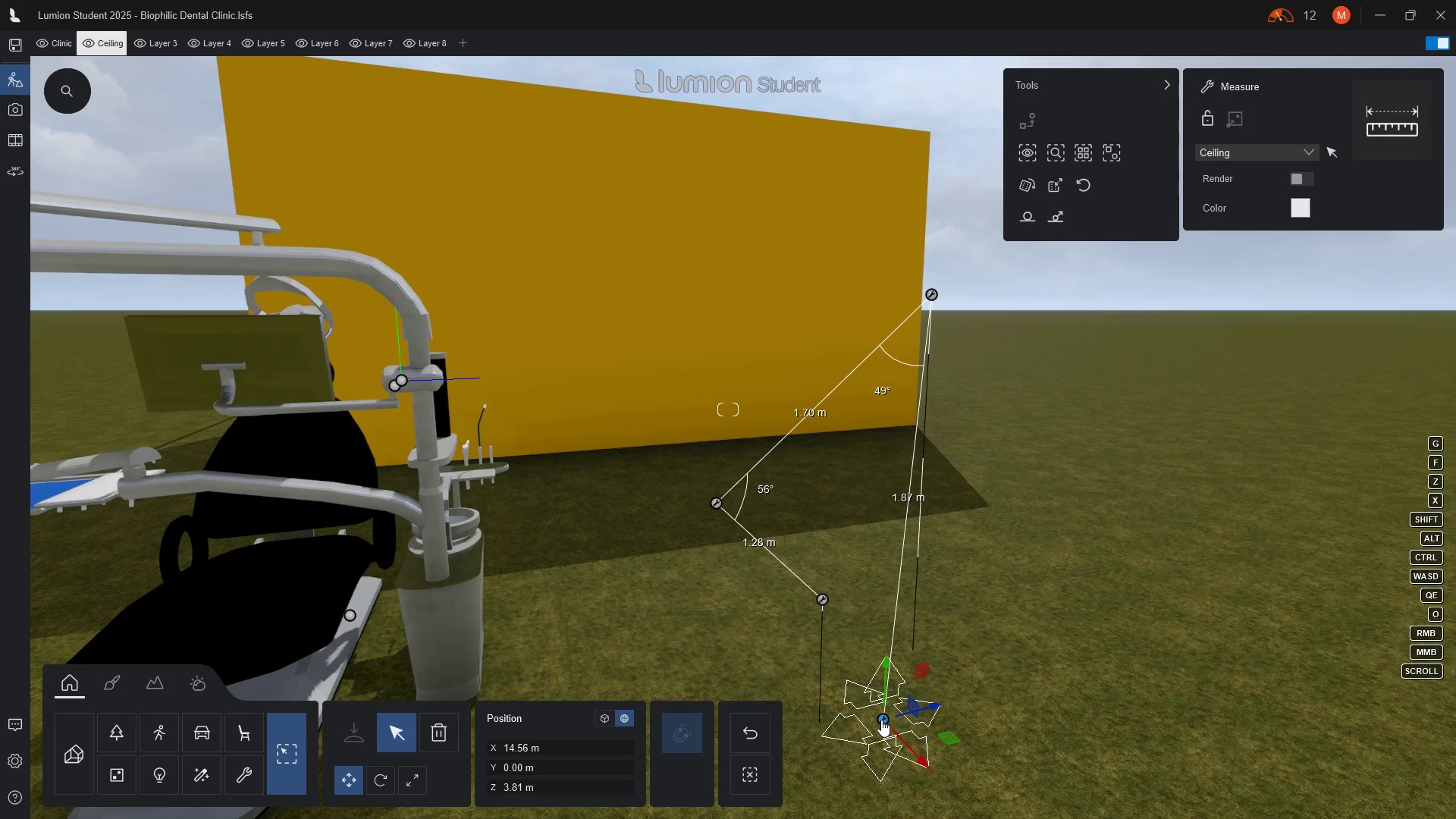 
hold_key(key=ControlLeft, duration=5.44)
left_click([821, 601])
 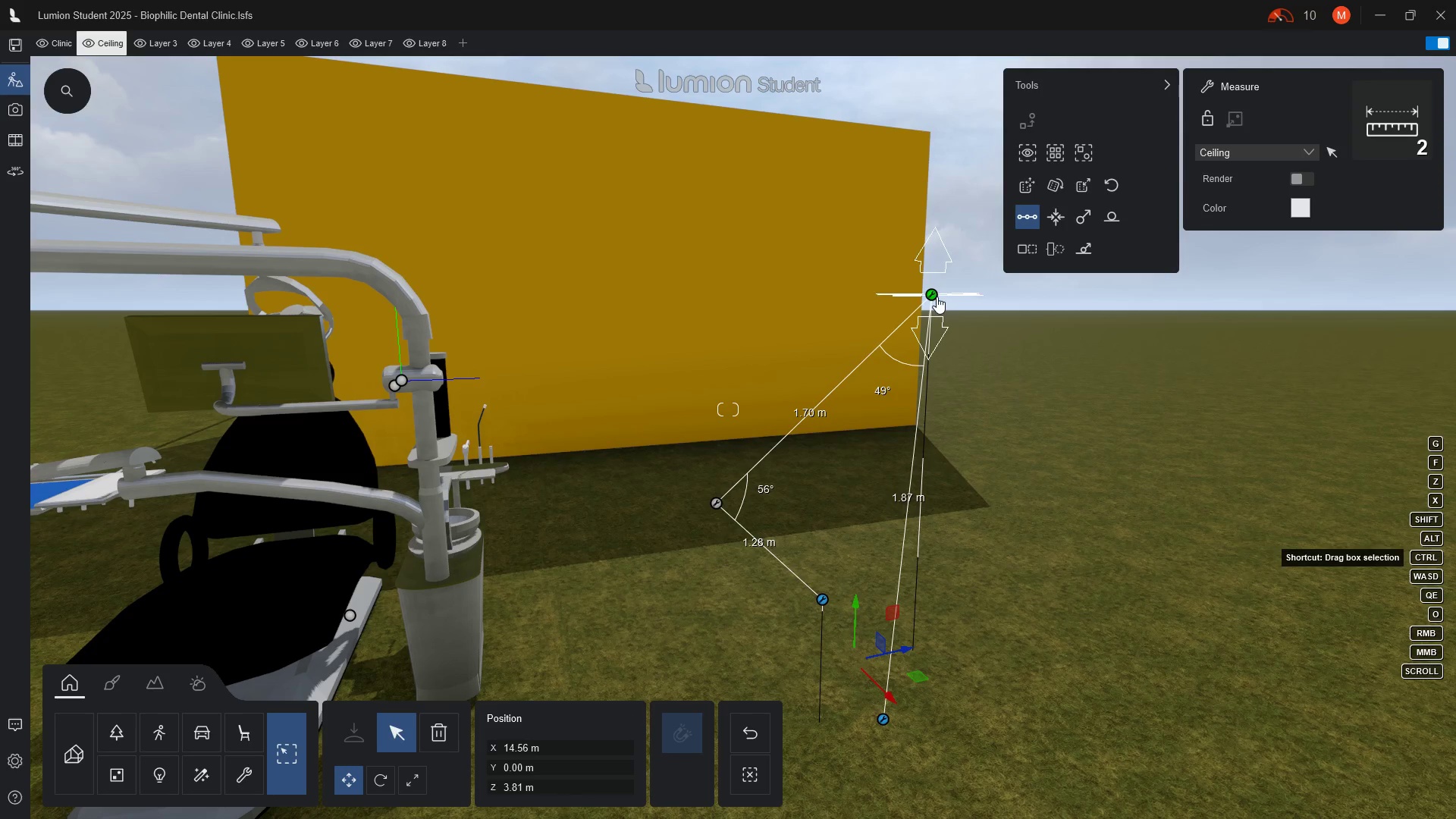 
left_click([933, 295])
 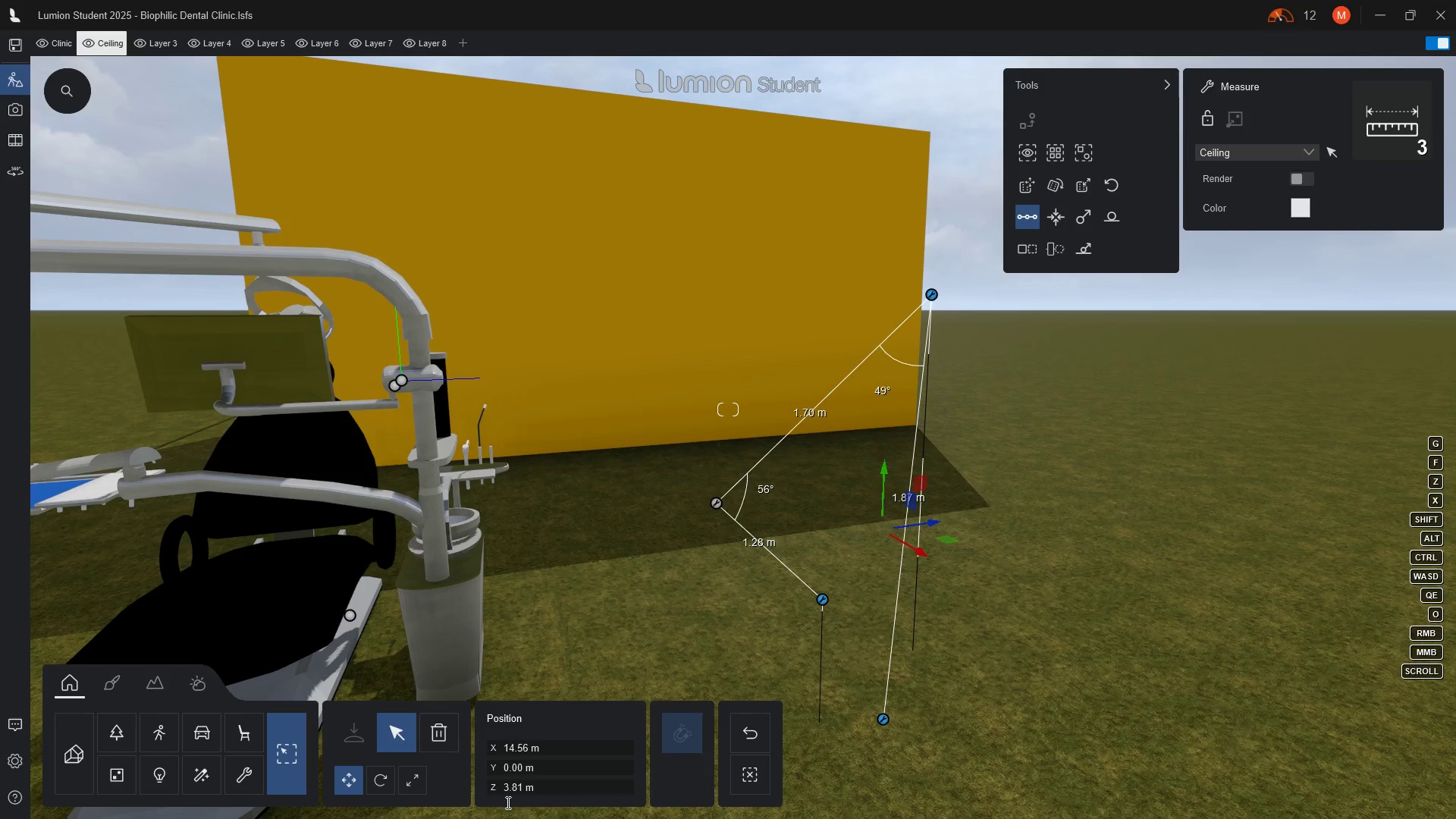 
left_click([444, 734])
 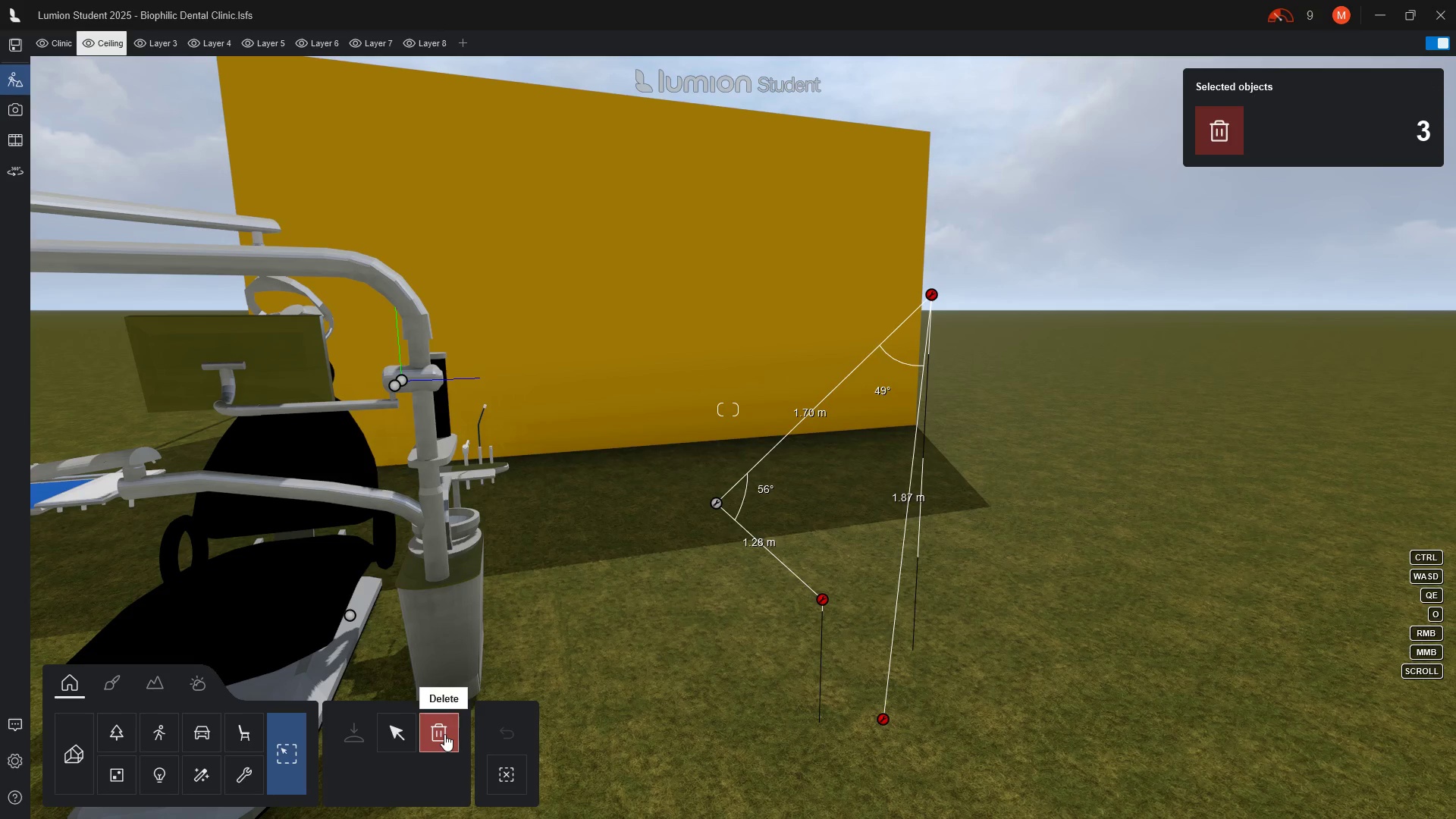 
left_click([444, 734])
 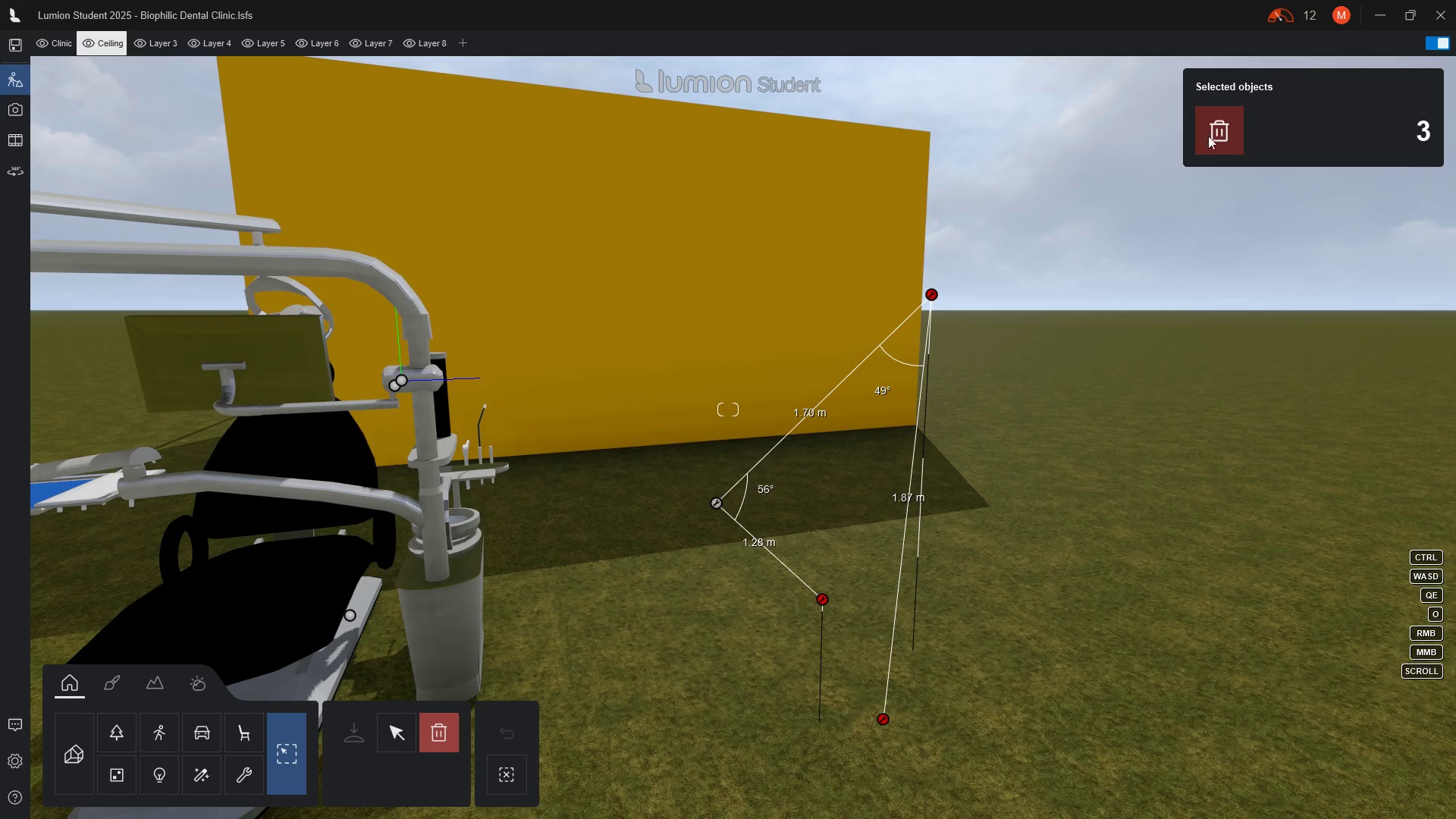 
left_click([1214, 137])
 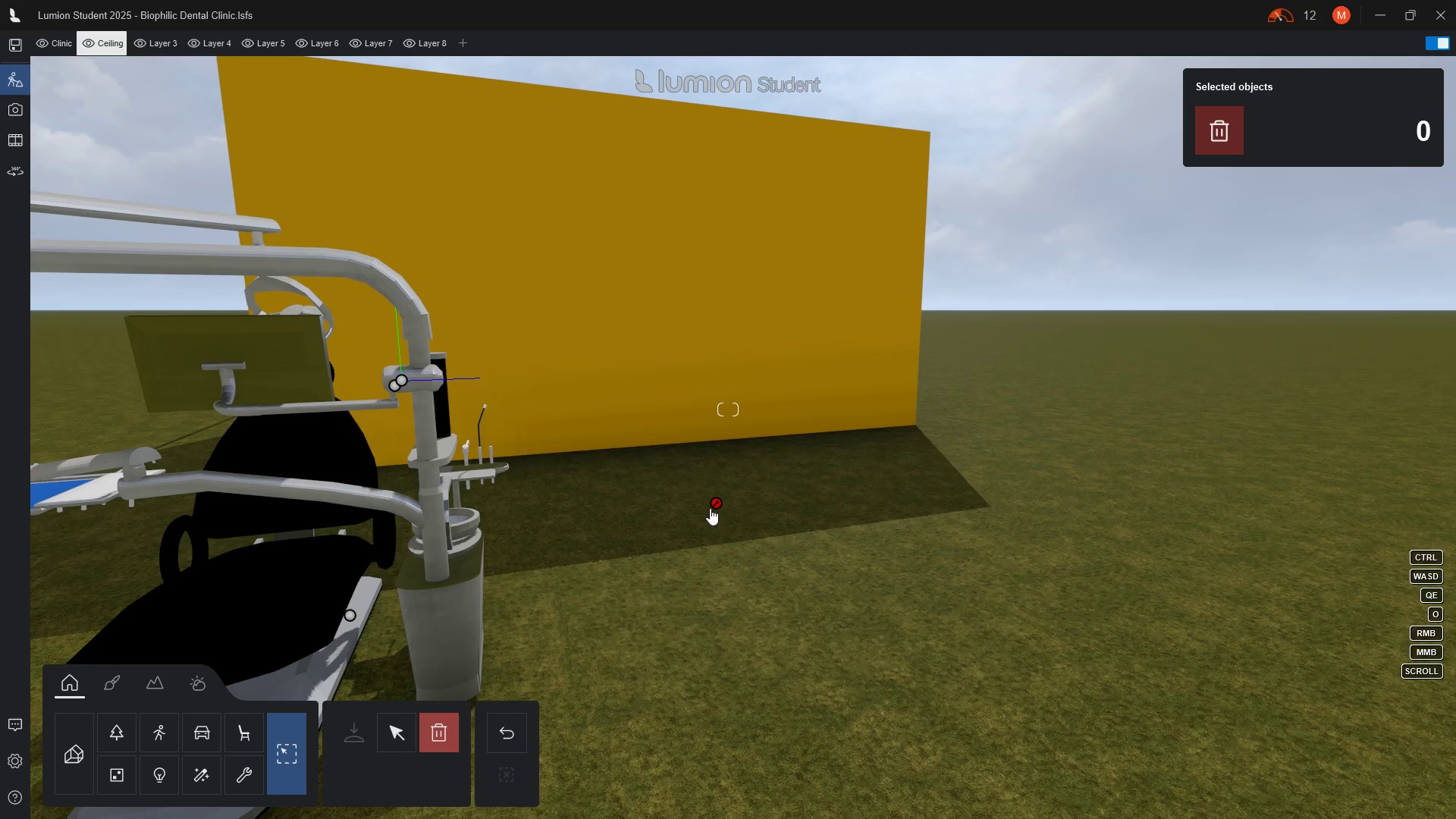 
left_click([717, 503])
 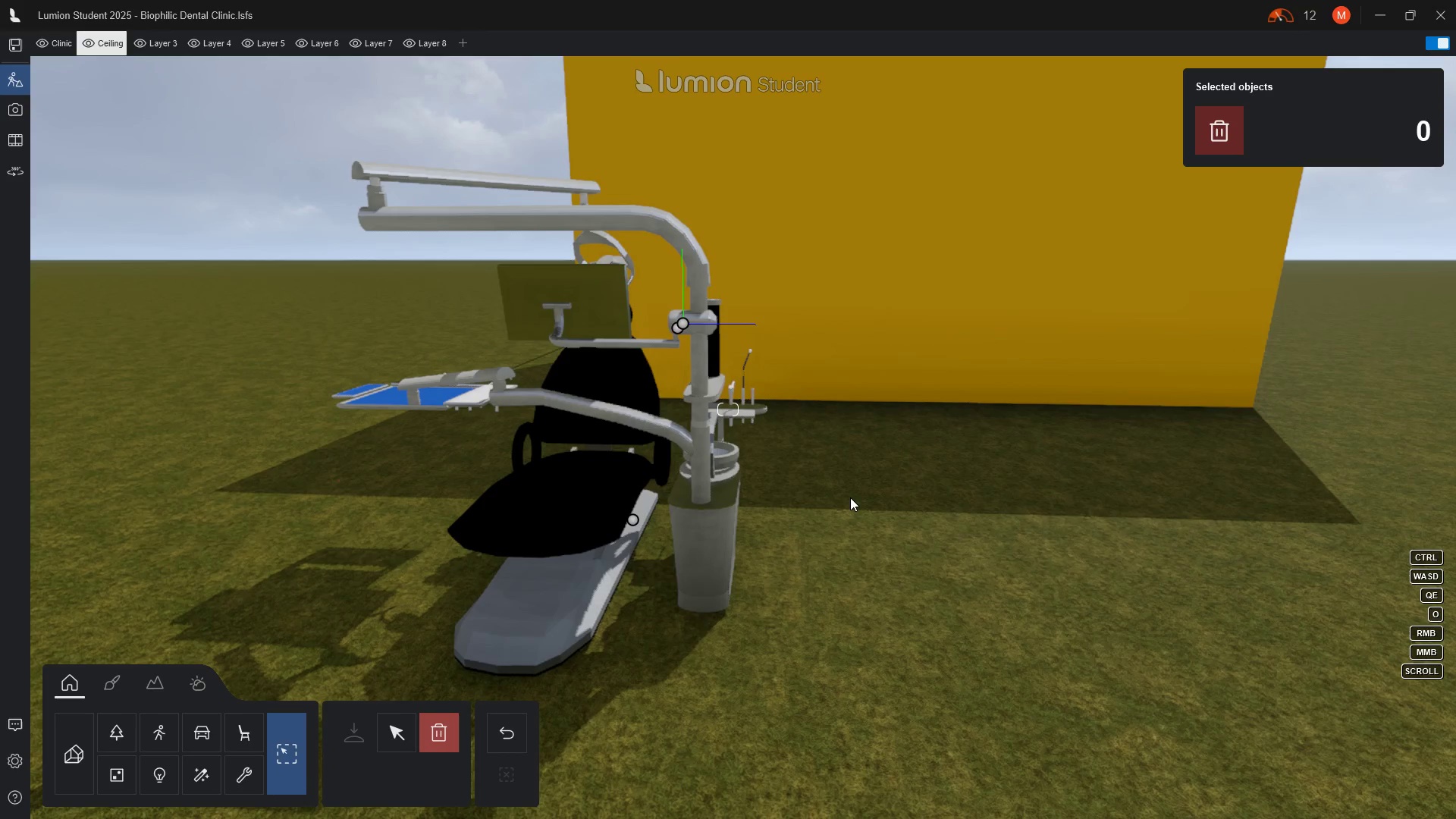 
wait(9.31)
 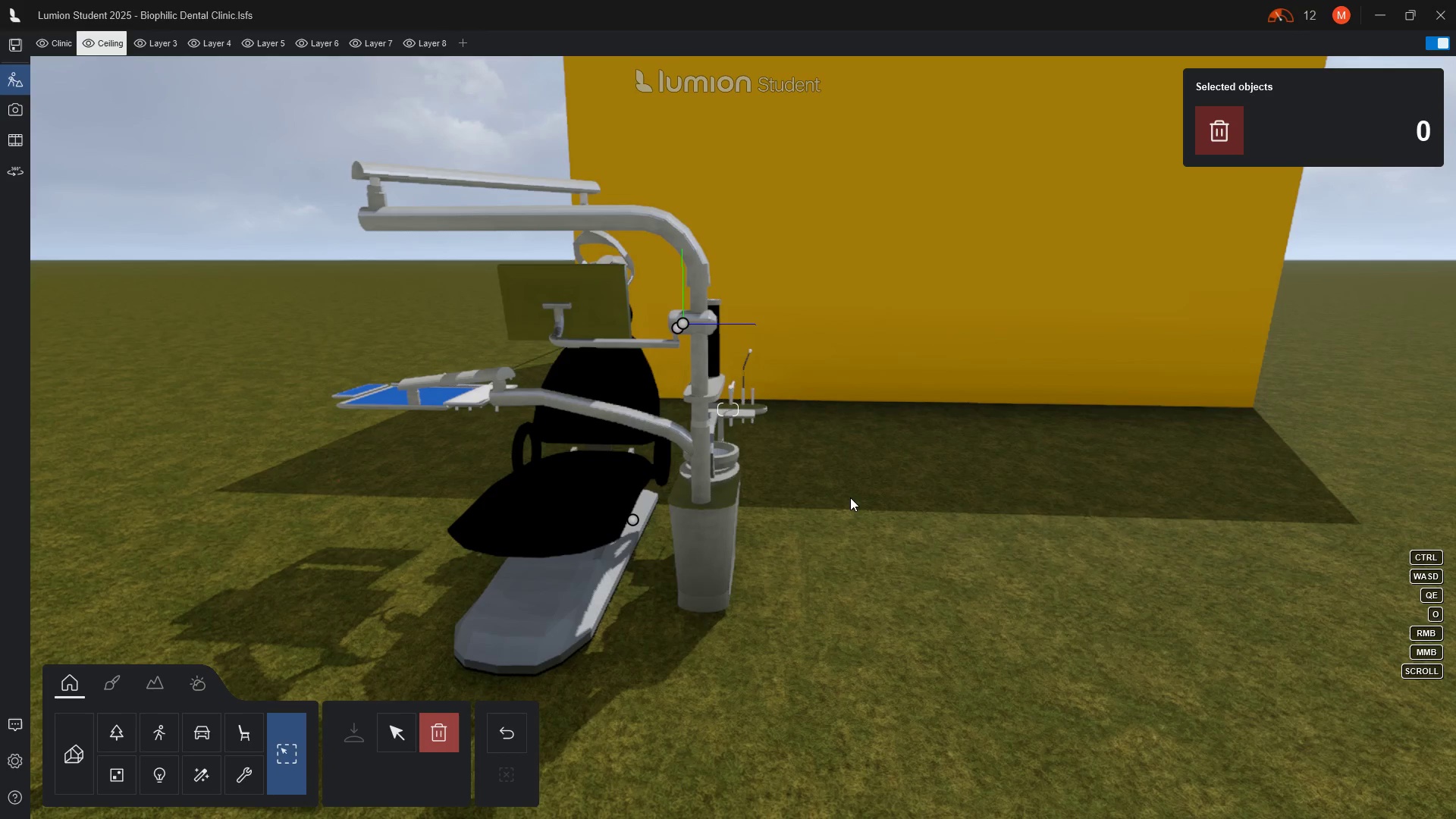 
hold_key(key=Q, duration=0.89)
 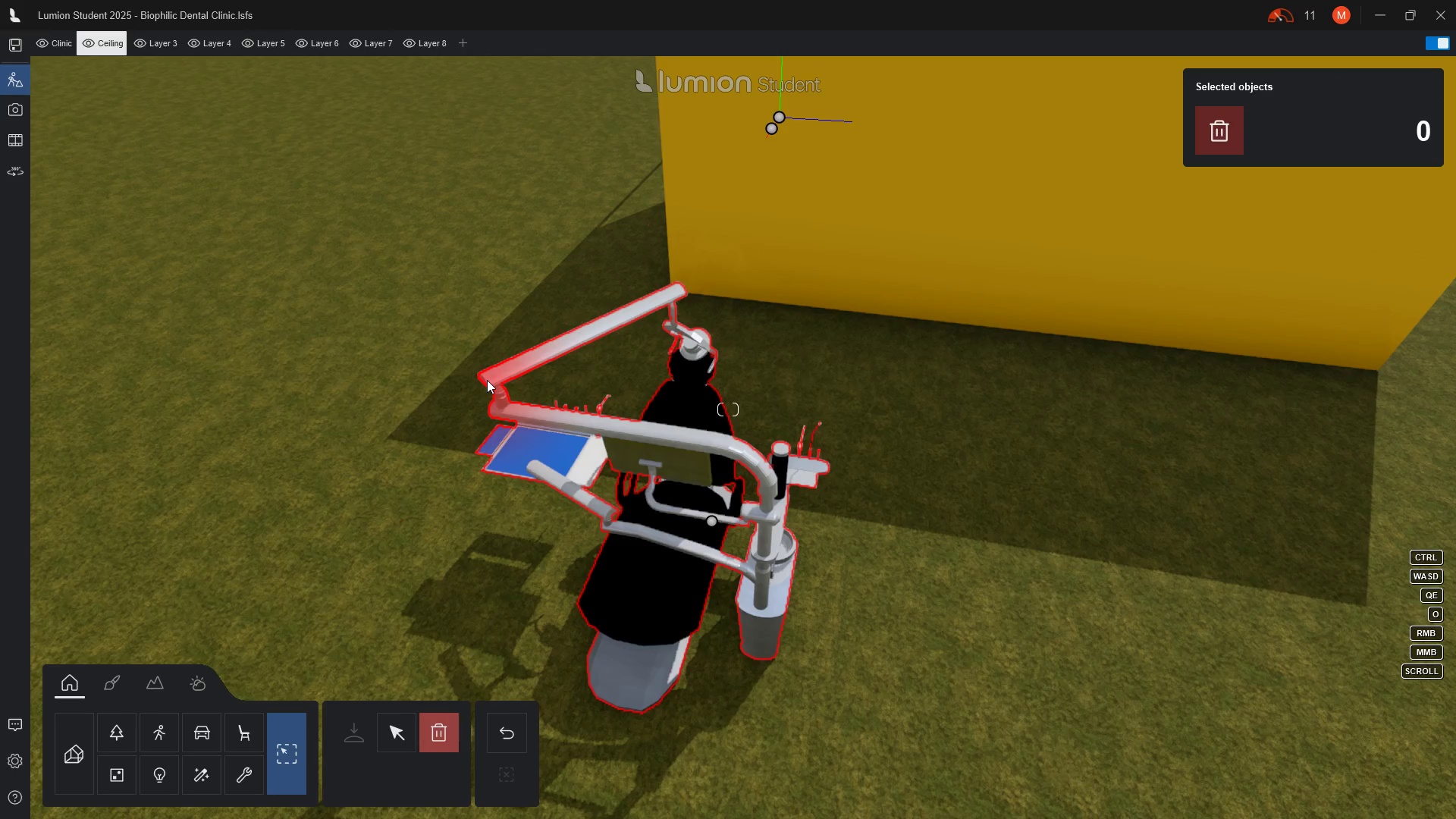 
wait(9.77)
 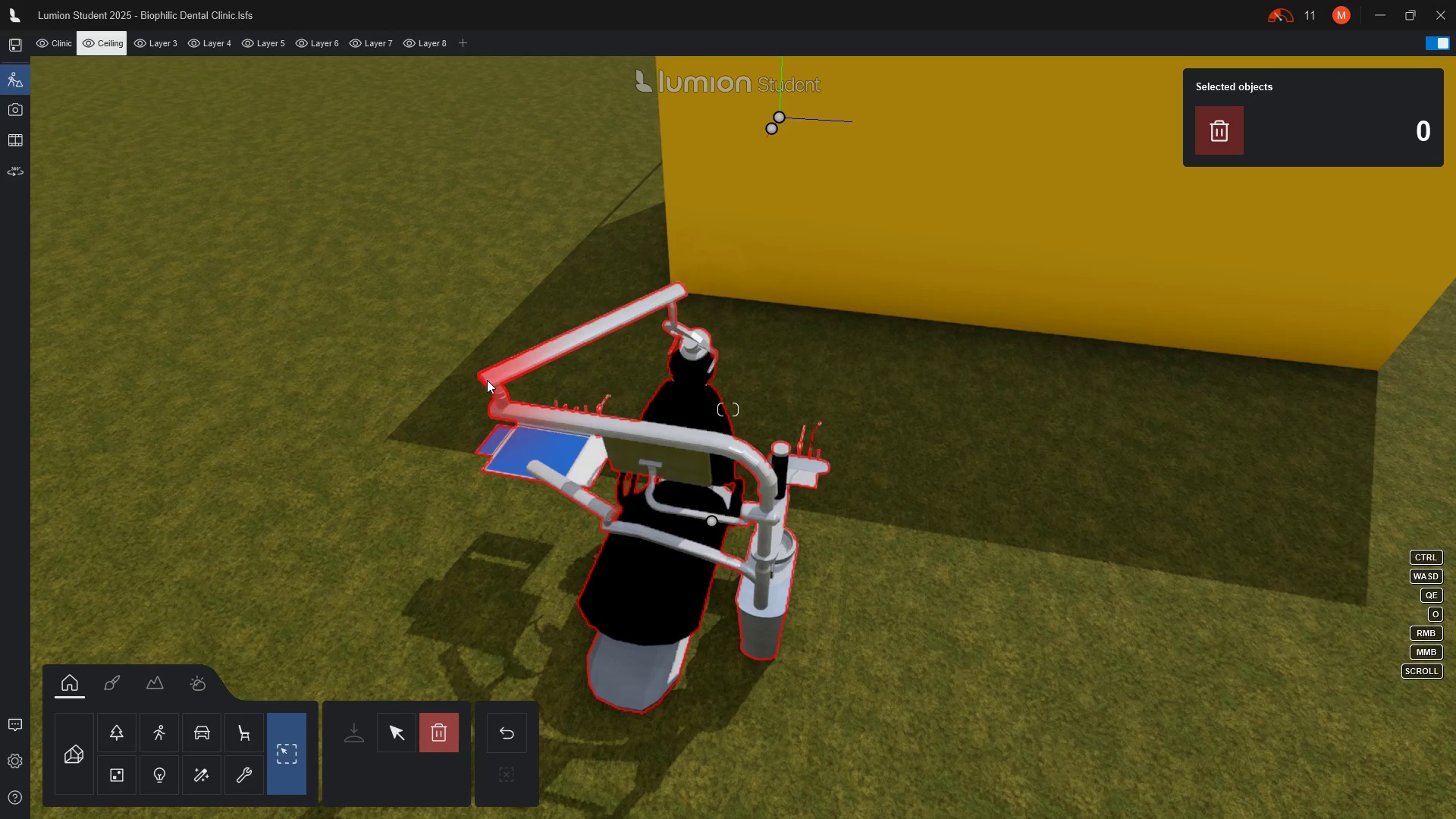 
left_click([242, 773])
 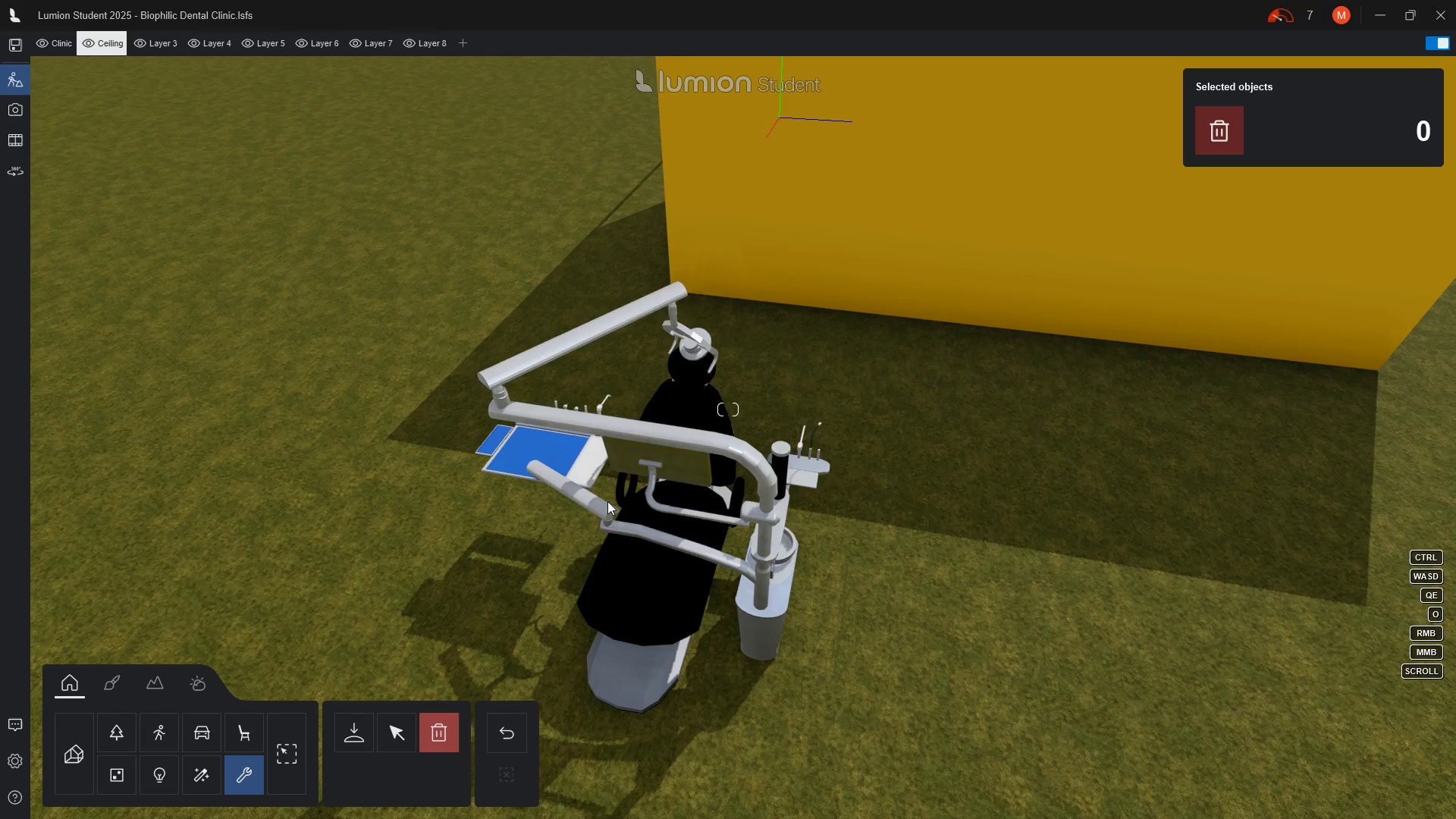 
hold_key(key=Q, duration=0.61)
 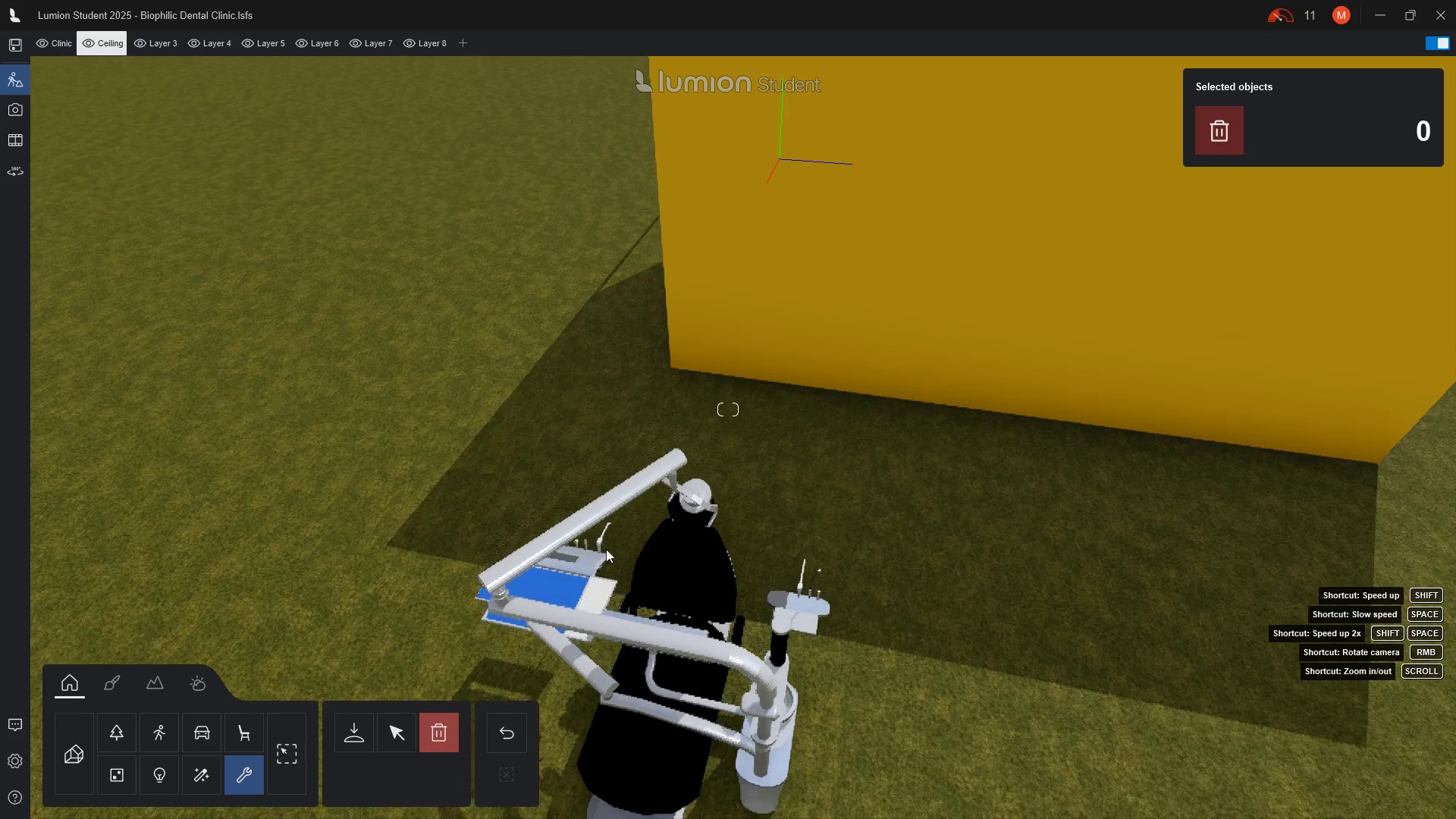 
hold_key(key=ControlLeft, duration=0.48)
 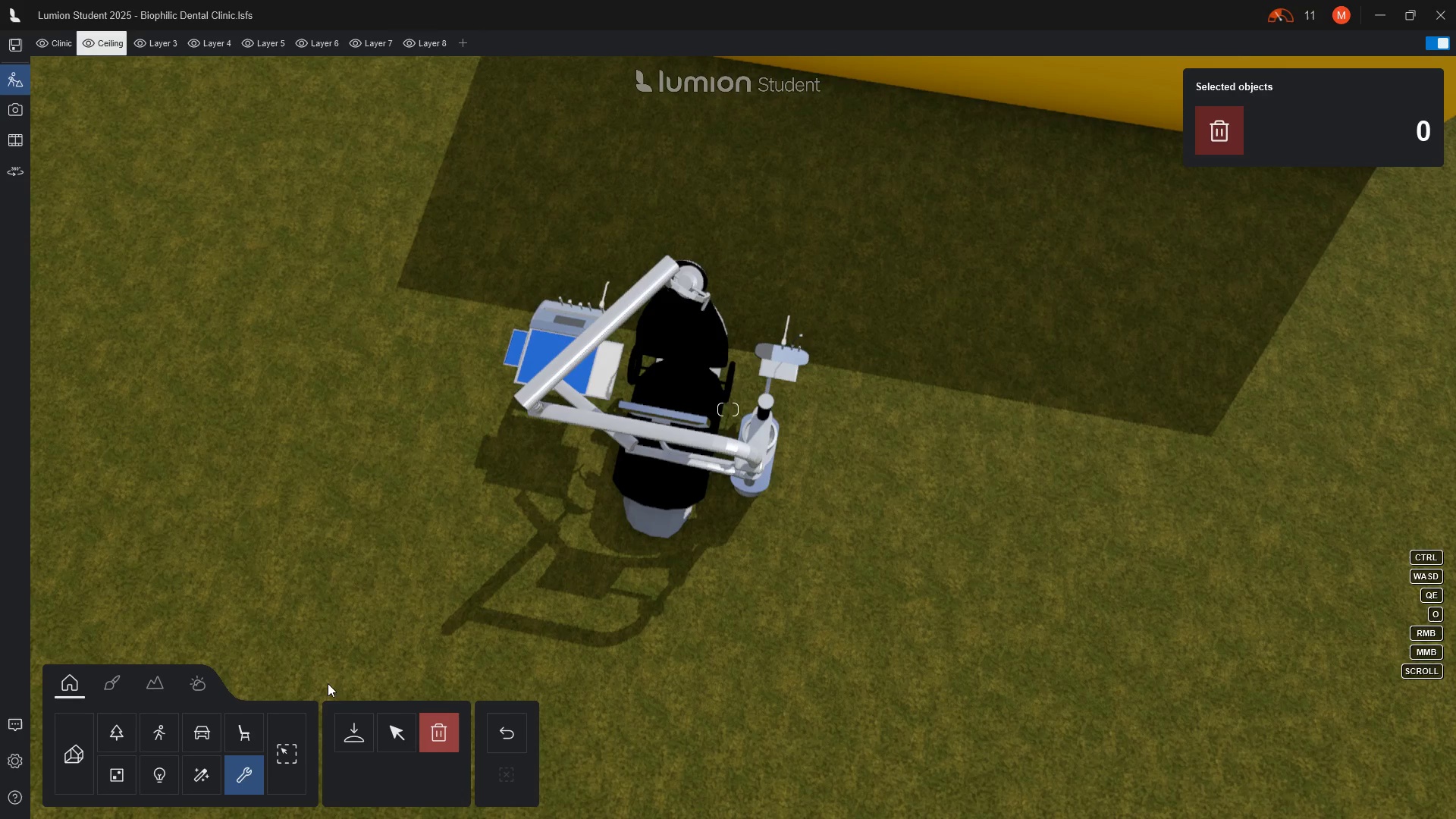 
wait(5.36)
 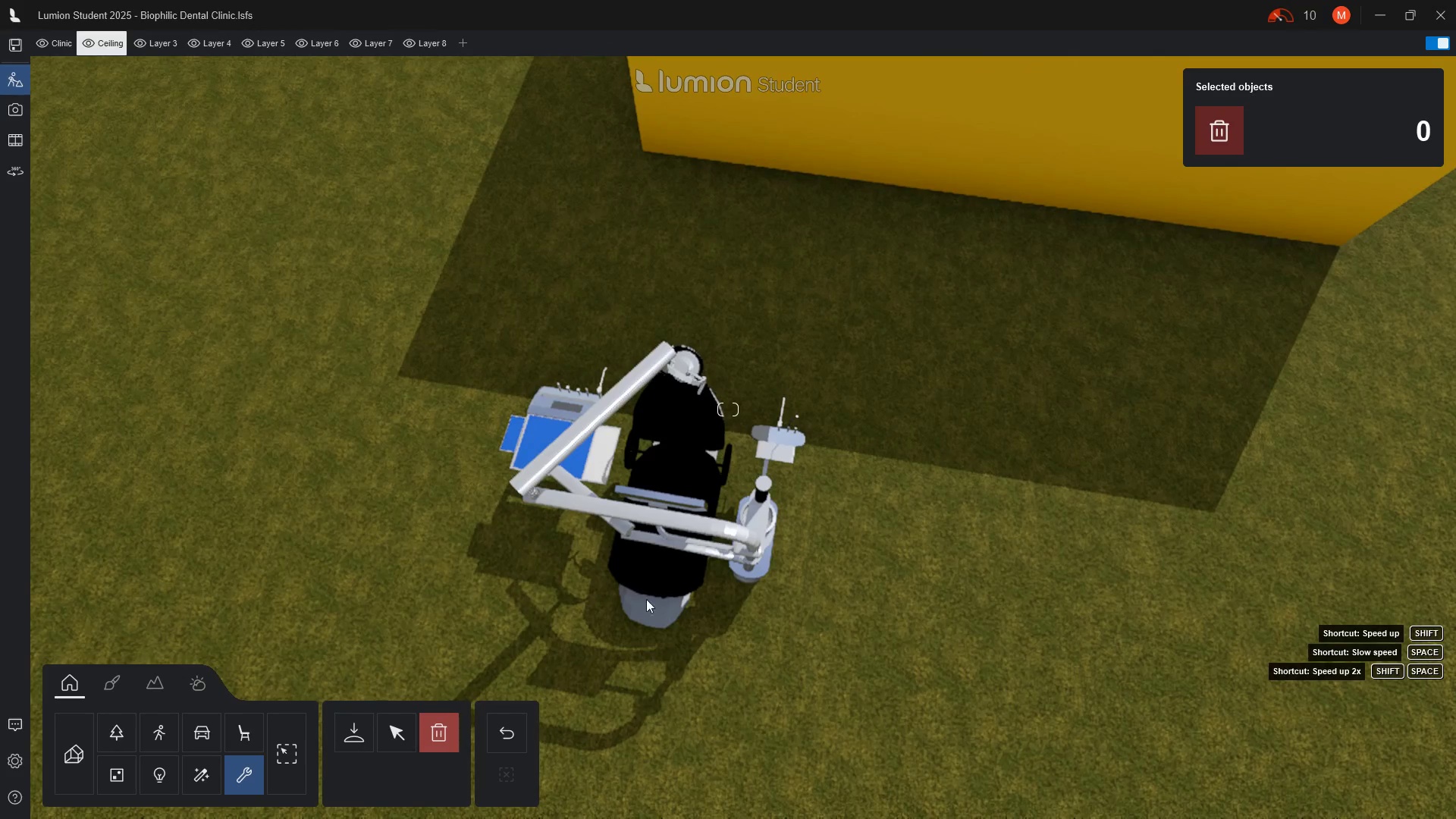 
left_click([356, 734])
 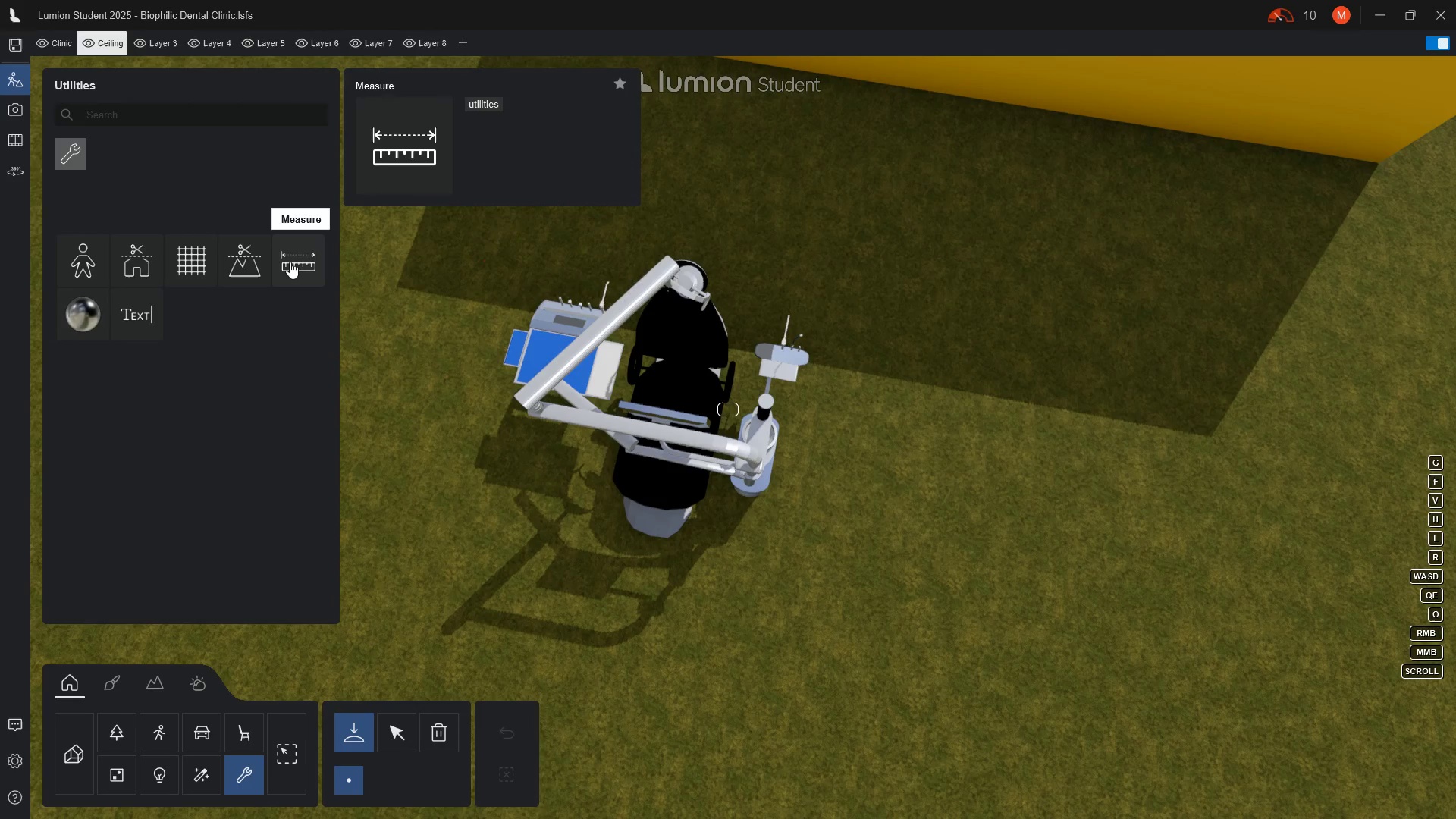 
left_click([290, 262])
 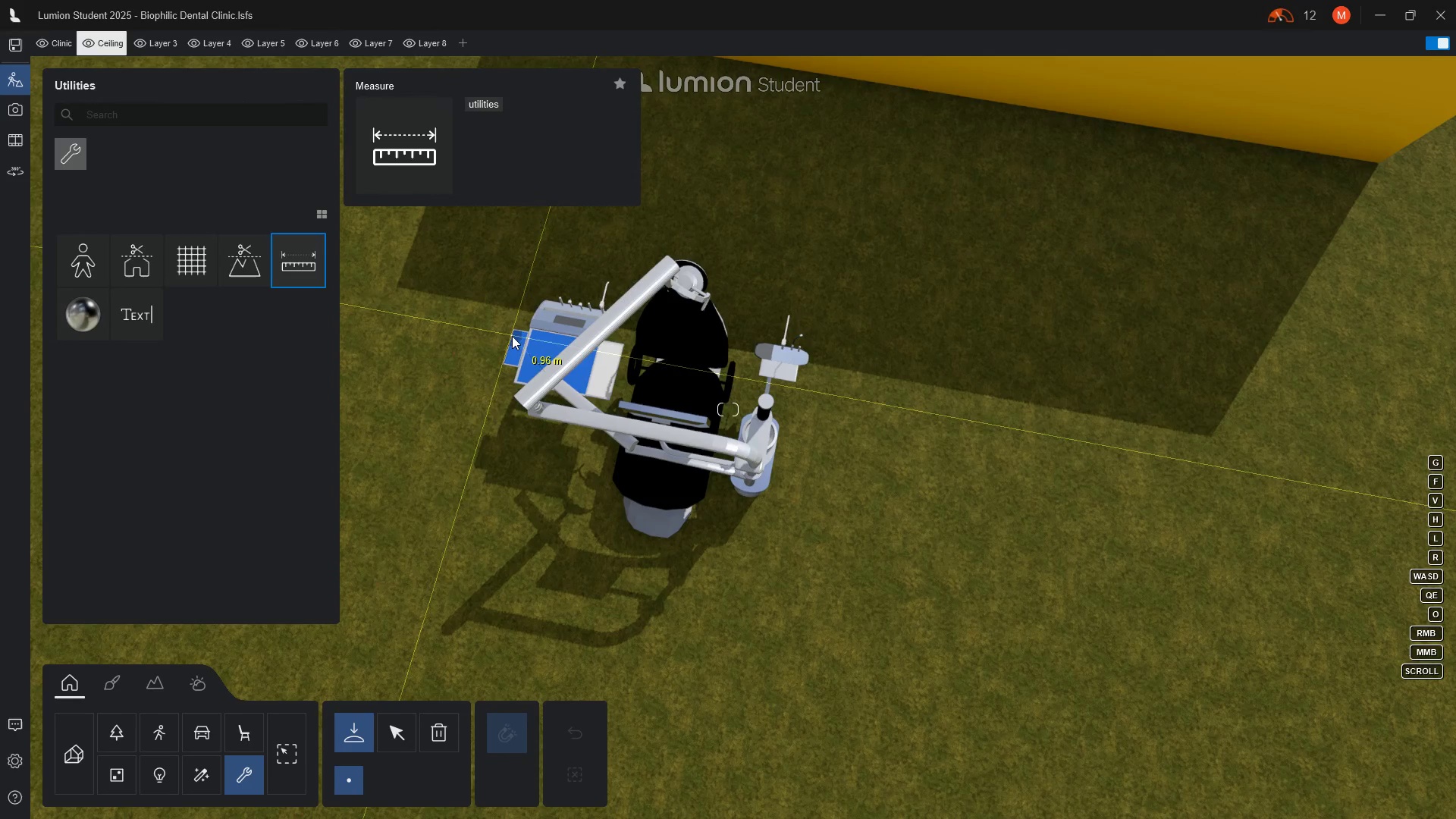 
left_click_drag(start_coordinate=[512, 336], to_coordinate=[798, 390])
 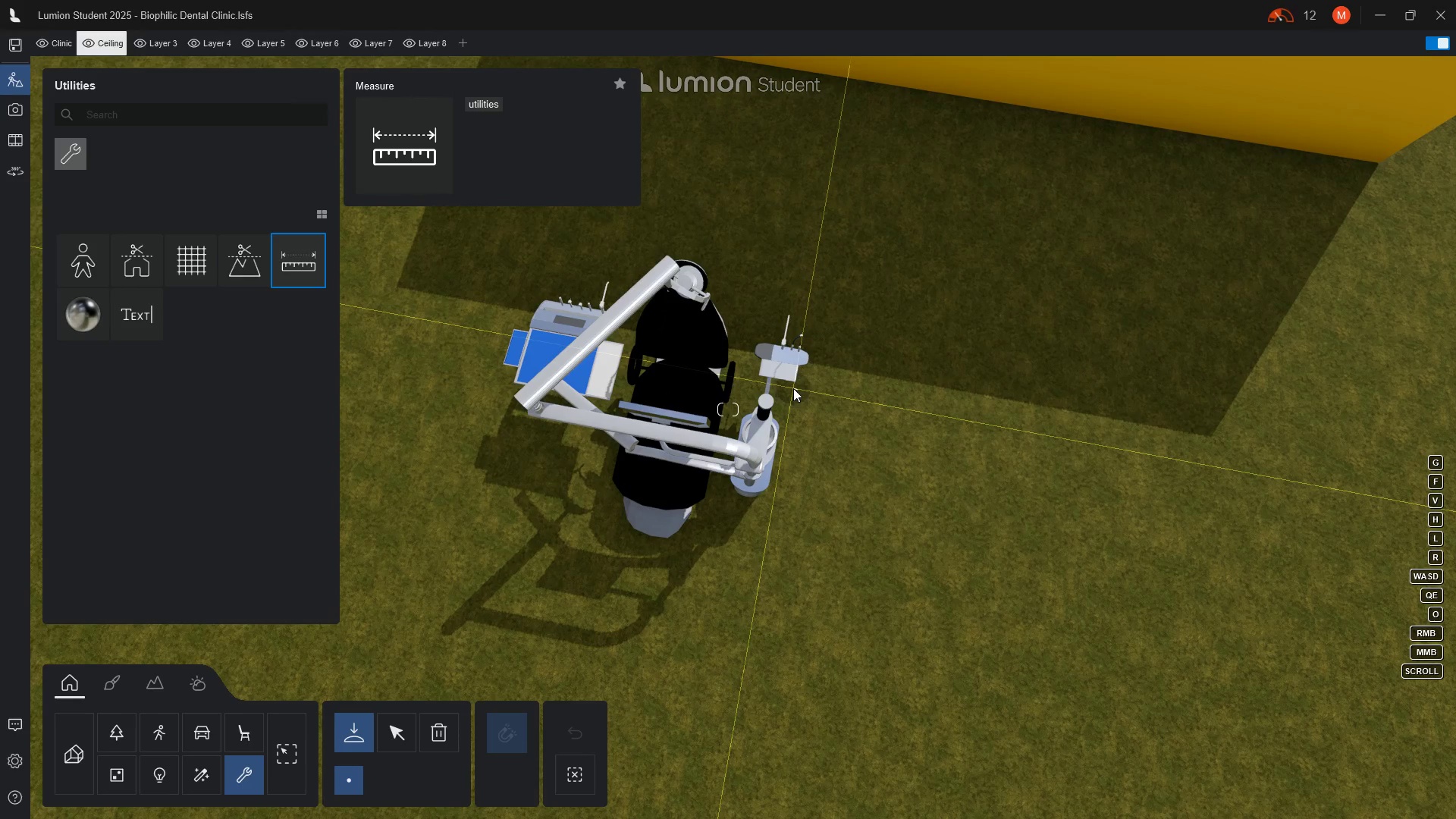 
left_click([793, 388])
 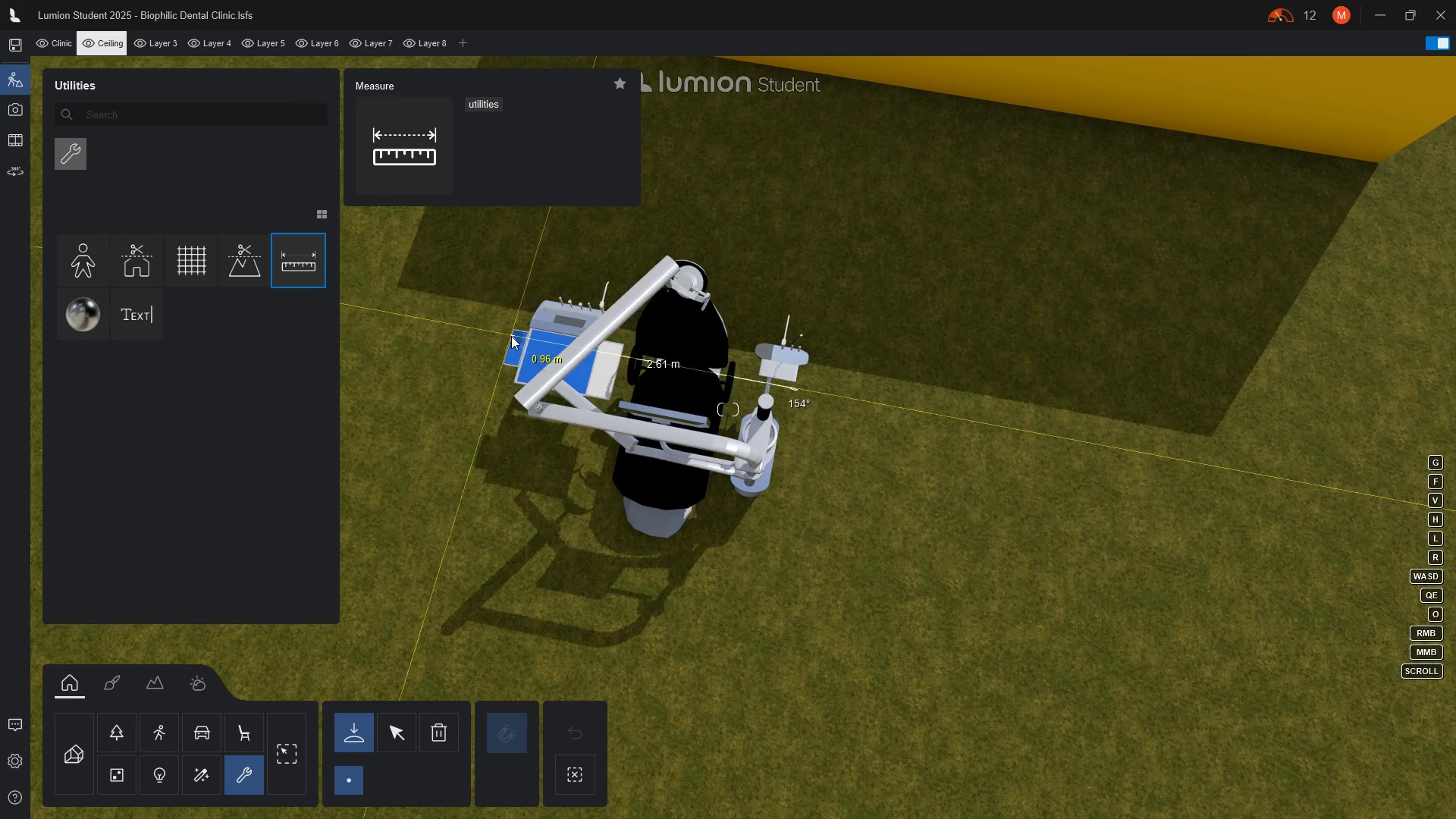 
wait(10.42)
 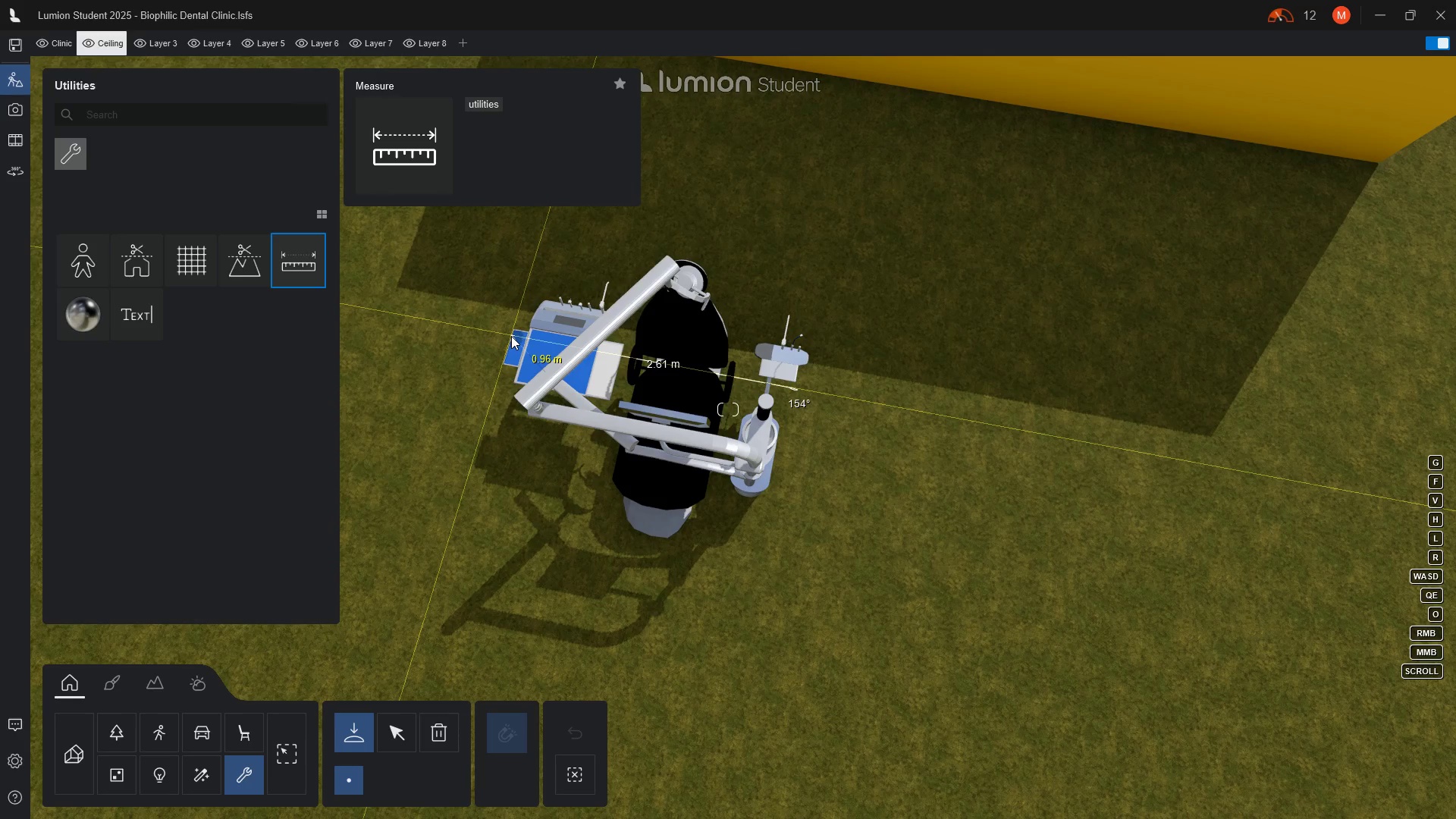 
left_click([511, 336])
 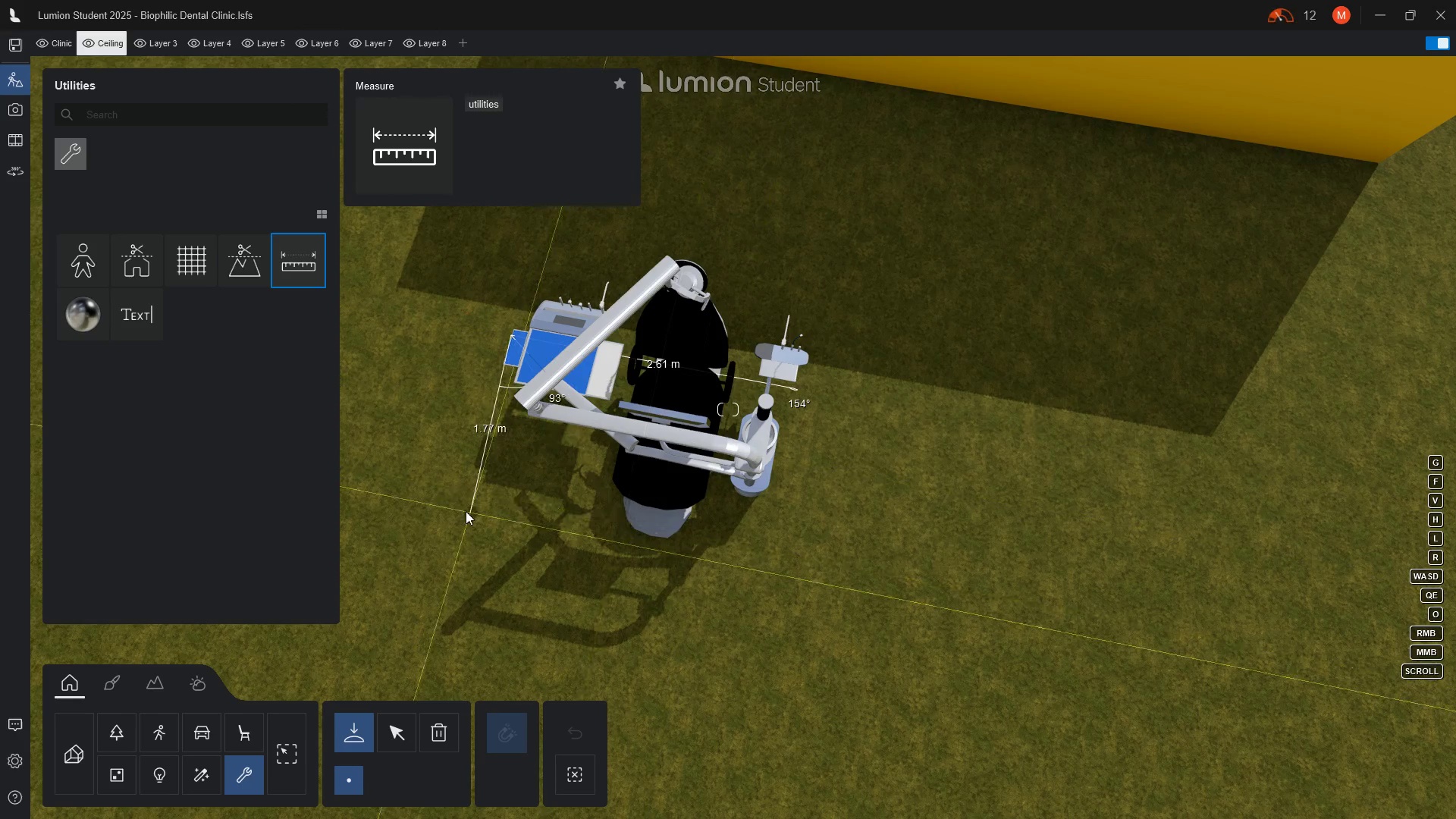 
key(Escape)
 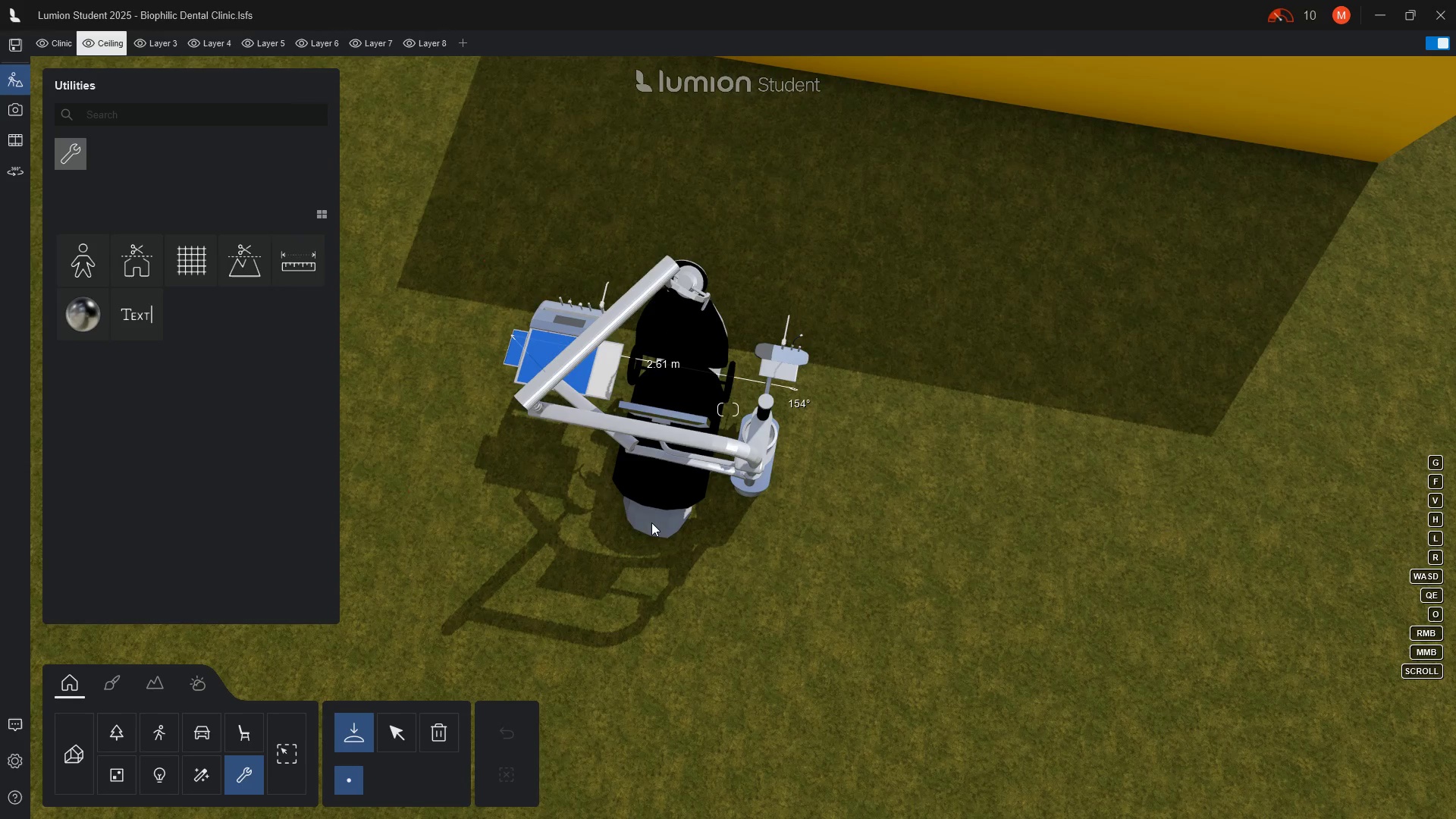 
right_click([654, 528])
 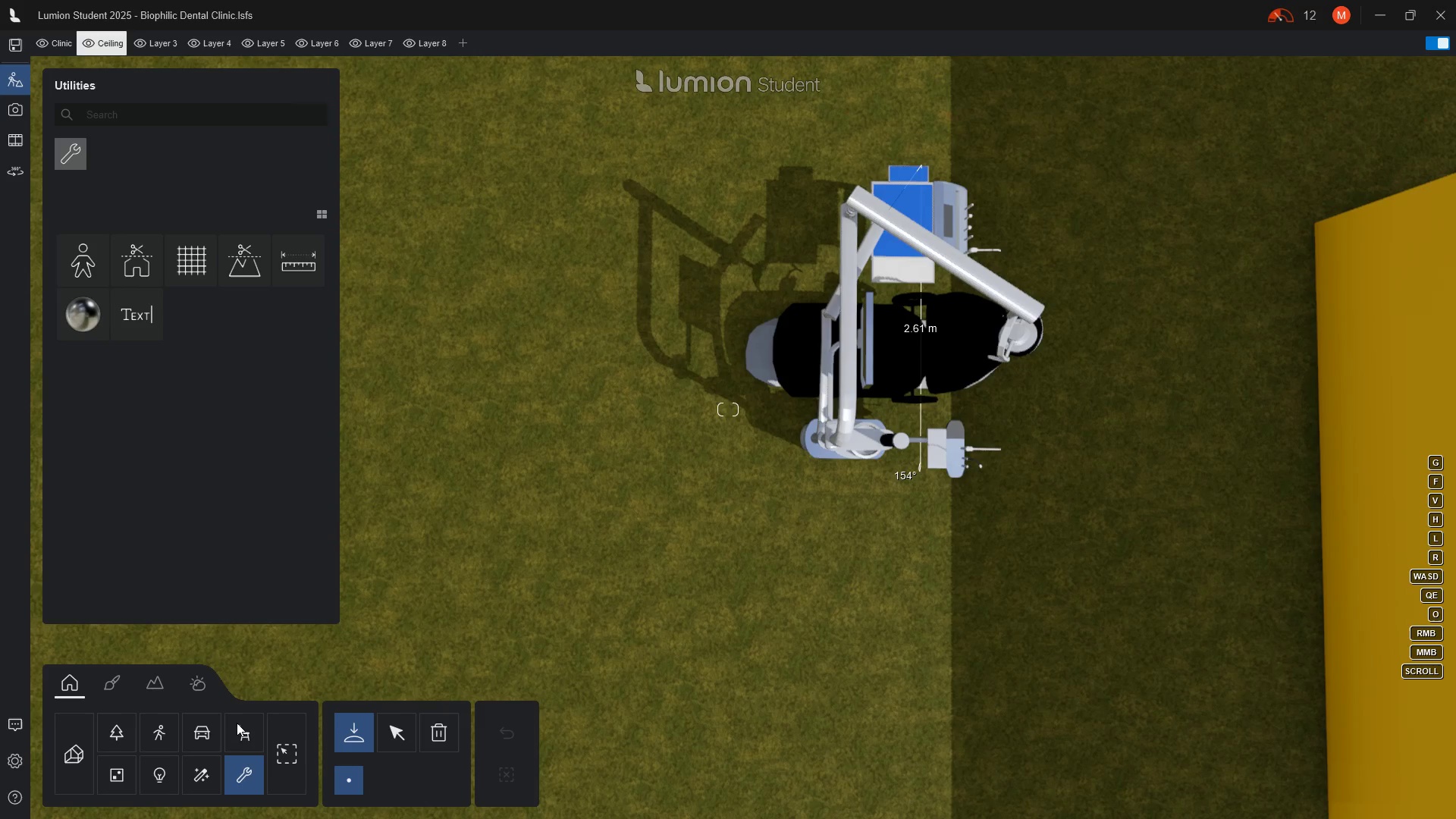 
wait(15.69)
 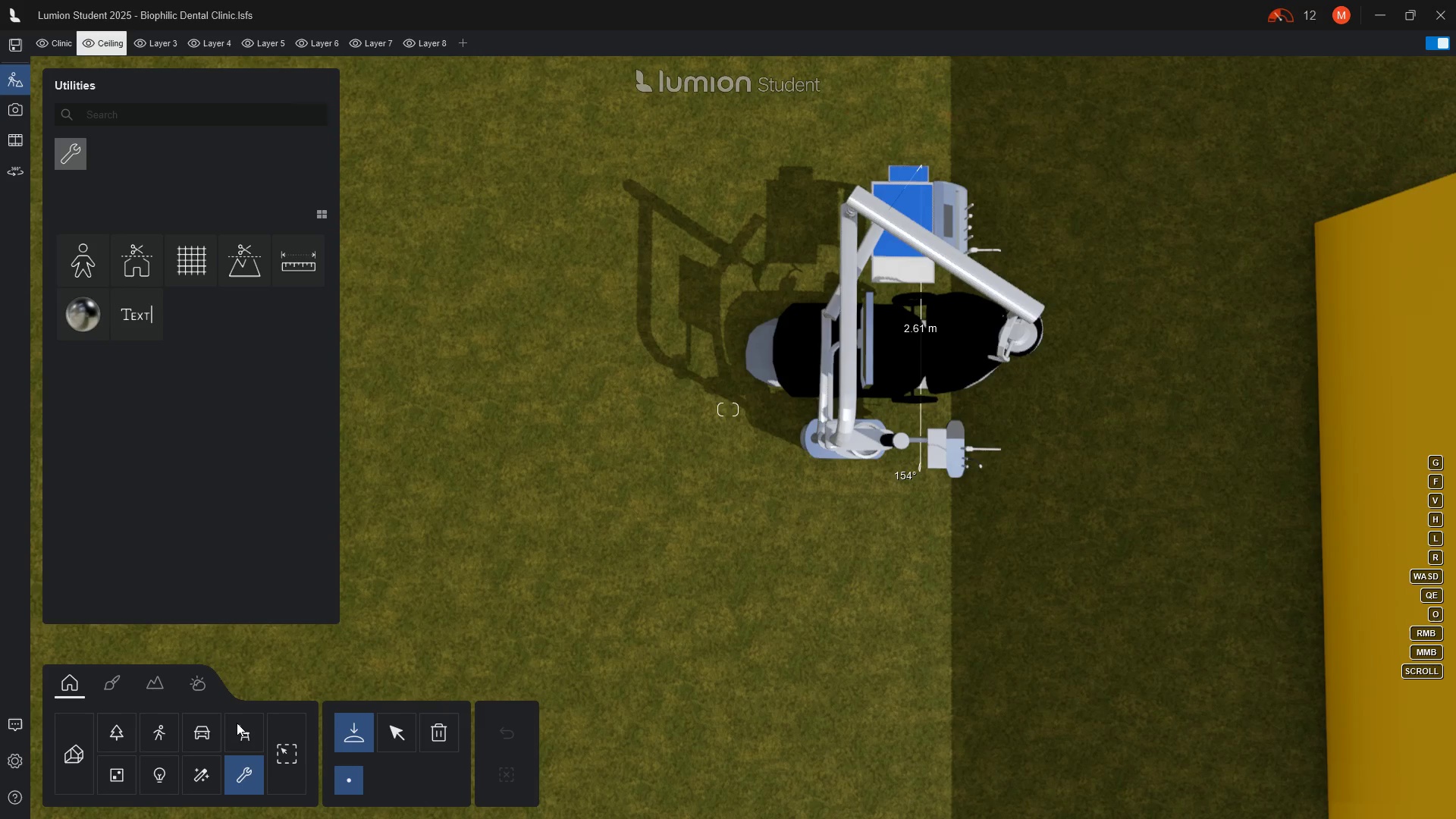 
left_click([980, 337])
 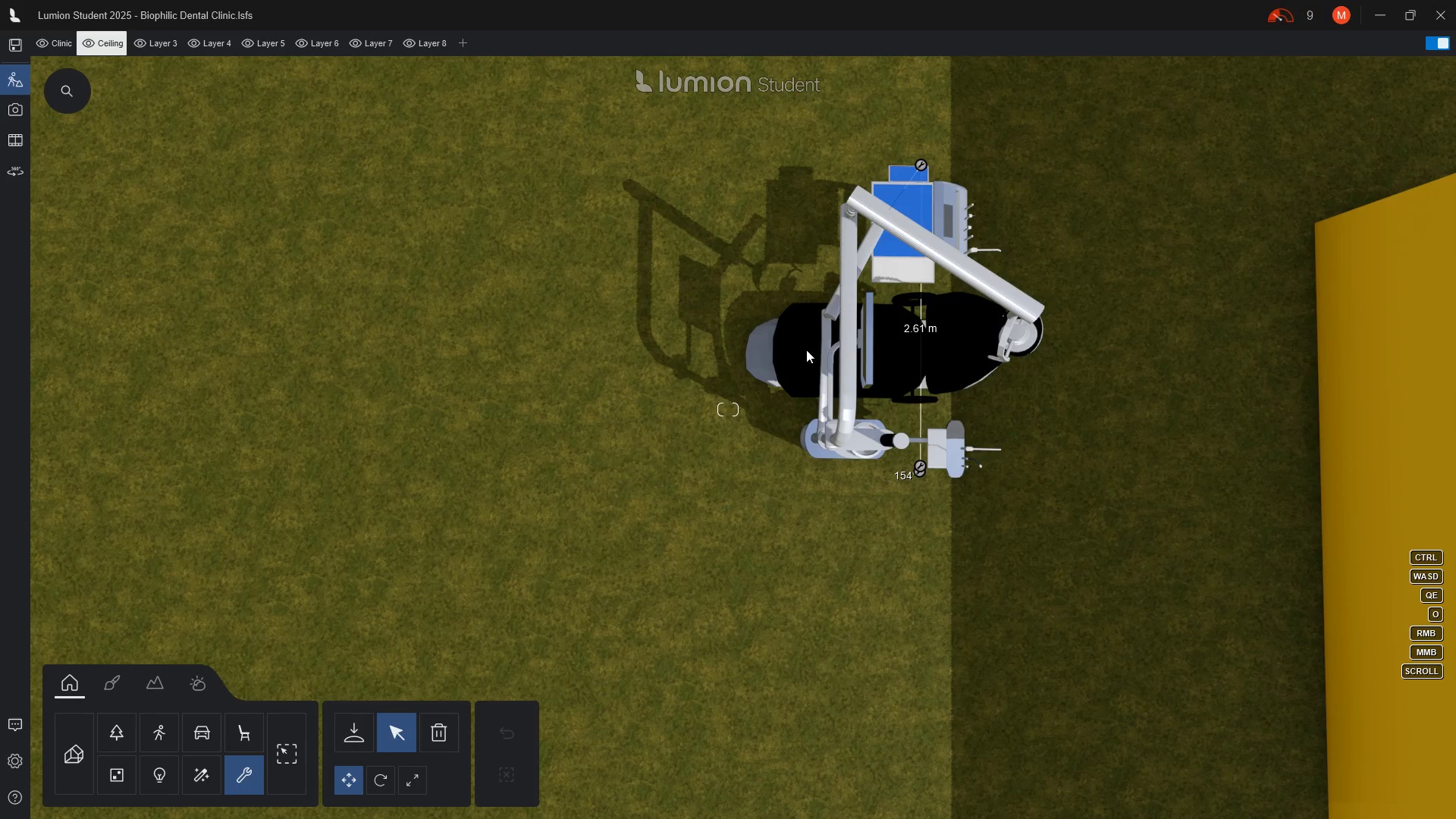 
left_click([786, 347])
 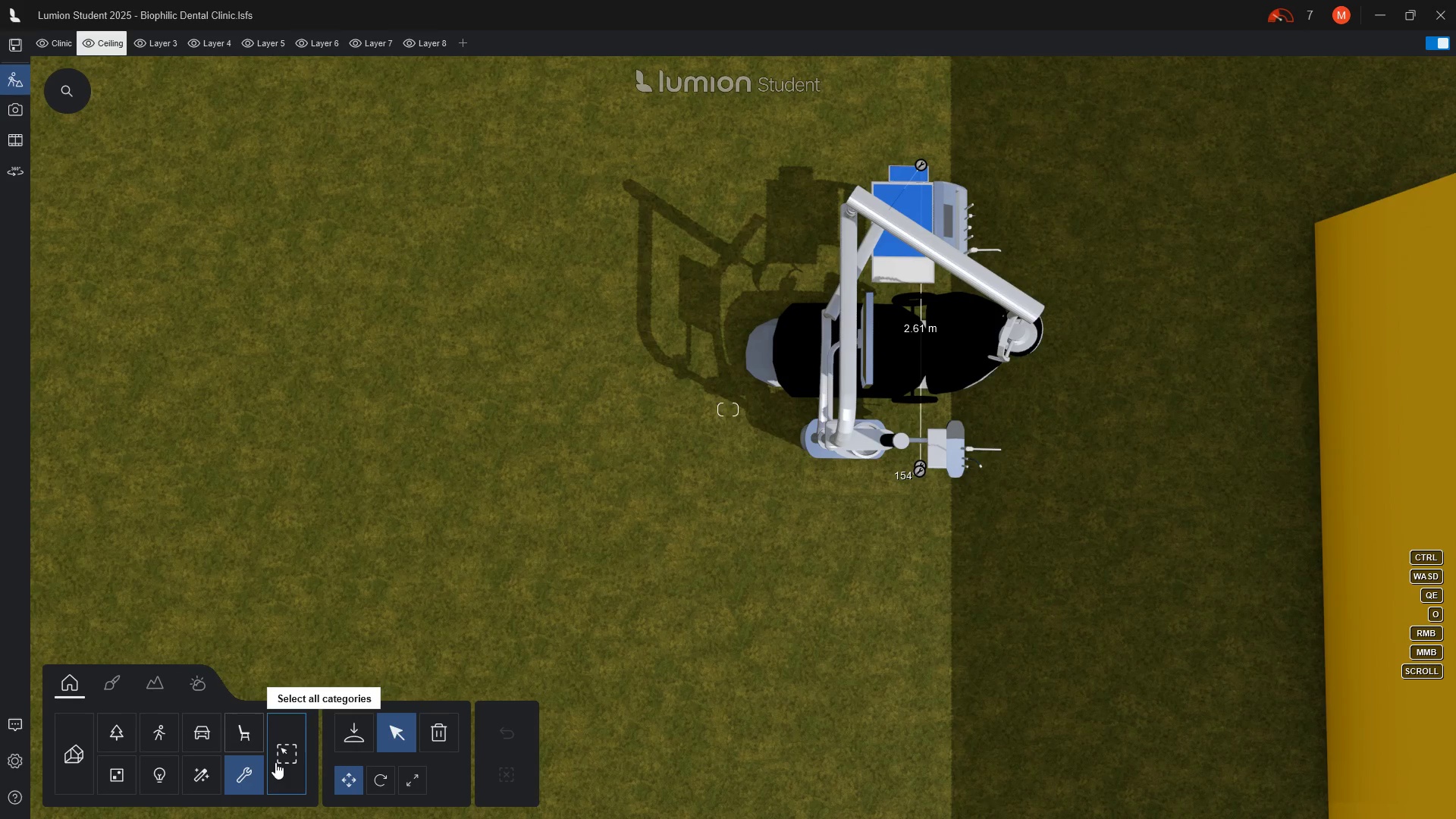 
left_click([278, 766])
 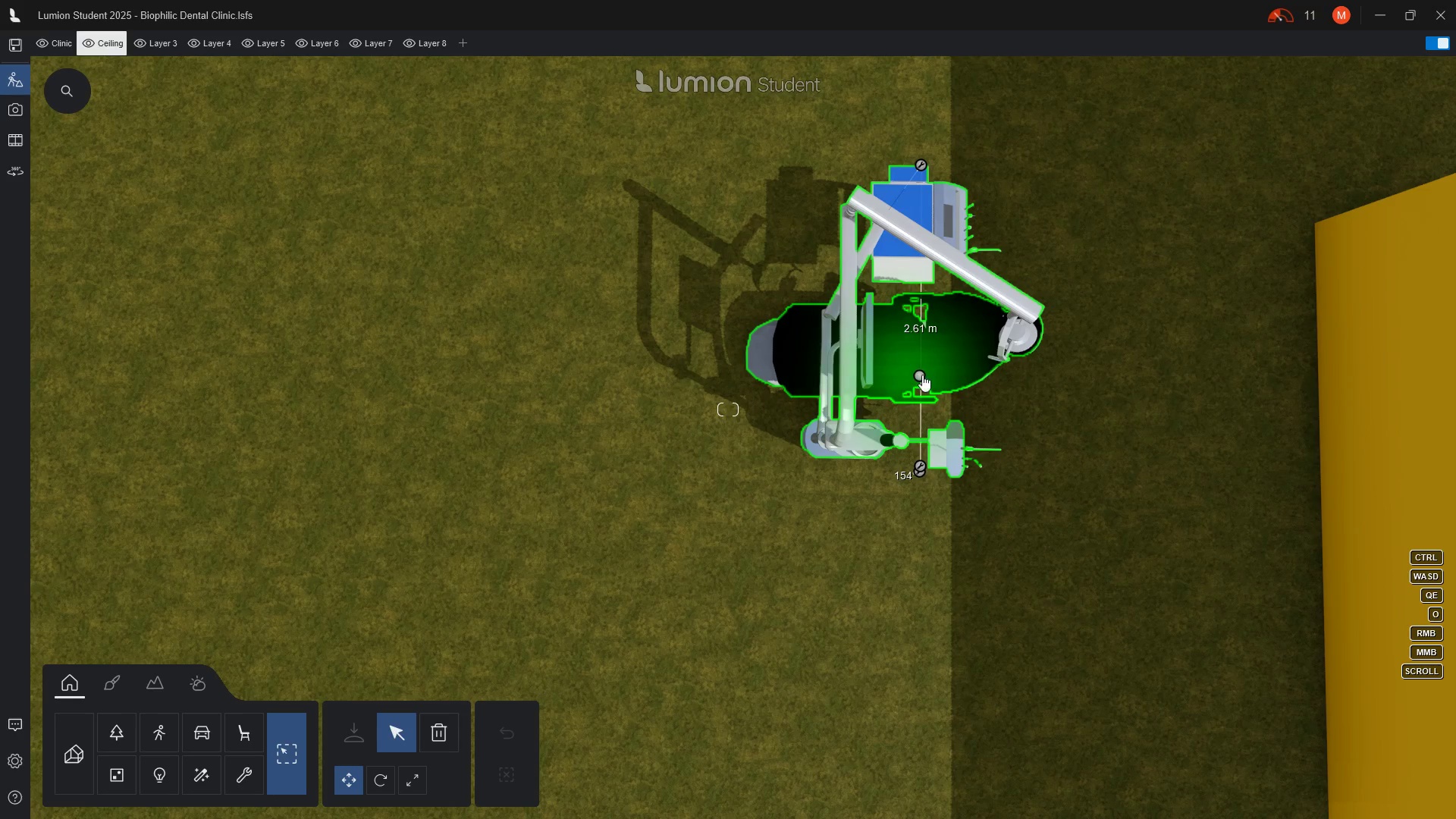 
left_click_drag(start_coordinate=[918, 374], to_coordinate=[806, 373])
 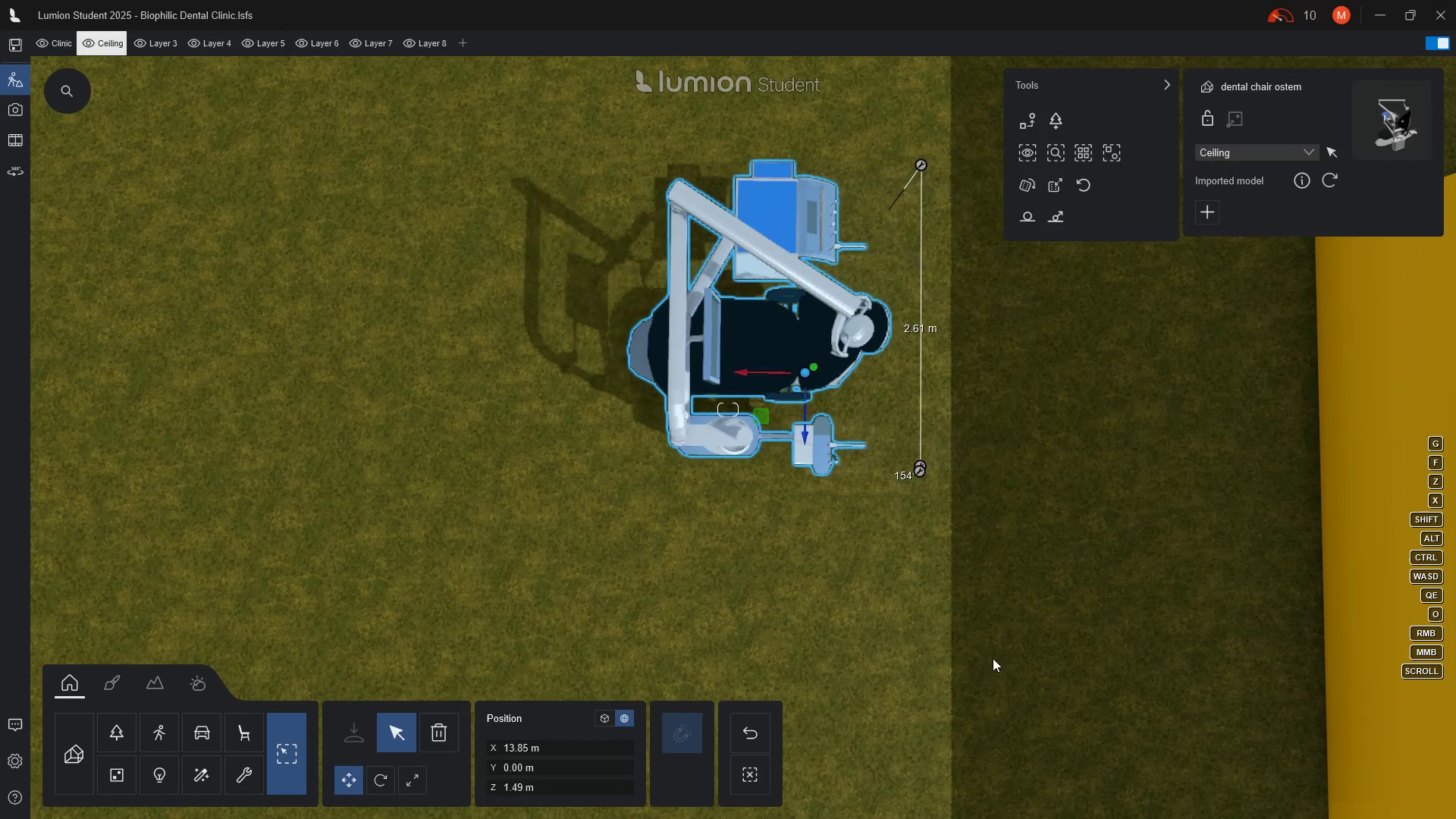 
key(Escape)
 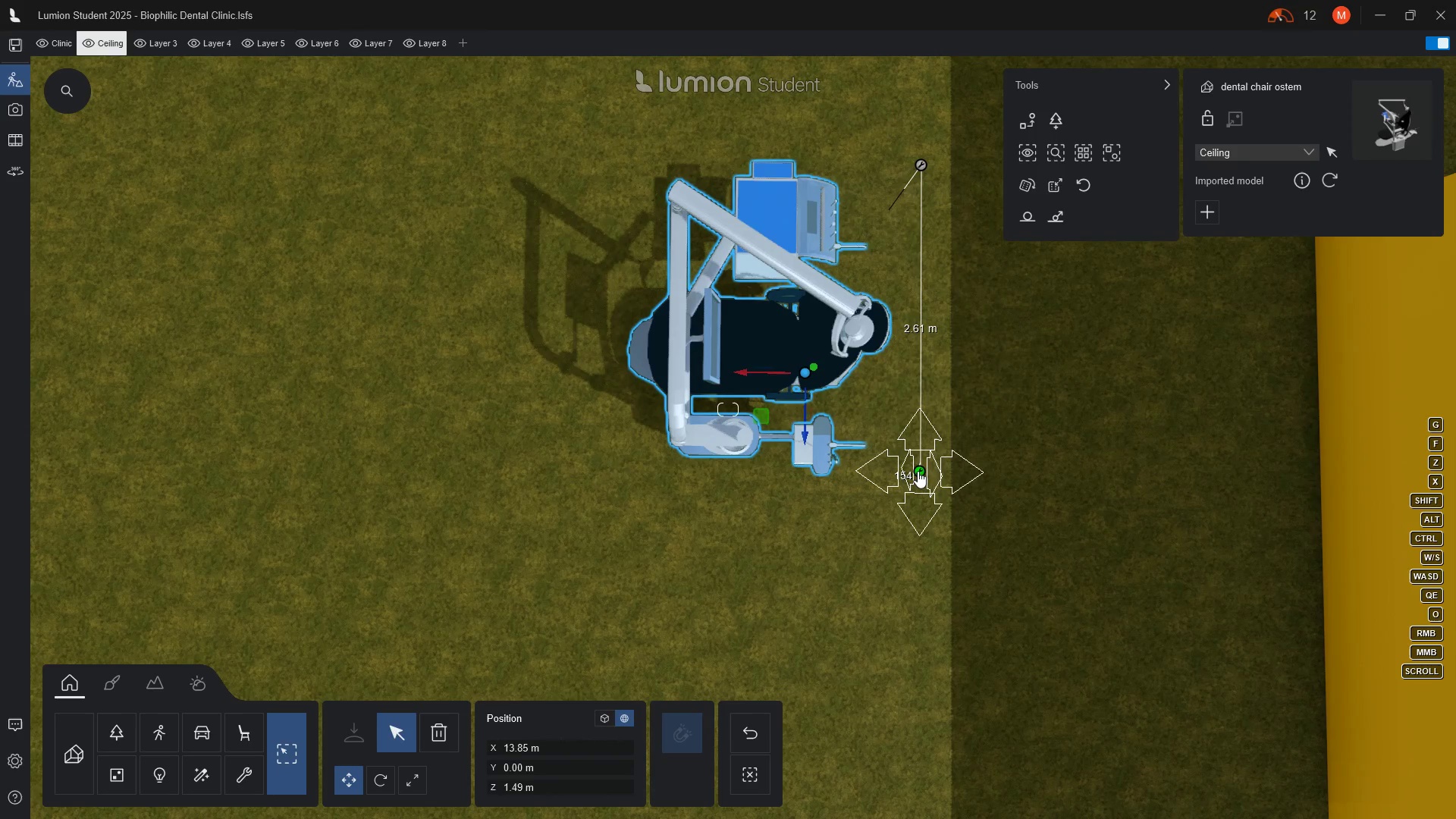 
left_click([918, 471])
 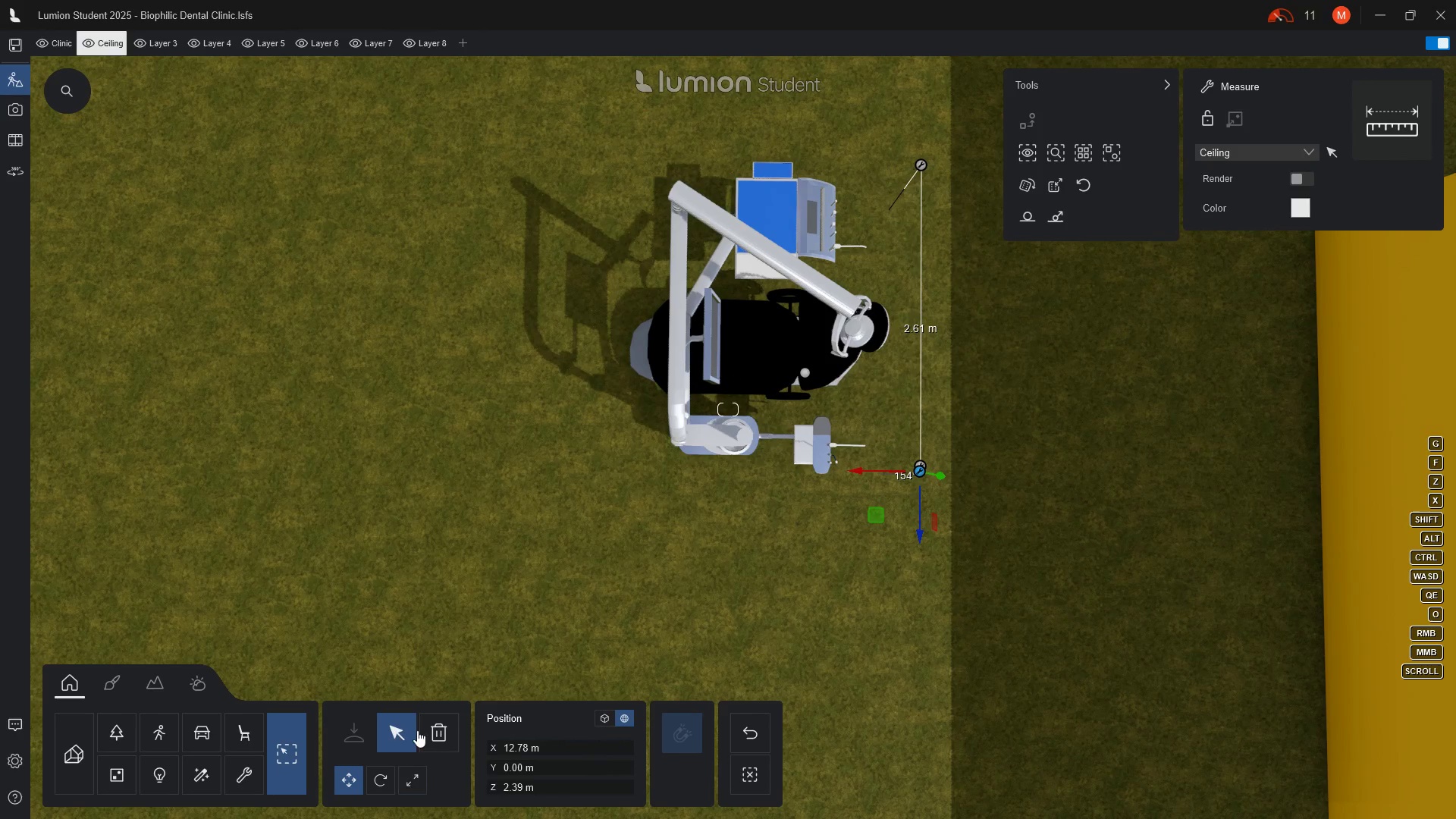 
left_click([438, 733])
 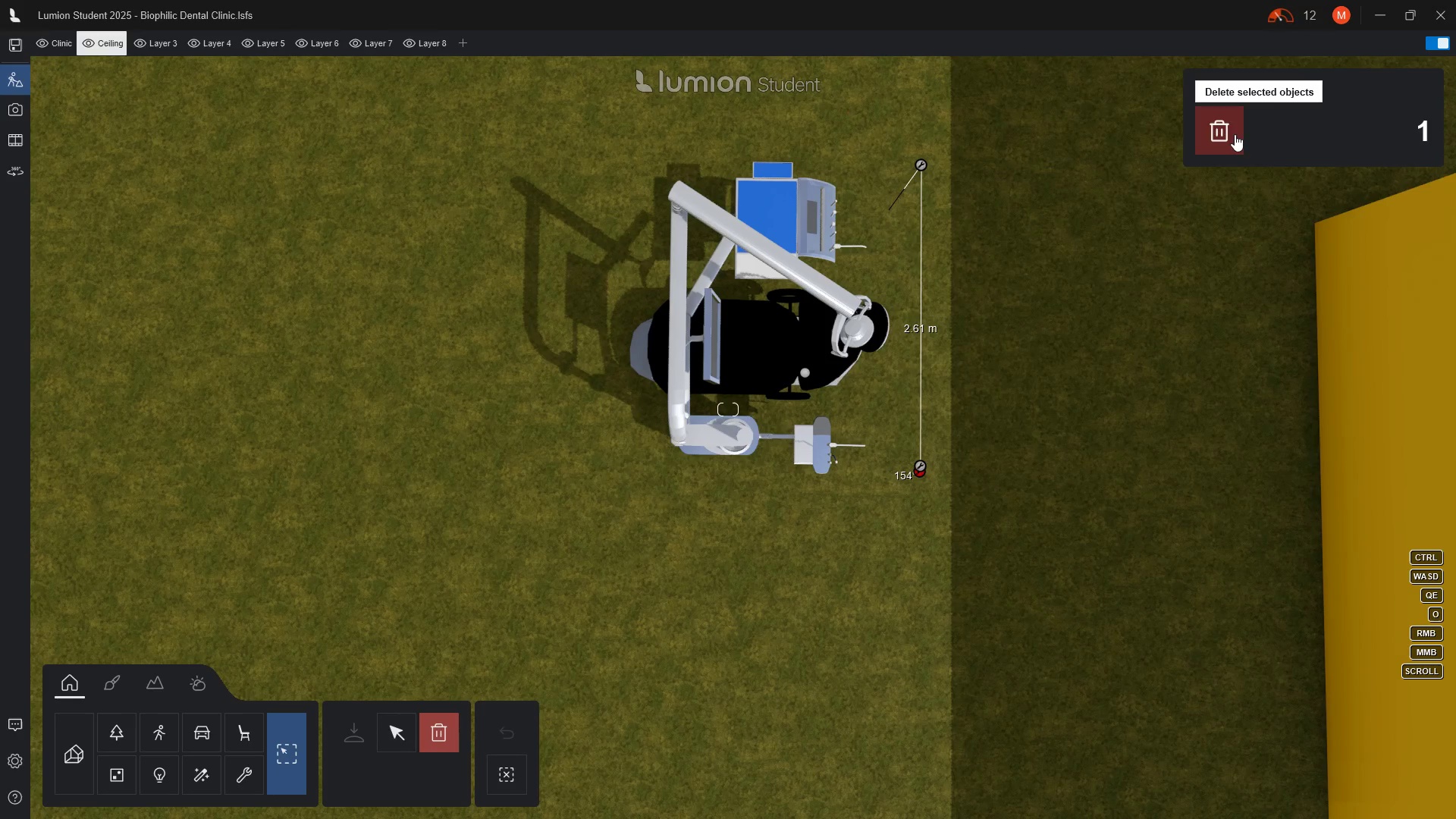 
left_click([1235, 134])
 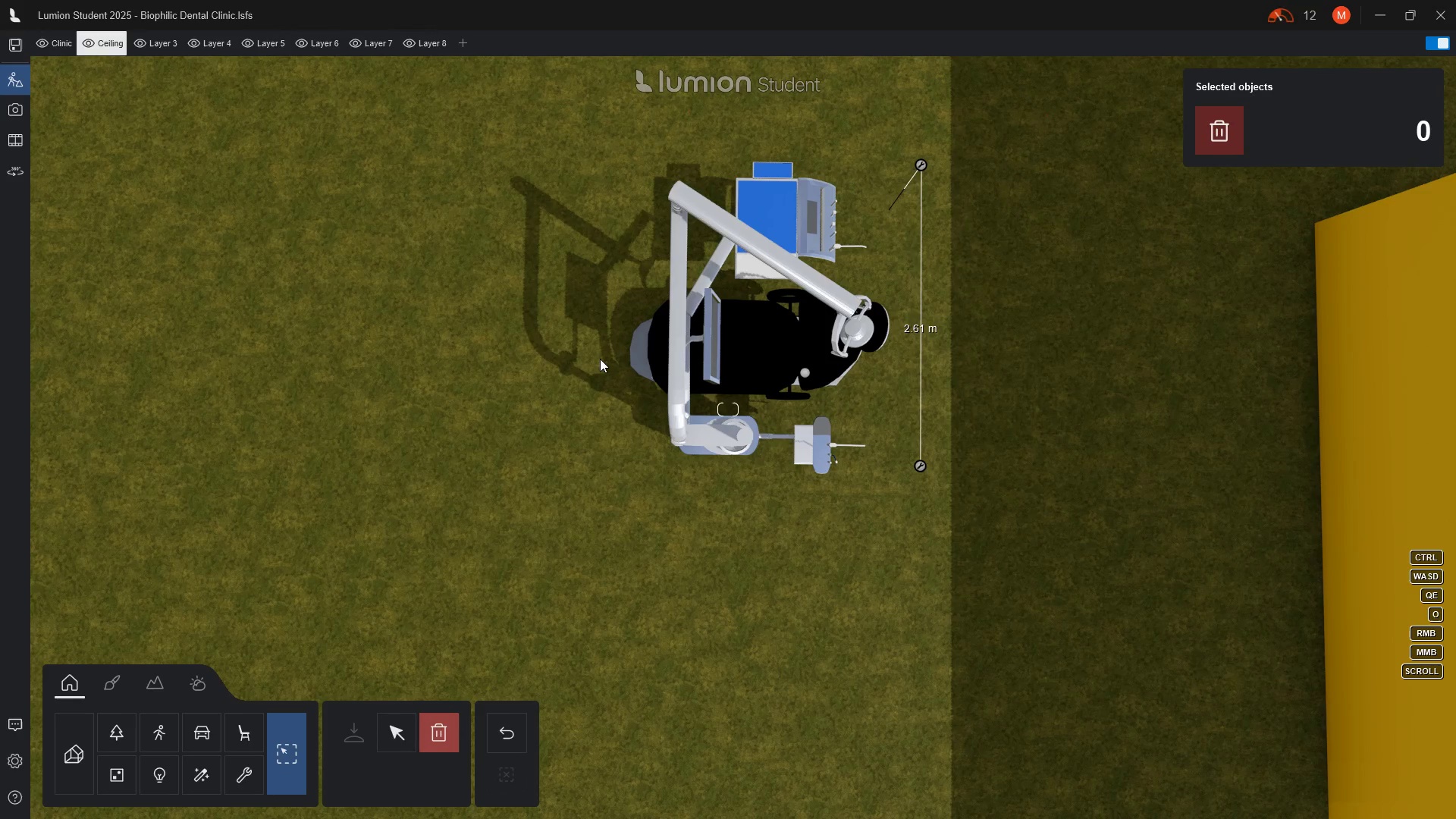 
wait(7.09)
 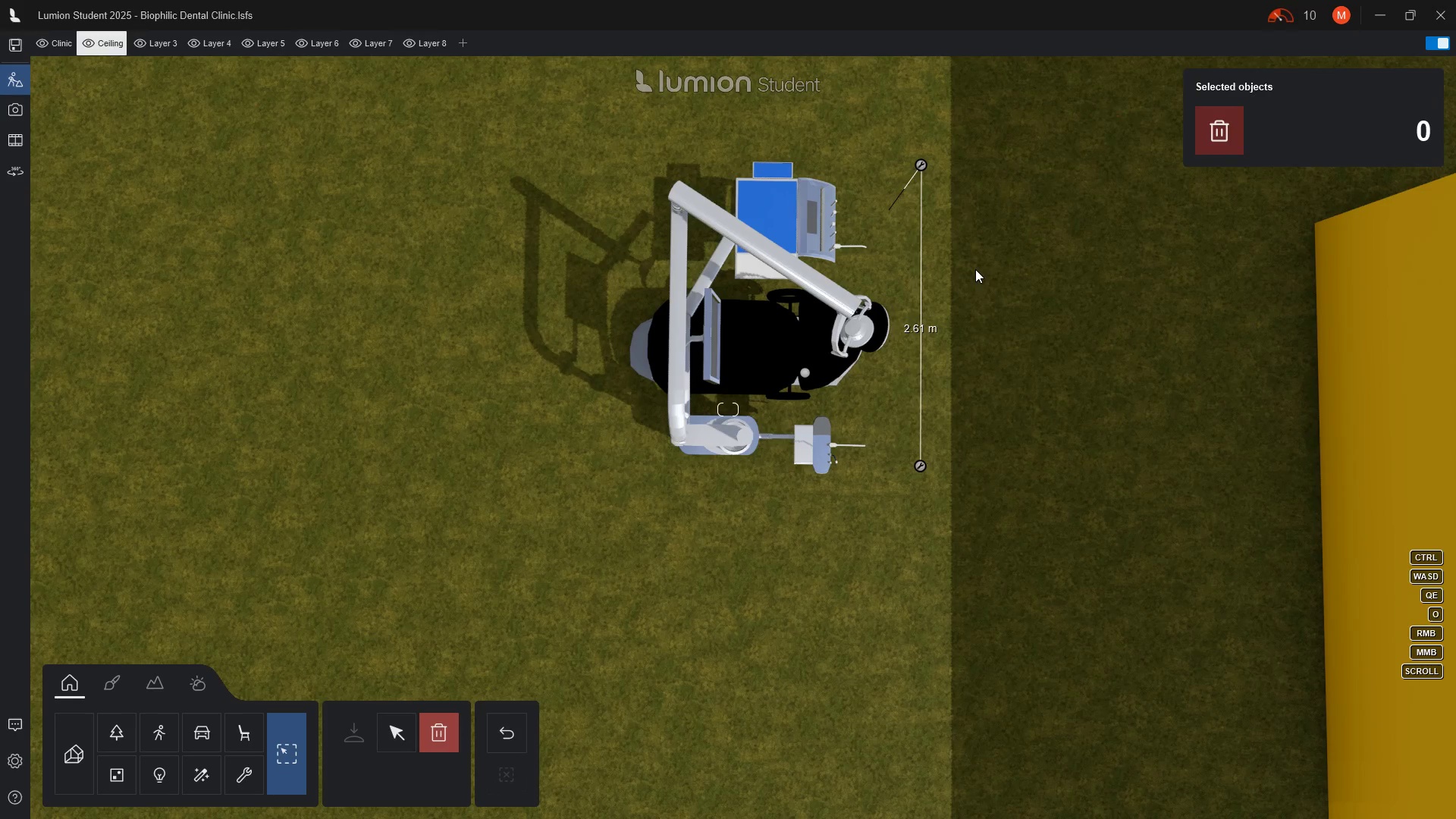 
left_click([241, 784])
 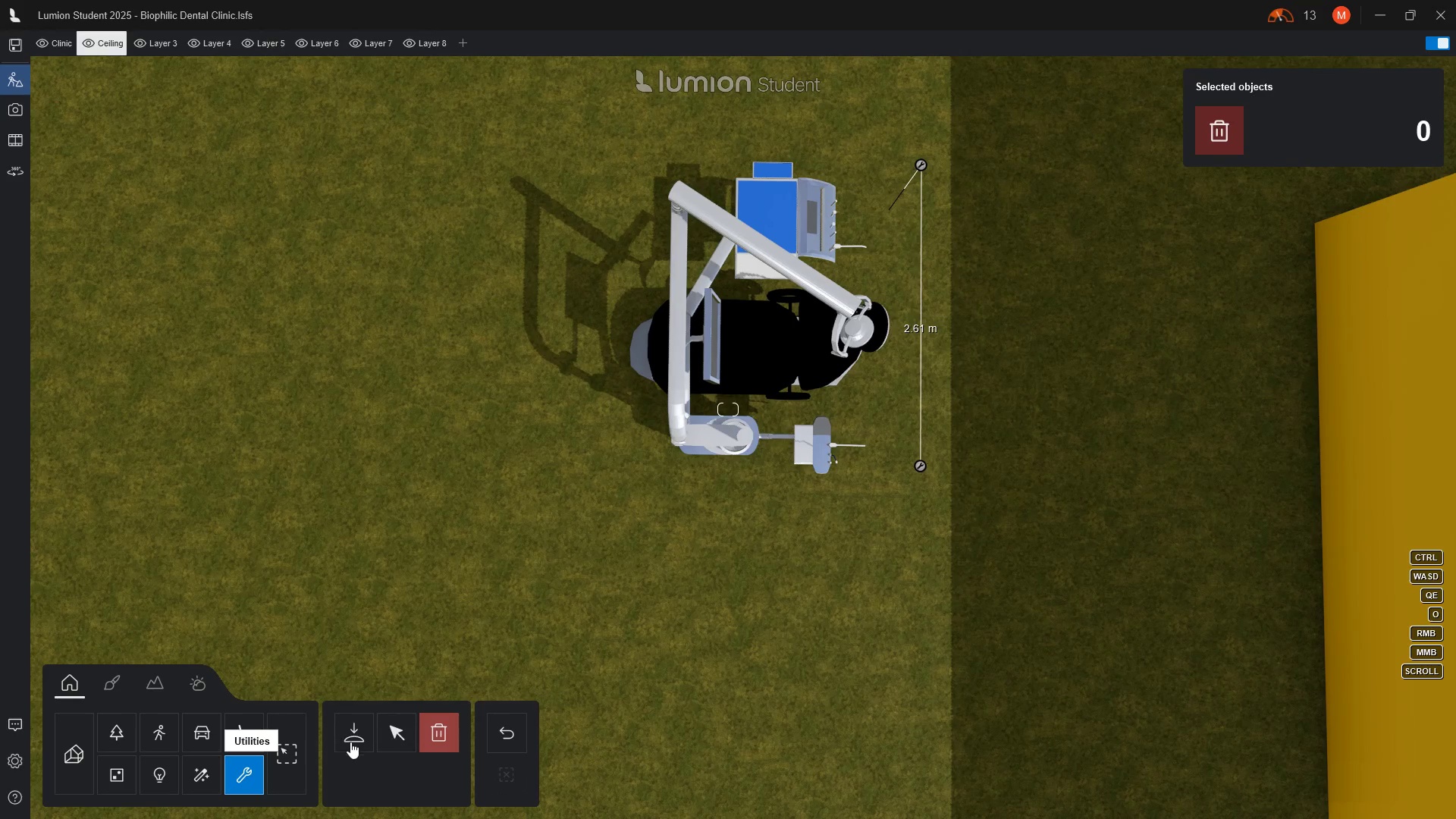 
left_click([350, 742])
 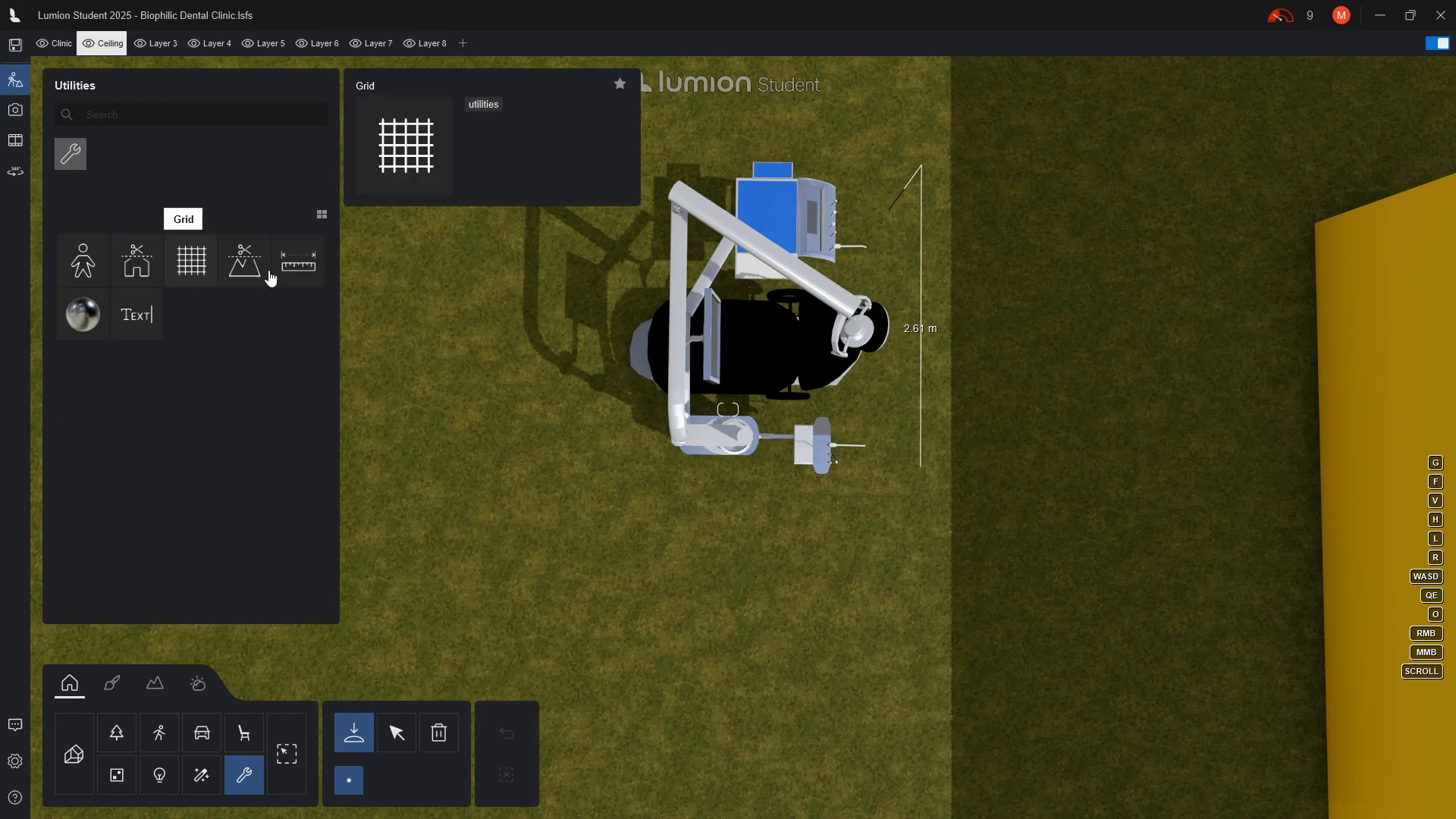 
left_click_drag(start_coordinate=[299, 261], to_coordinate=[303, 261])
 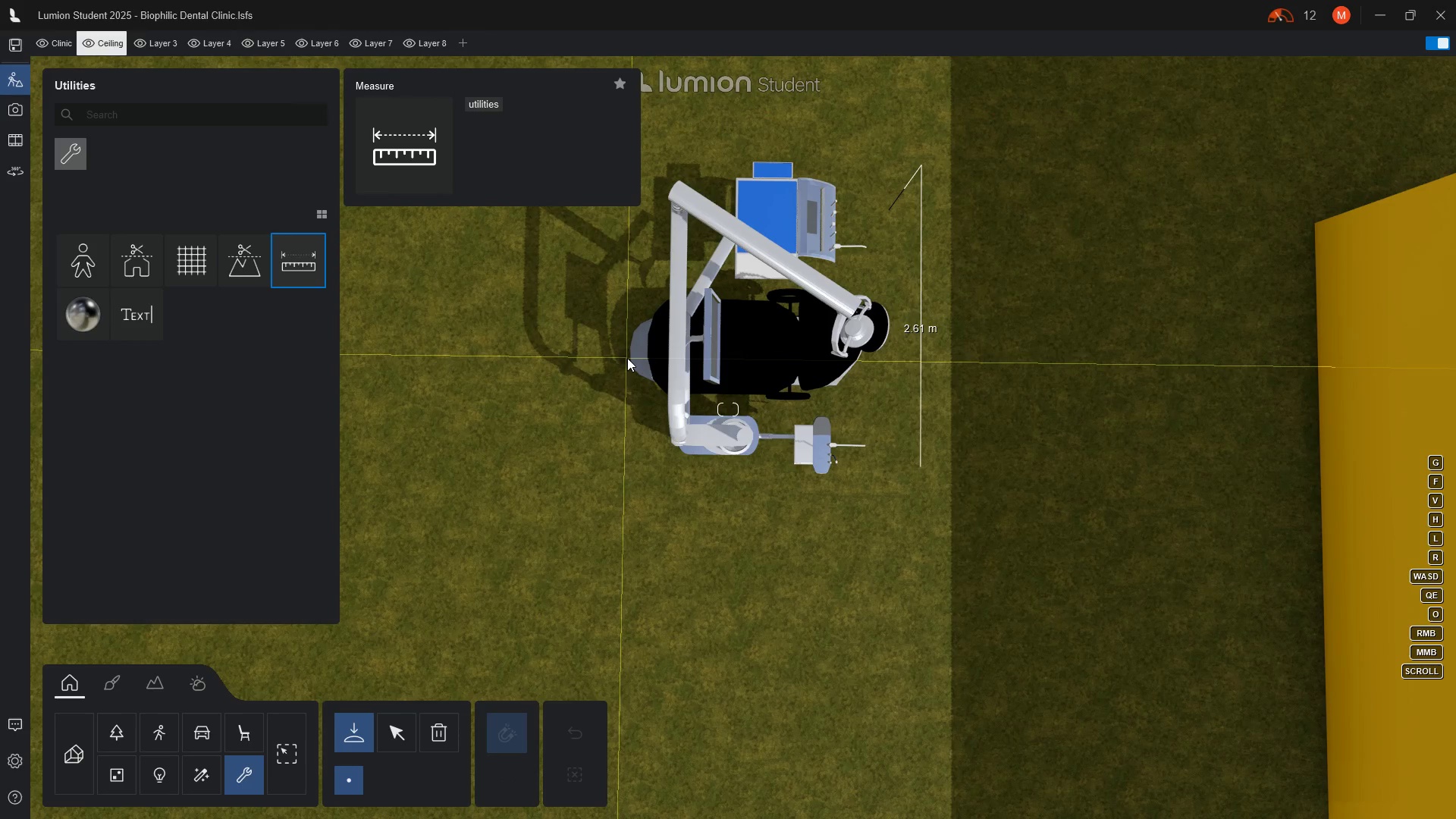 
left_click([627, 358])
 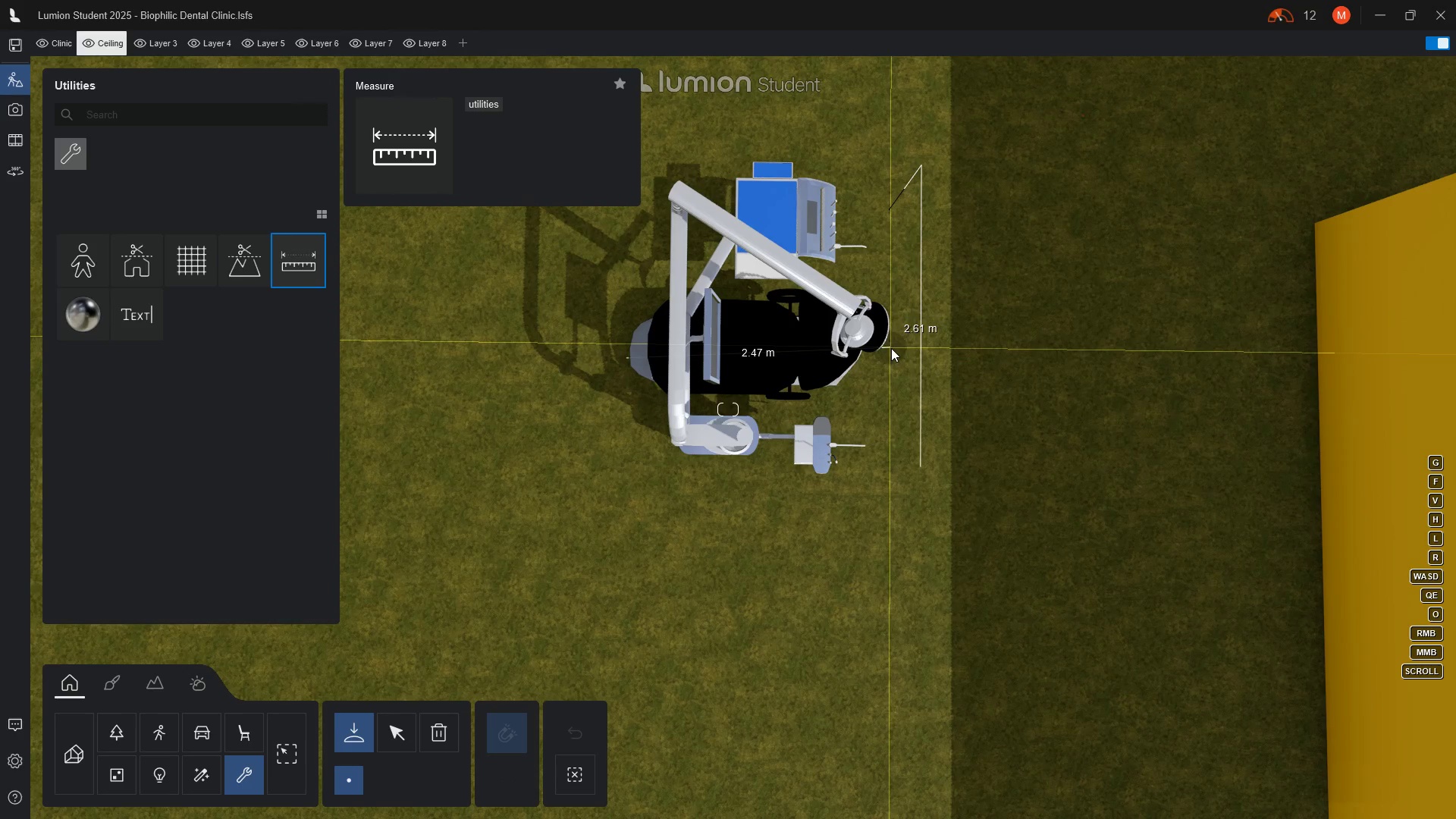 
left_click([891, 348])
 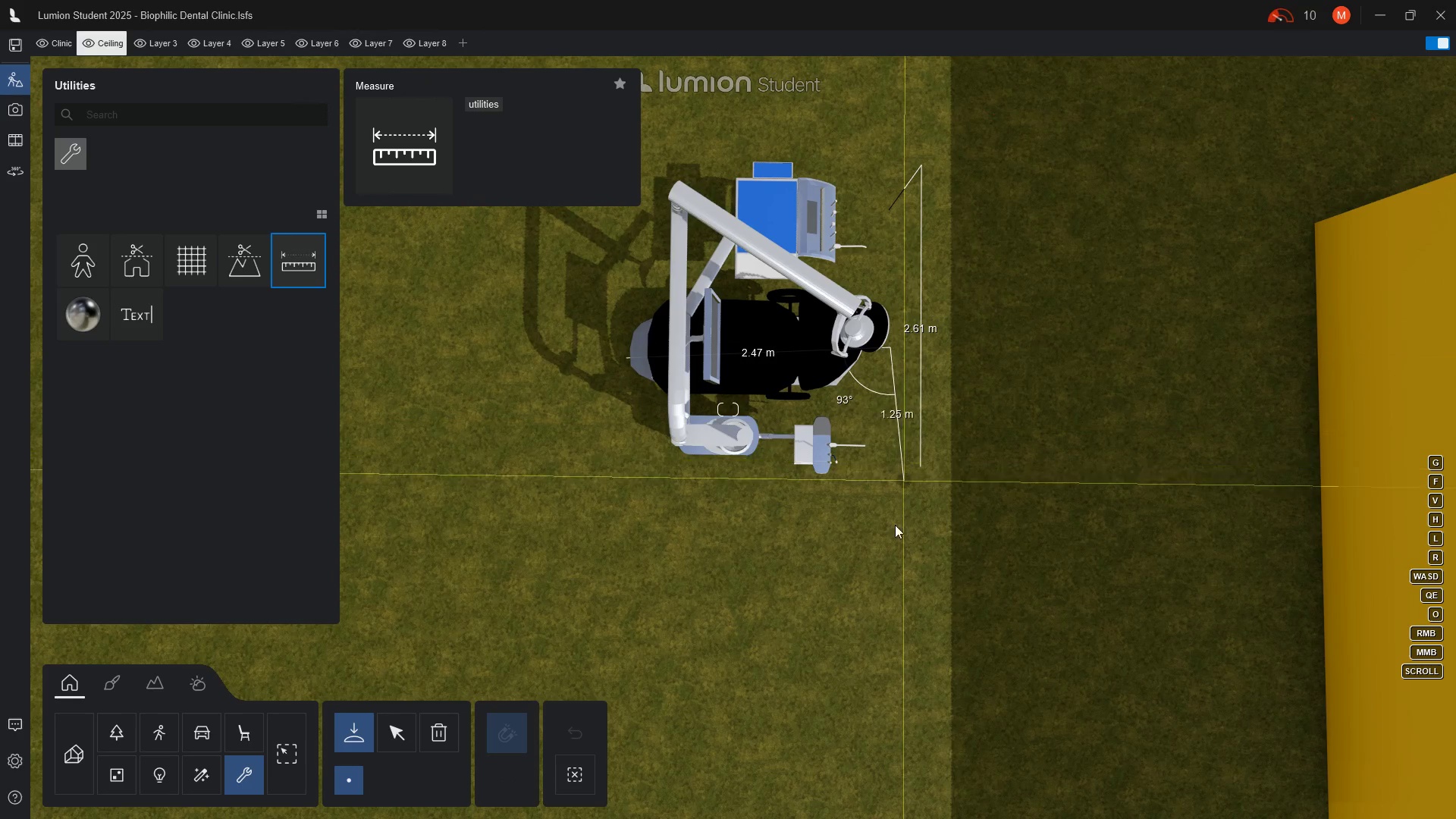 
right_click([880, 542])
 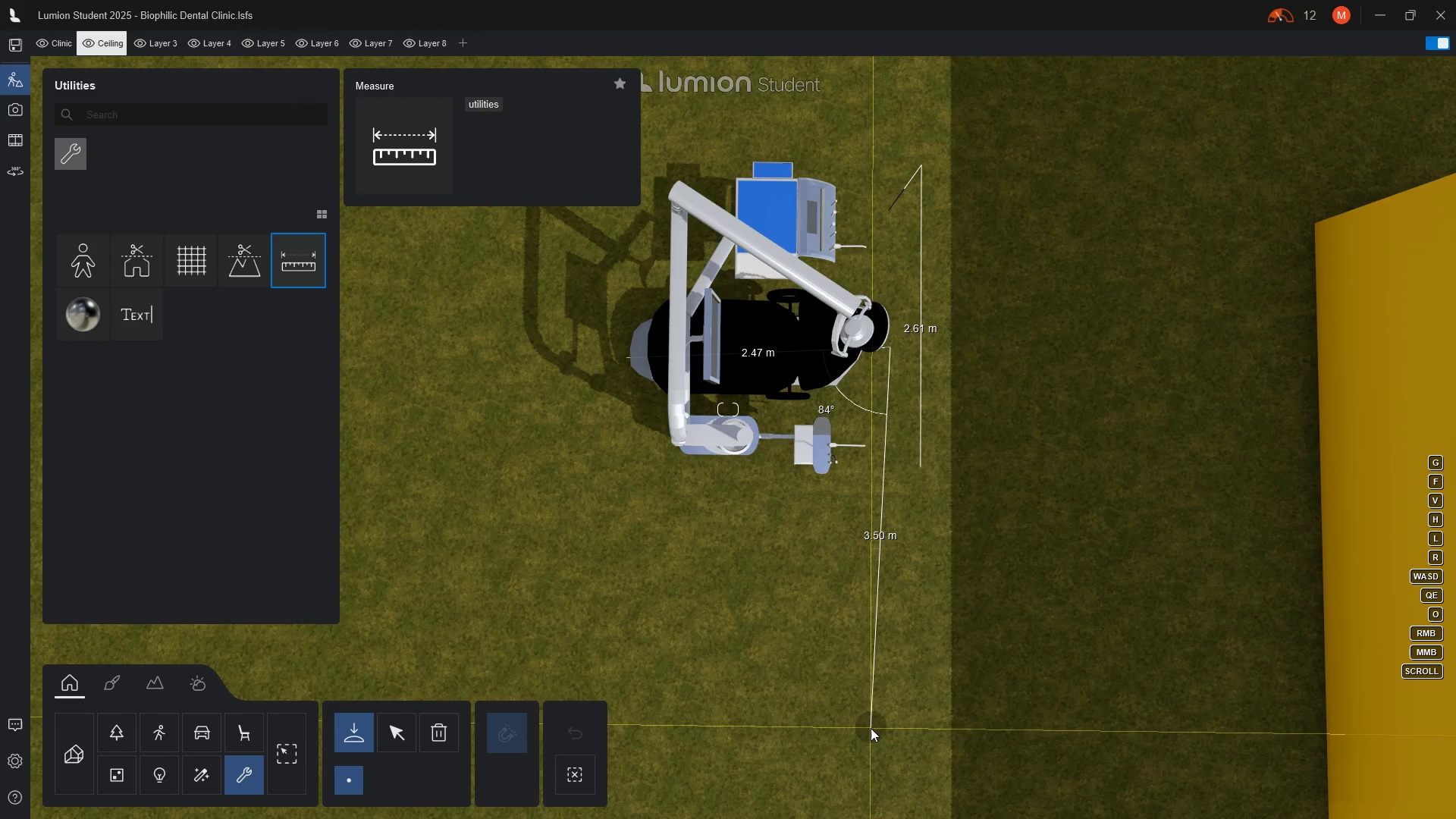 
wait(15.94)
 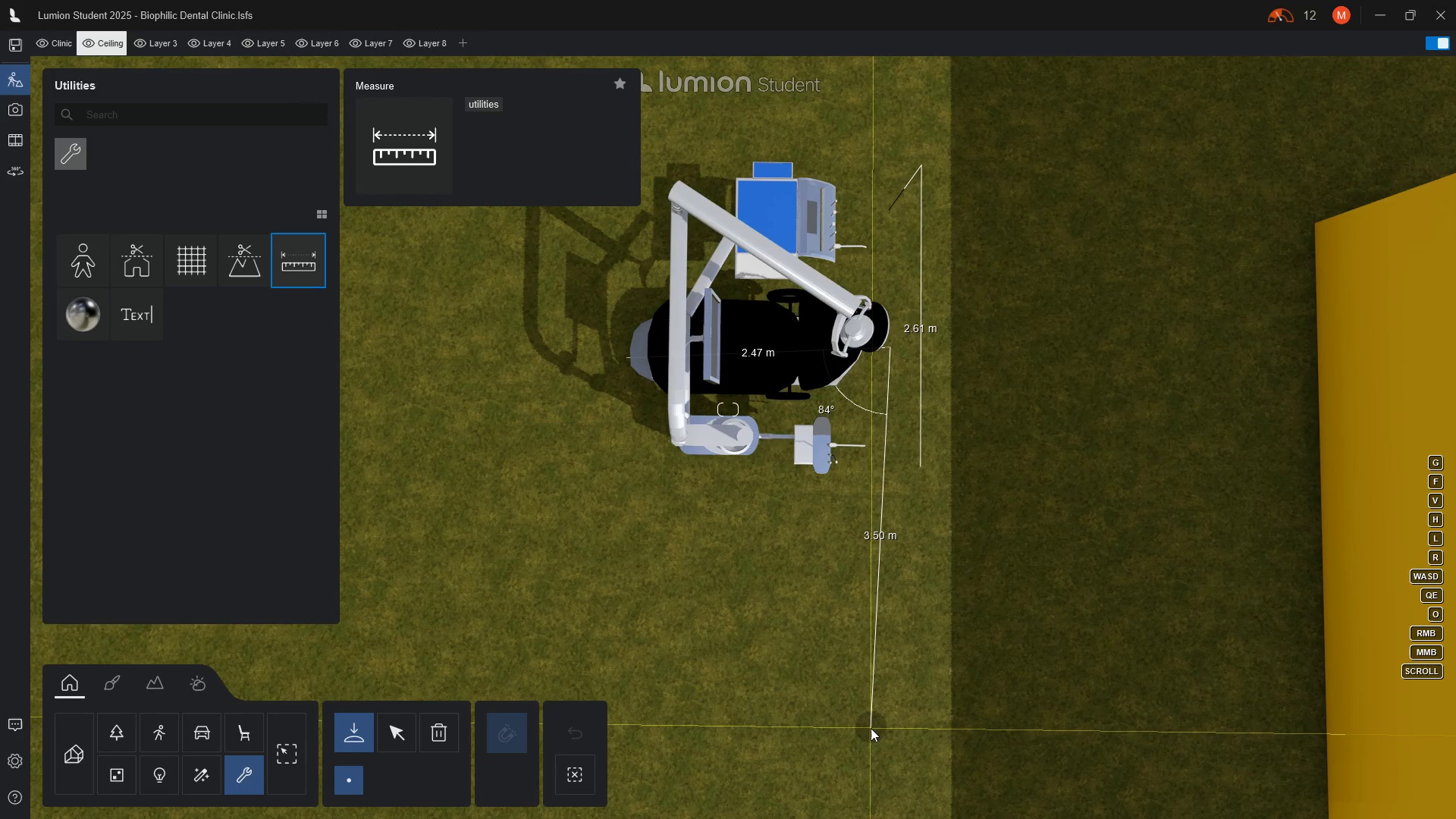 
key(Escape)
 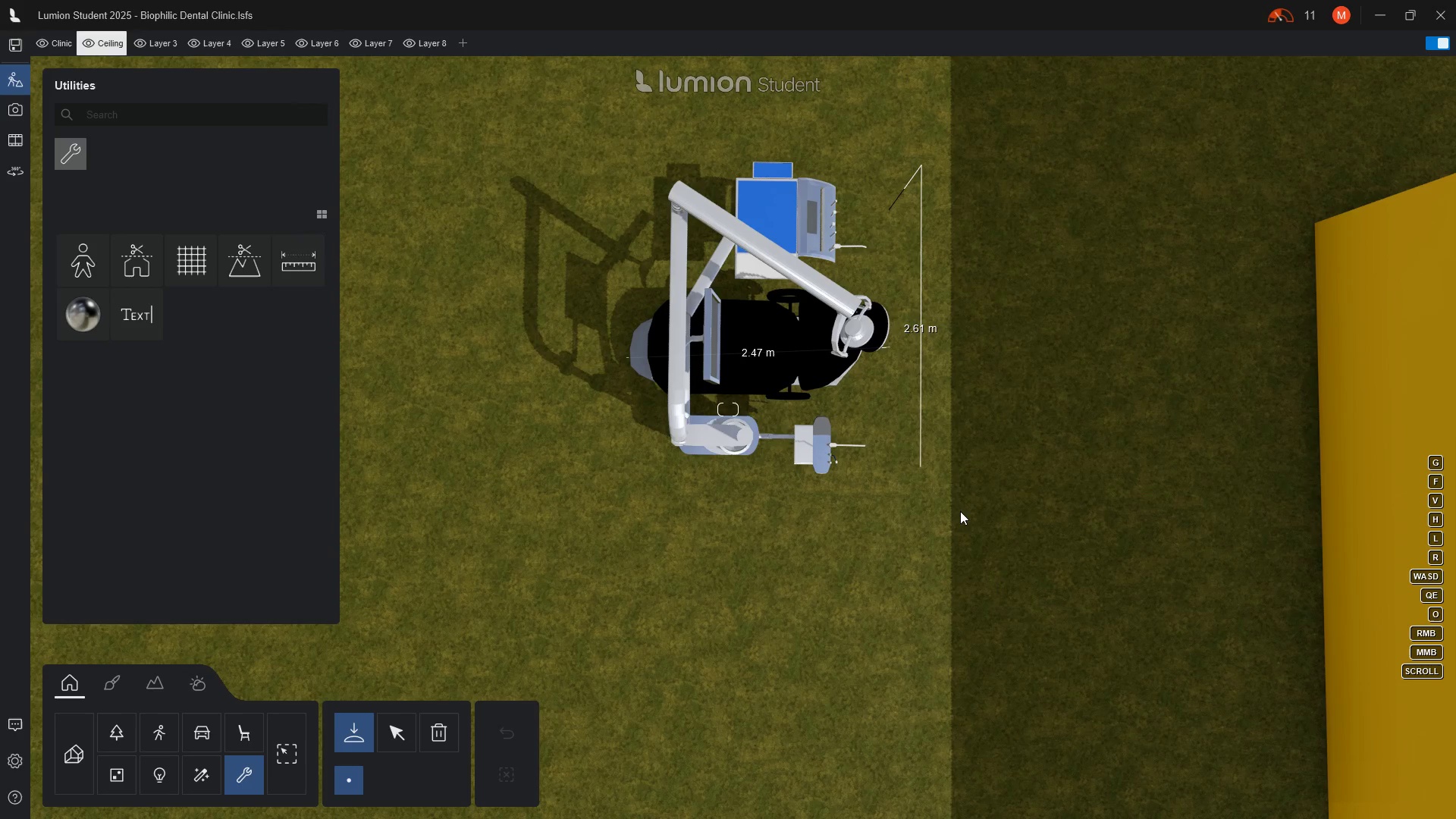 
left_click_drag(start_coordinate=[960, 511], to_coordinate=[877, 416])
 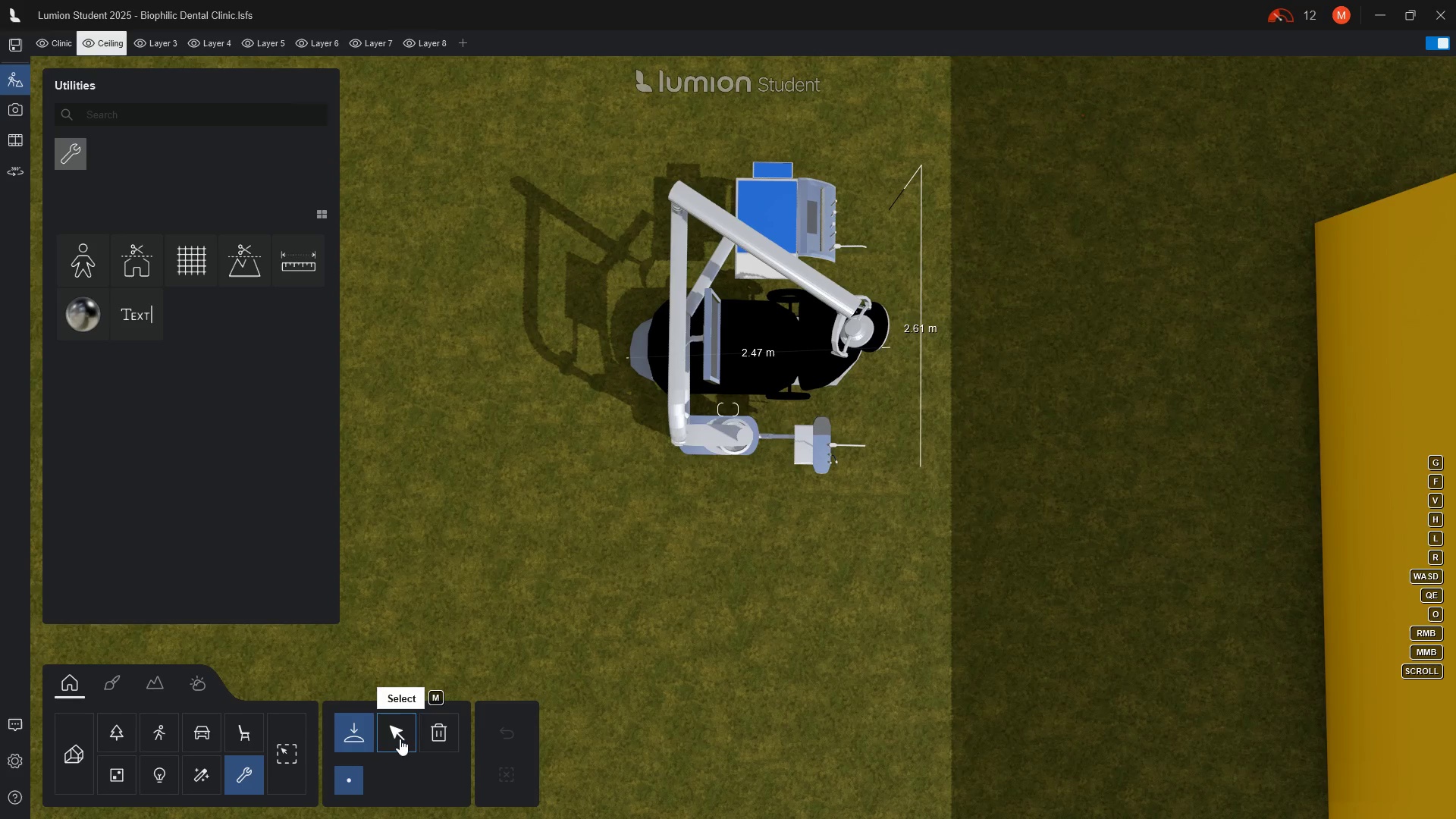 
left_click([400, 739])
 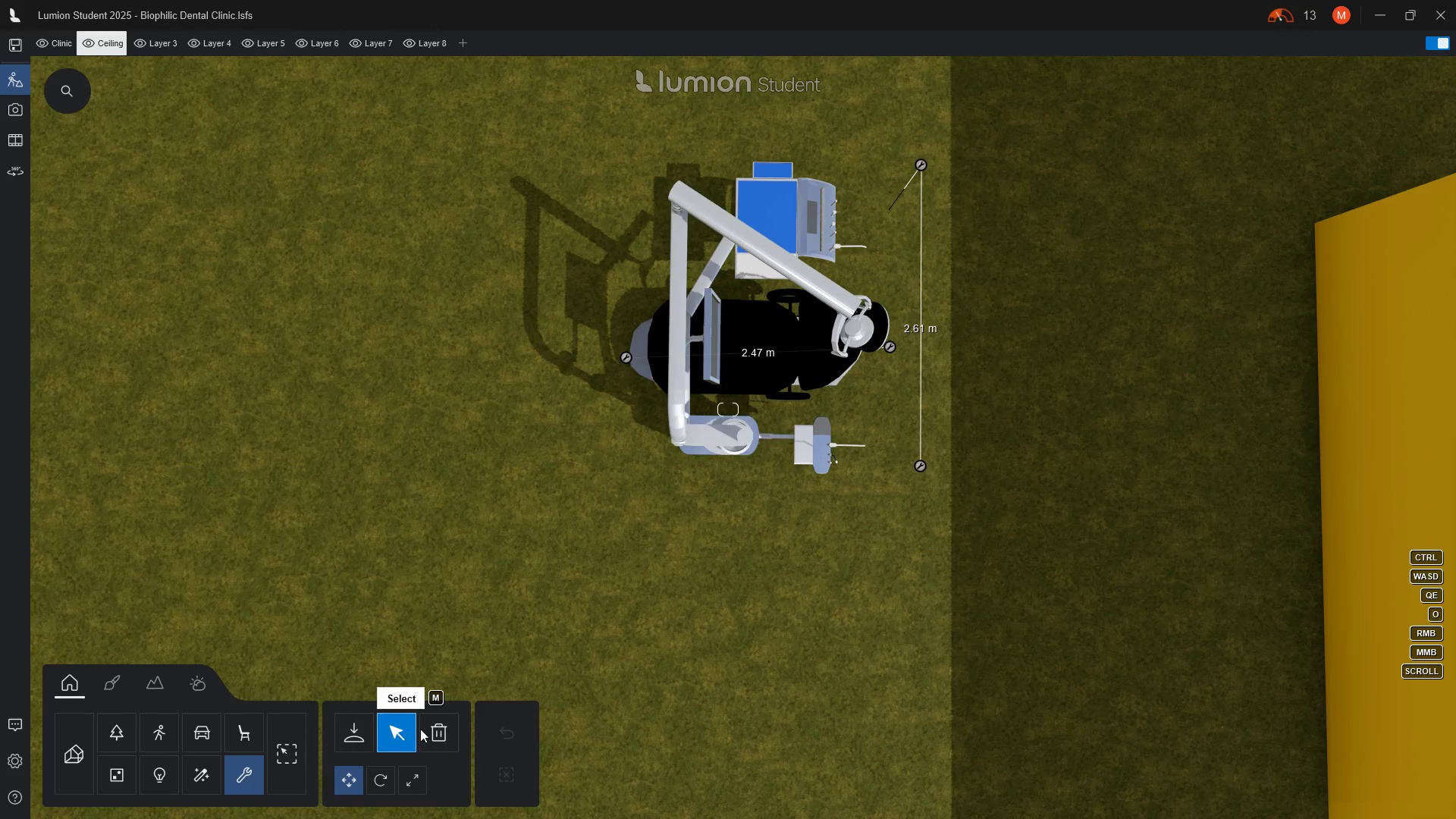 
mouse_move([444, 717])
 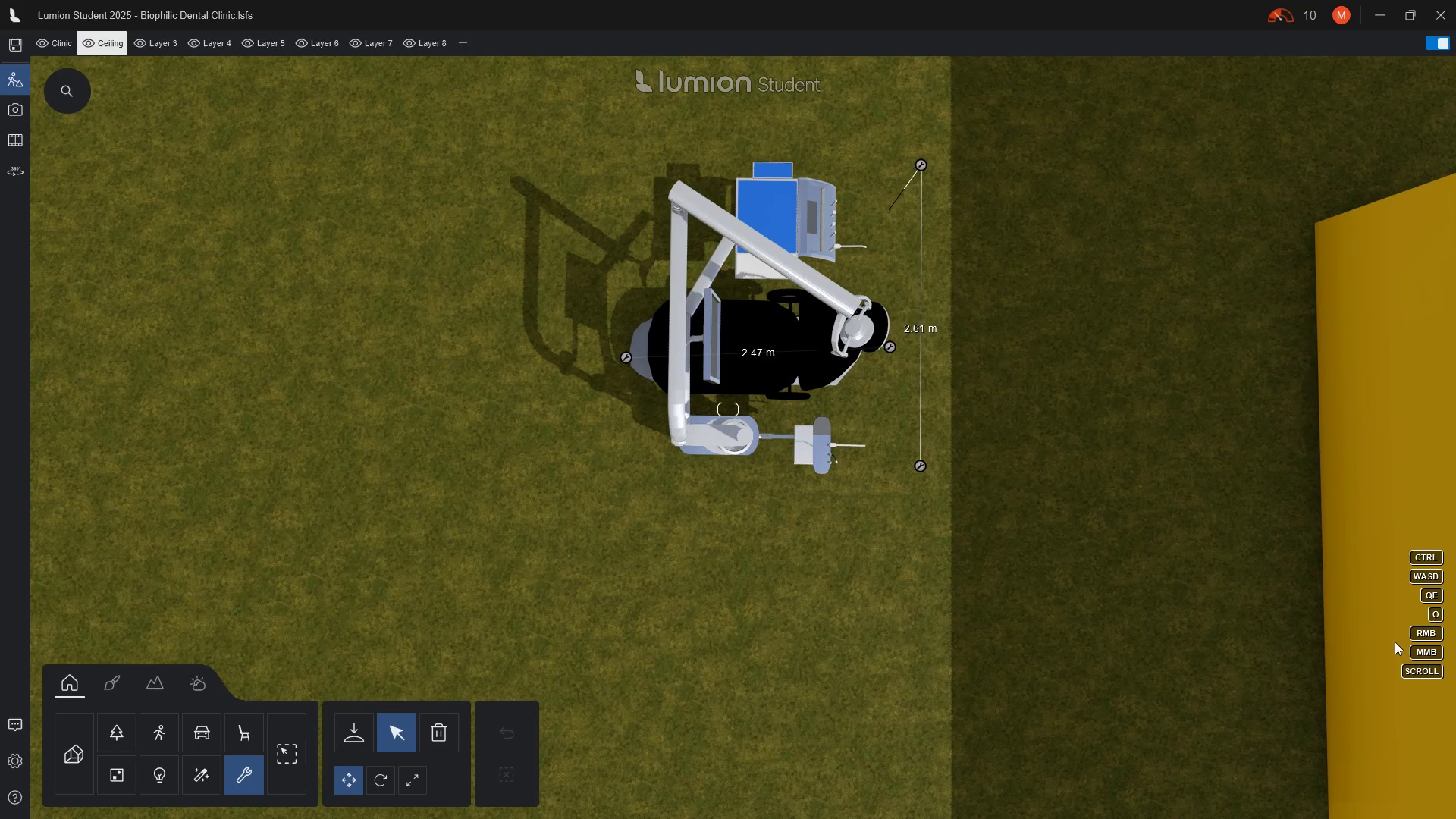 
wait(8.49)
 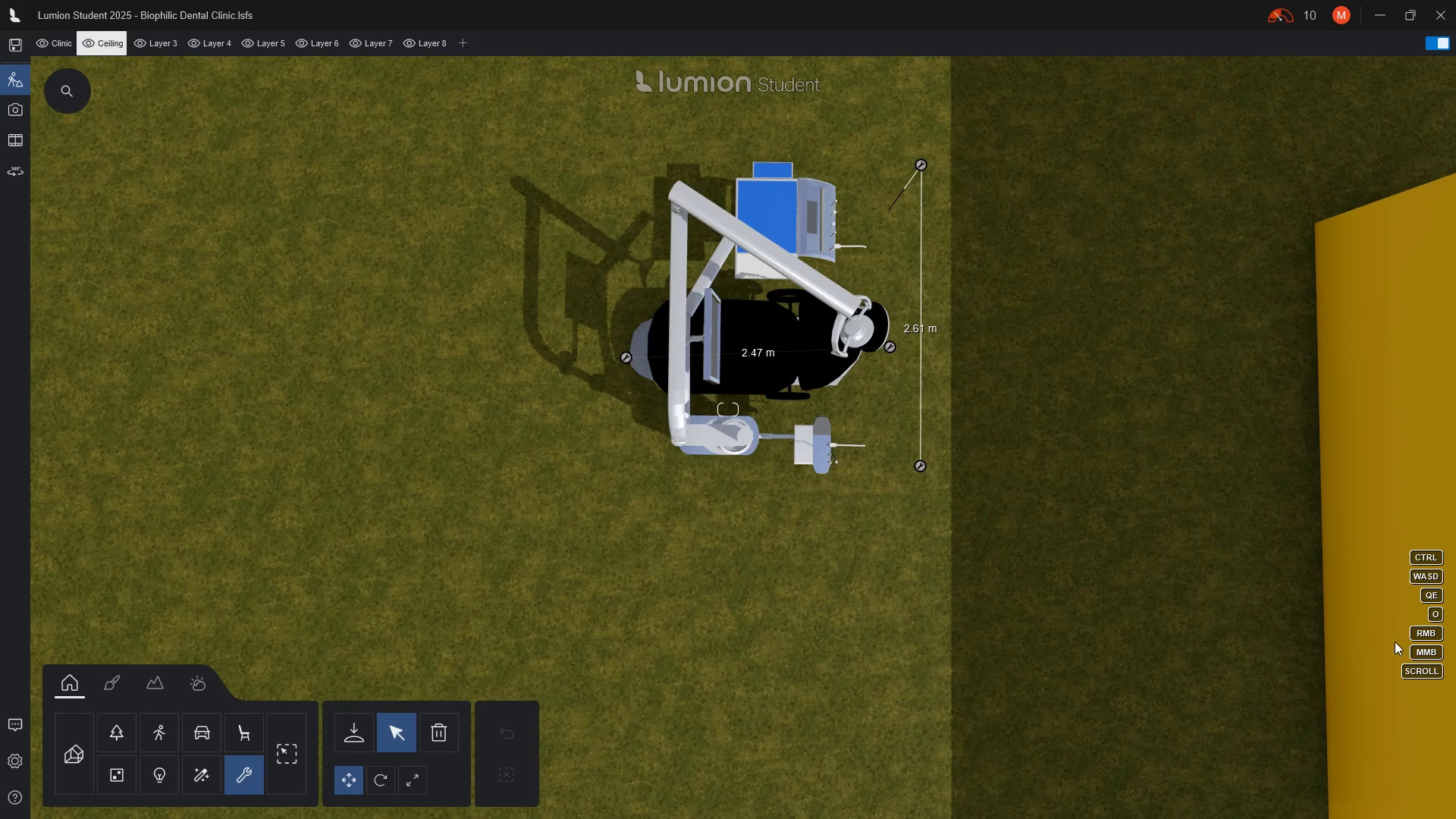 
hold_key(key=E, duration=1.5)
 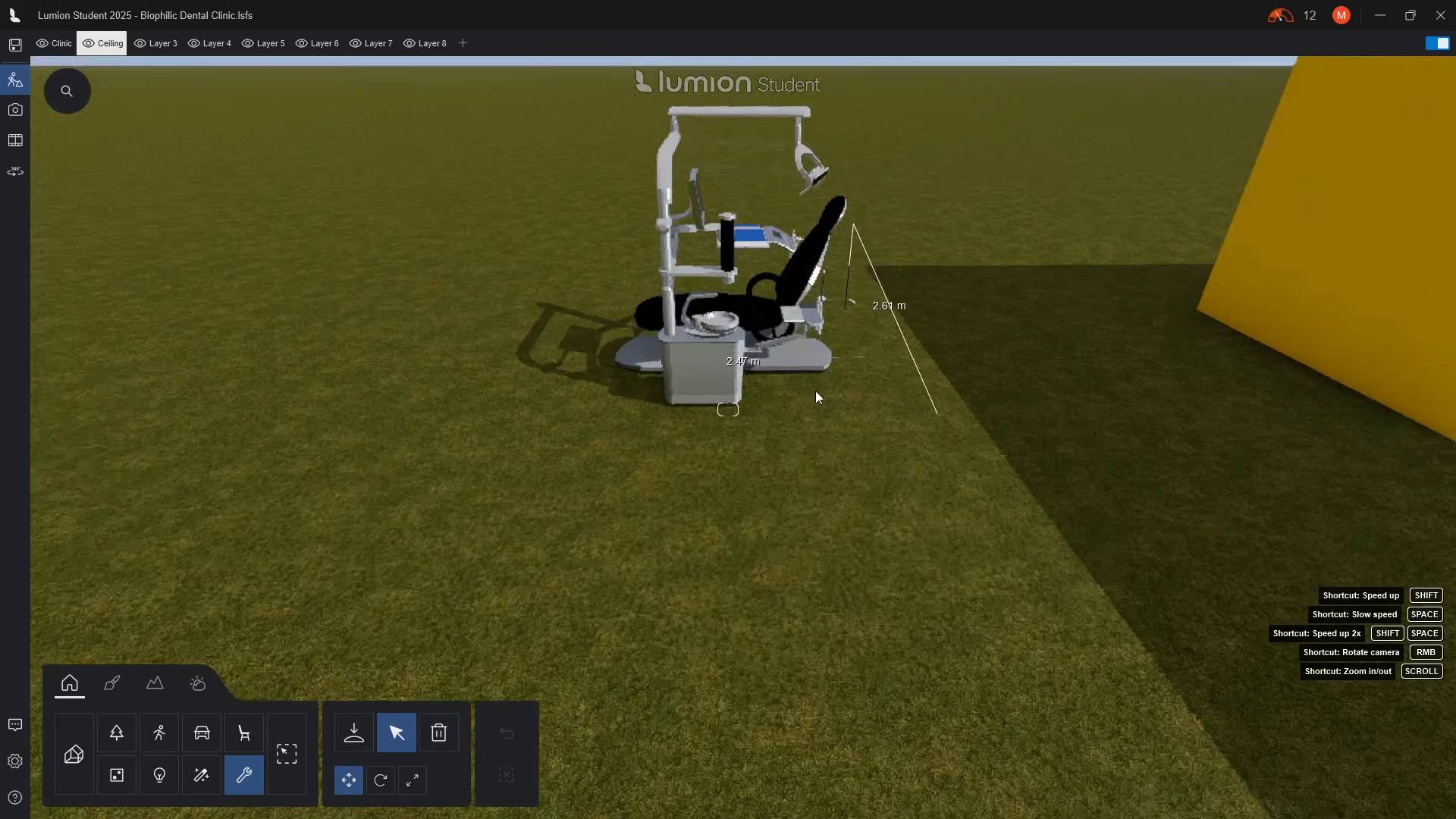 
type(eeeee)
 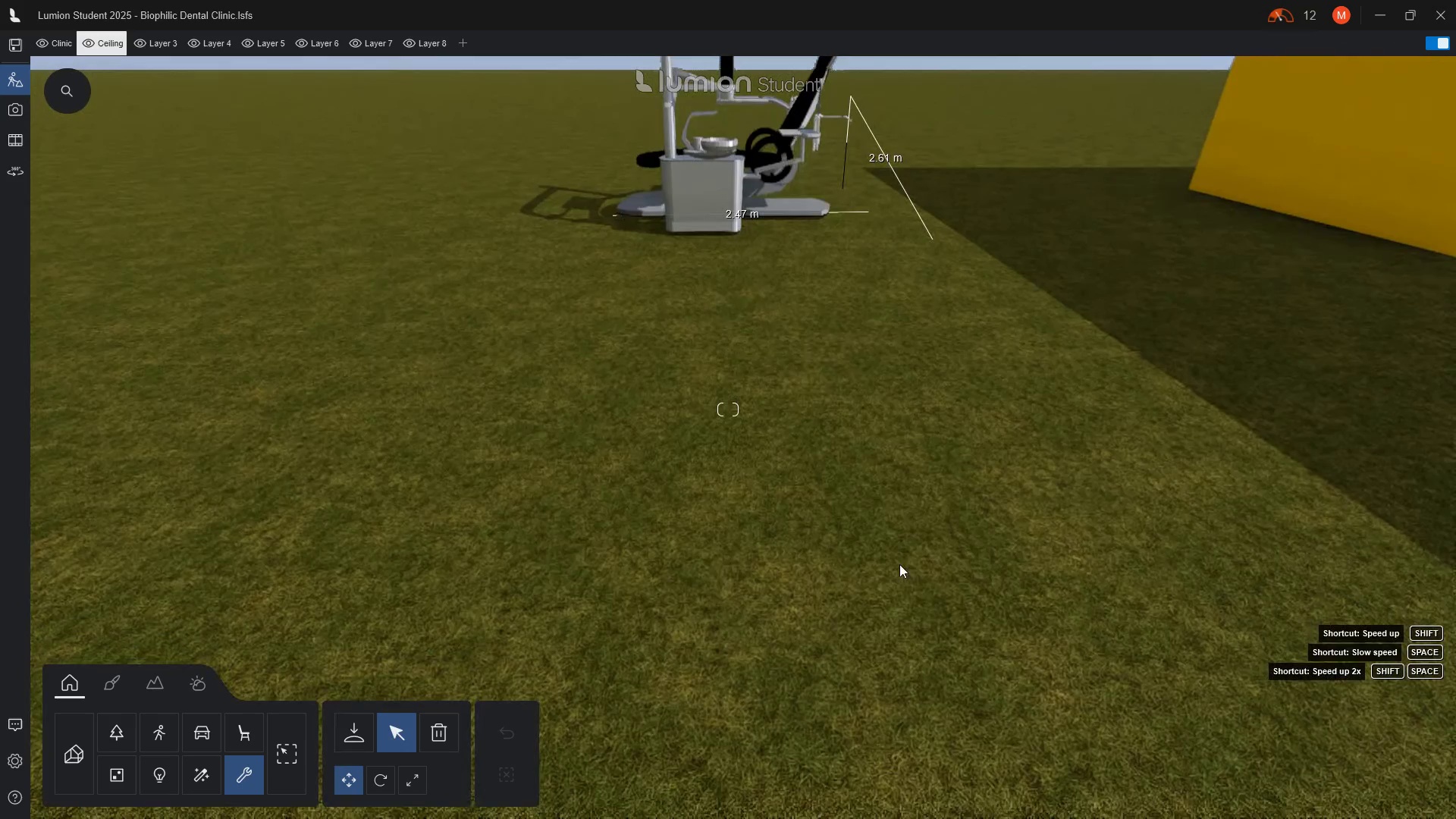 
scroll: coordinate [785, 699], scroll_direction: down, amount: 4.0
 